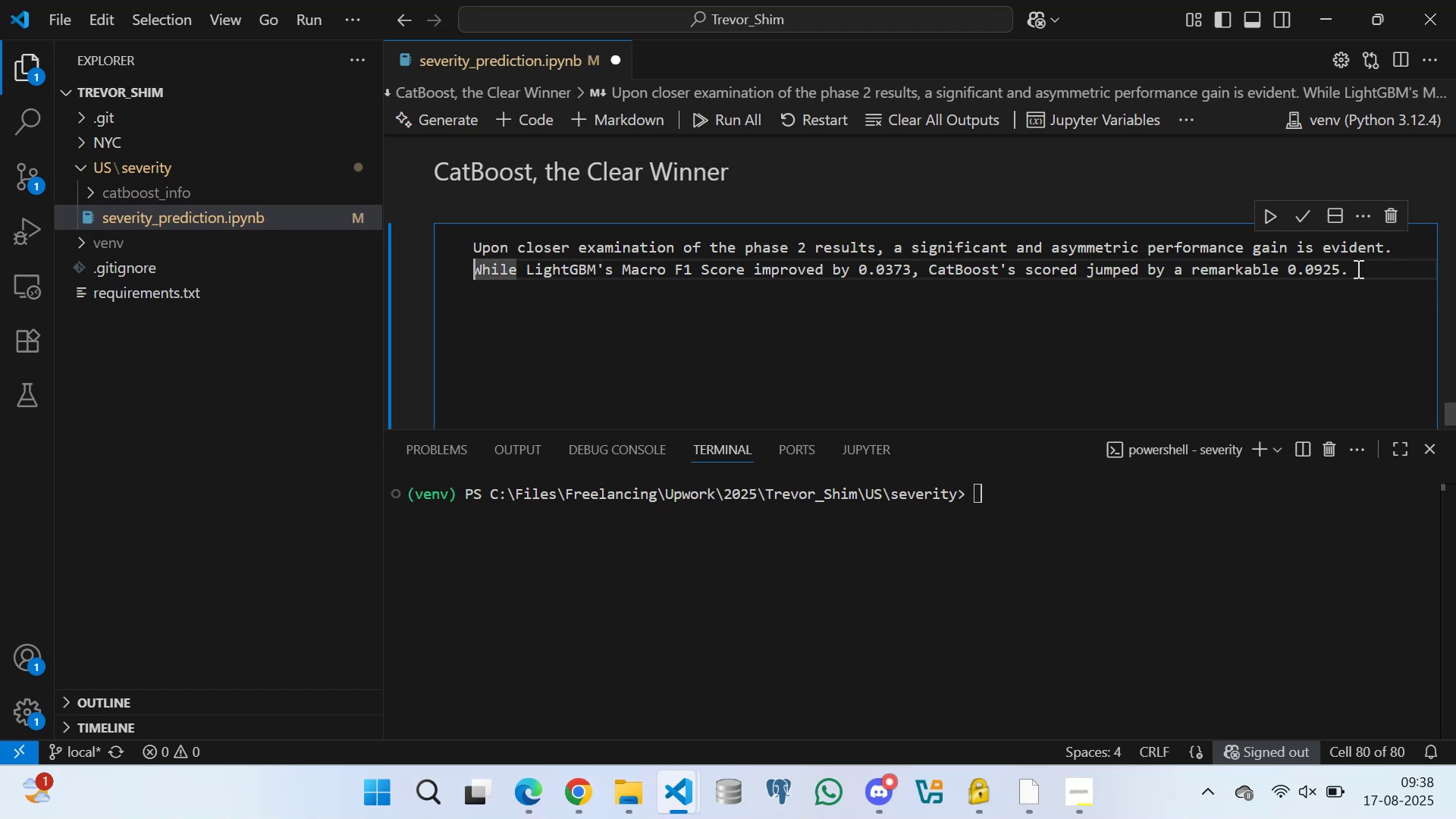 
hold_key(key=ArrowRight, duration=1.51)
 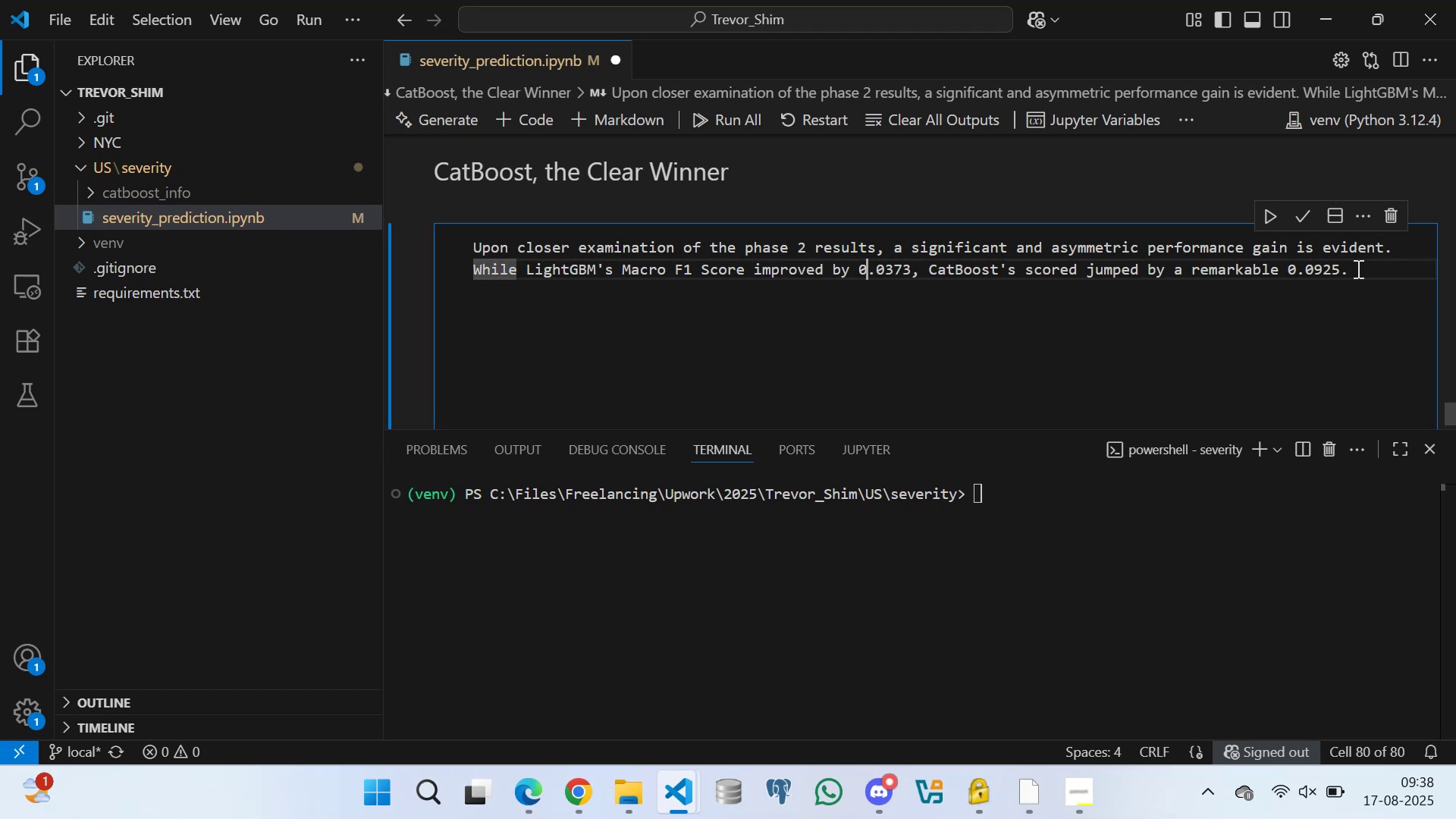 
hold_key(key=ArrowRight, duration=1.52)
 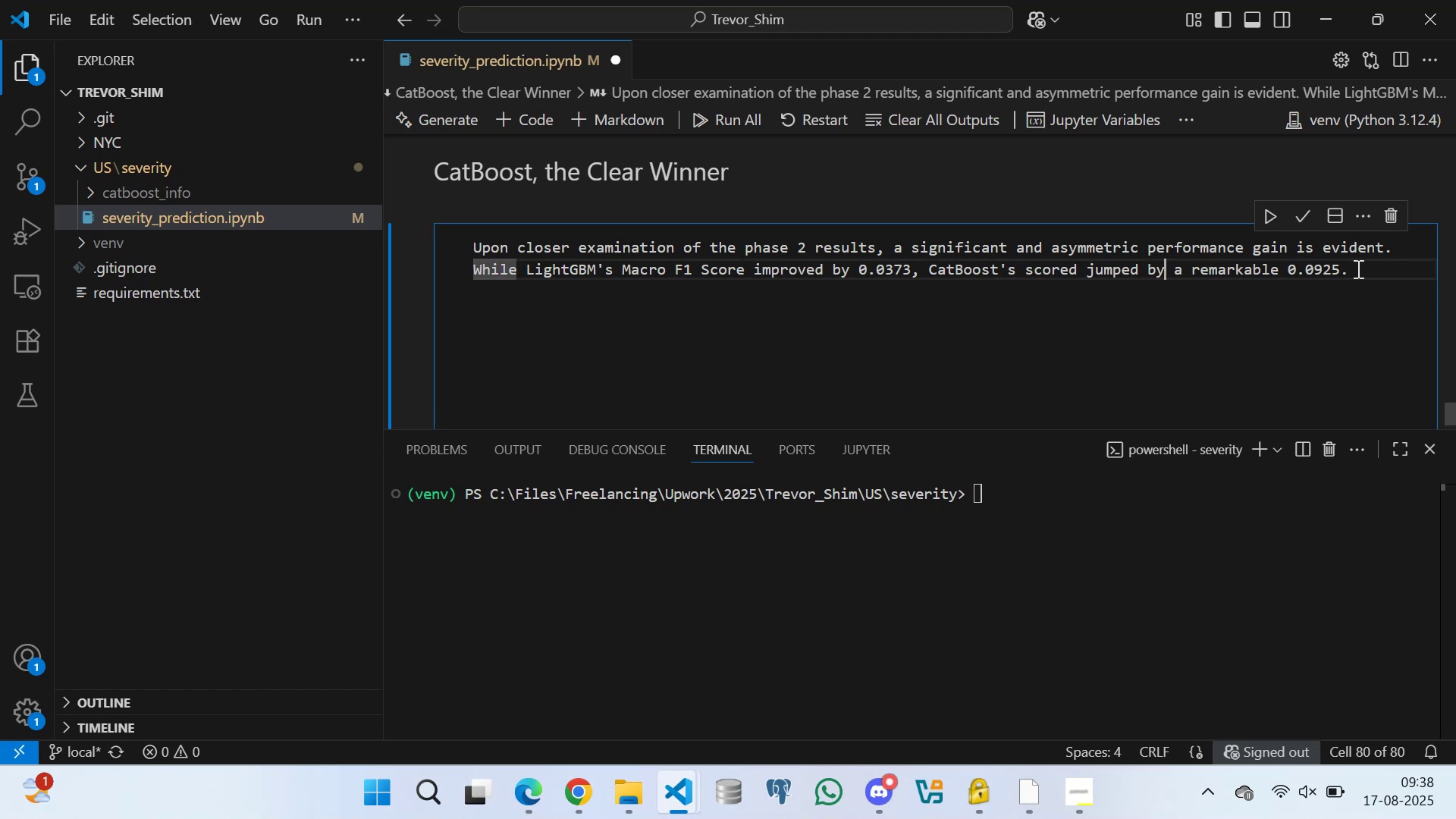 
key(ArrowRight)
 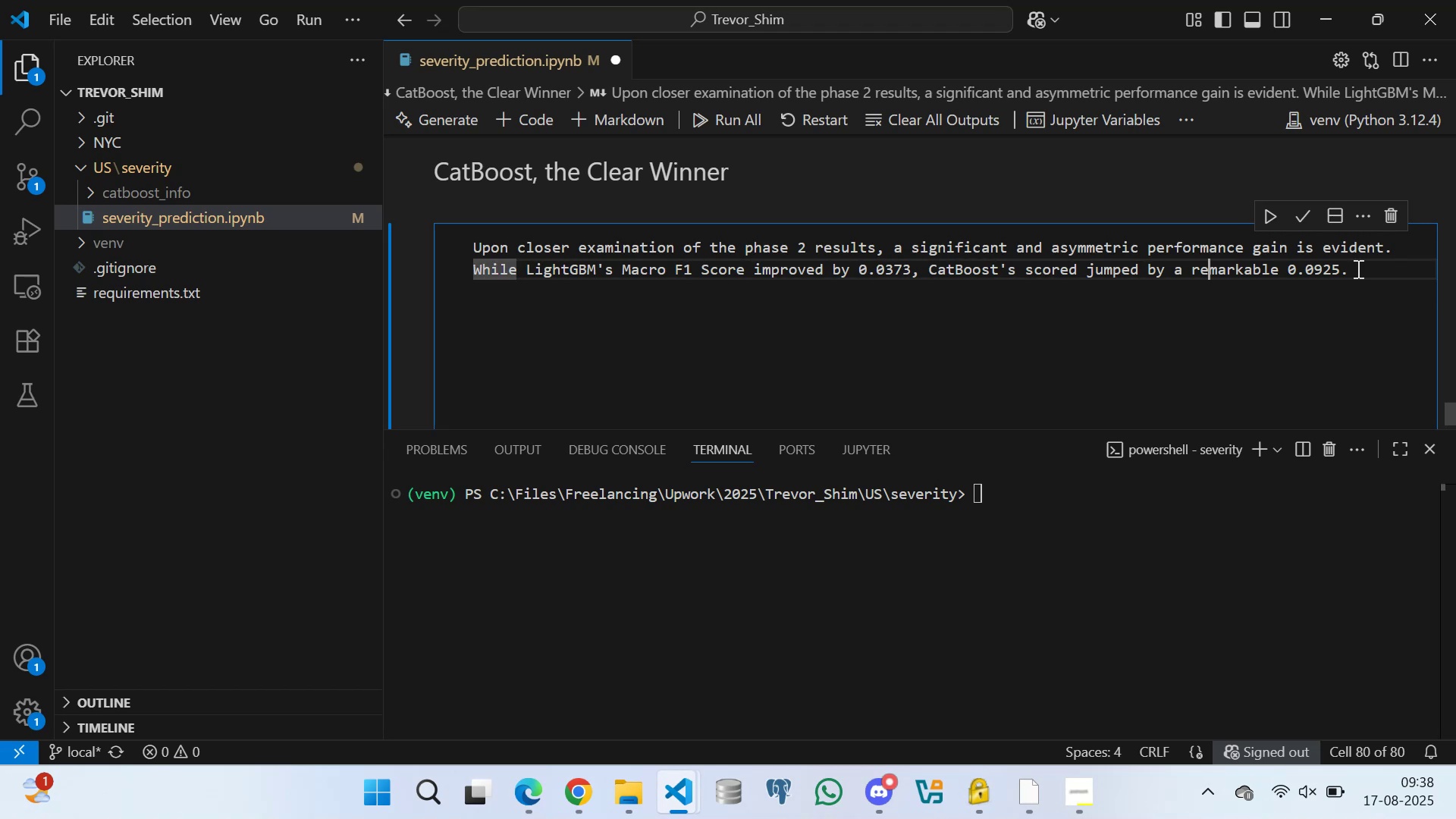 
key(ArrowRight)
 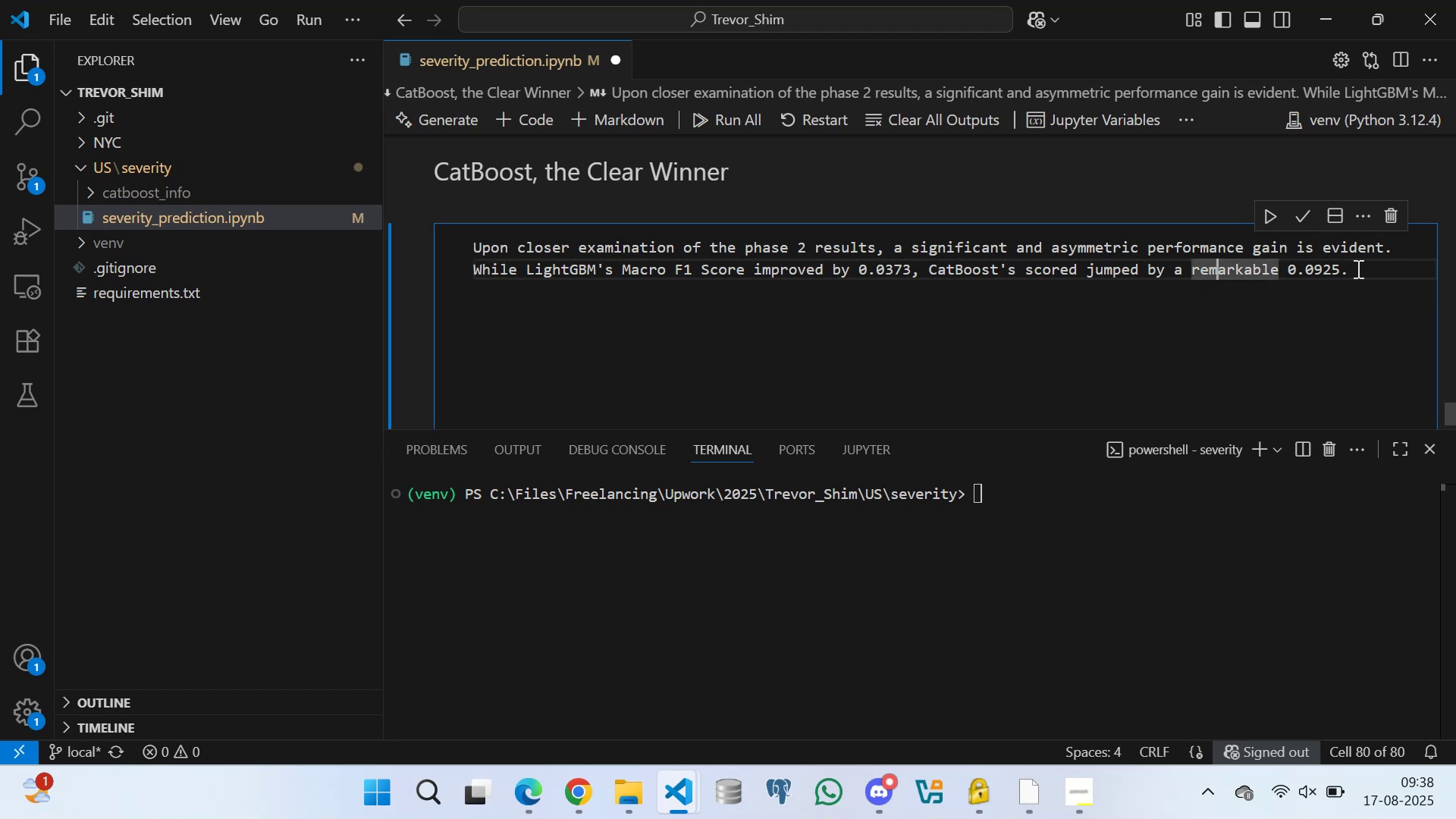 
hold_key(key=ArrowRight, duration=0.55)
 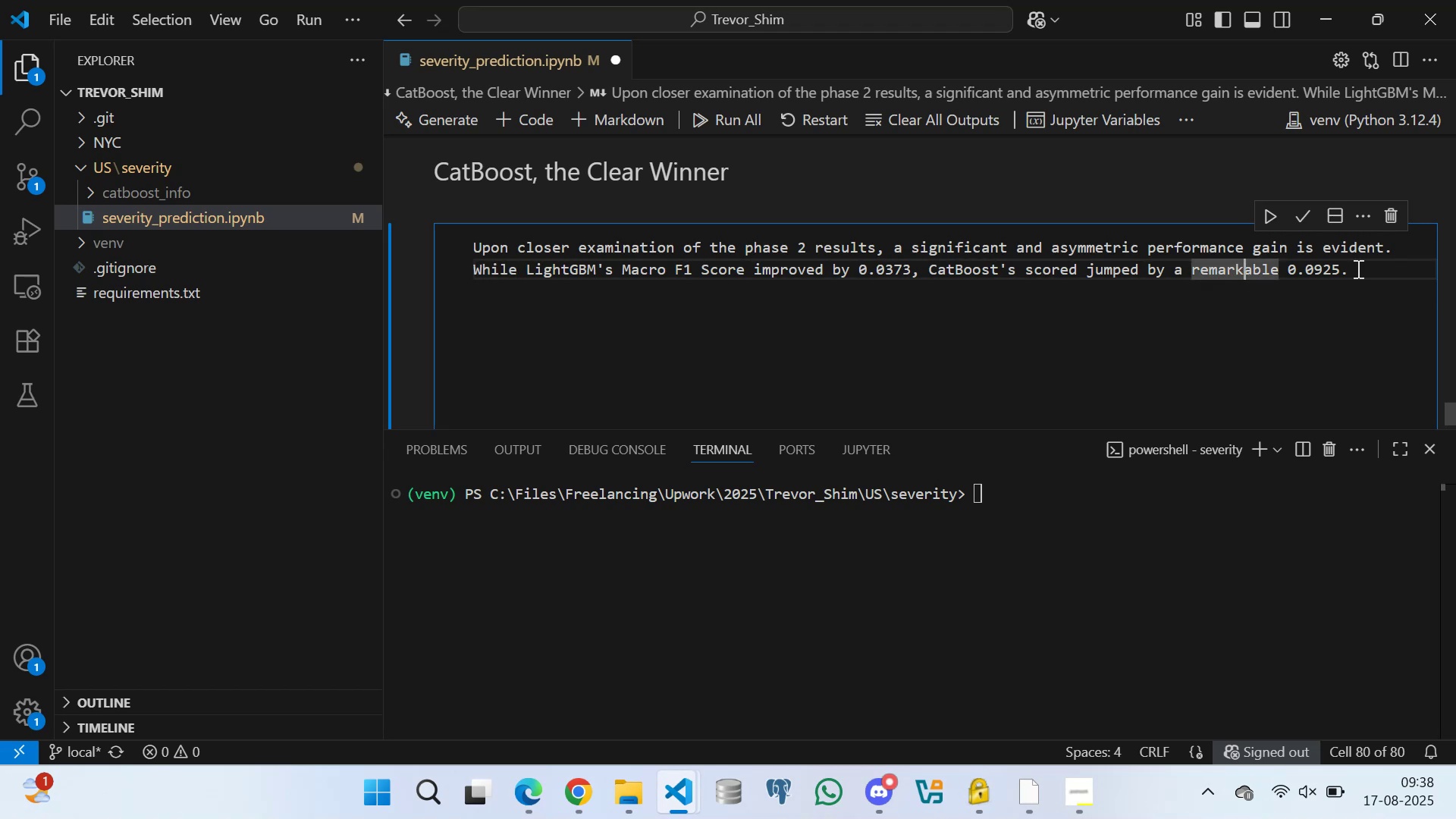 
key(ArrowRight)
 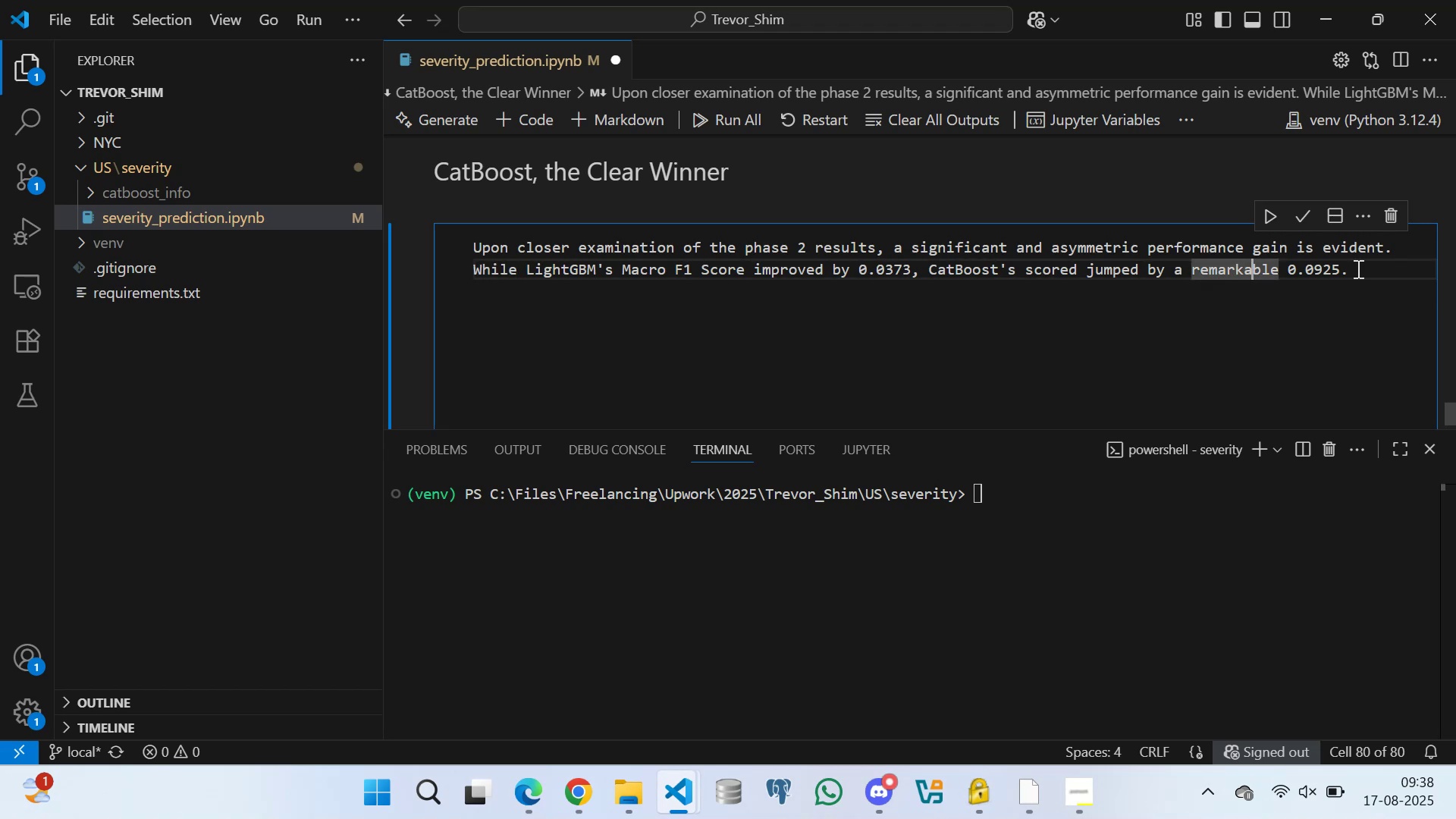 
key(ArrowRight)
 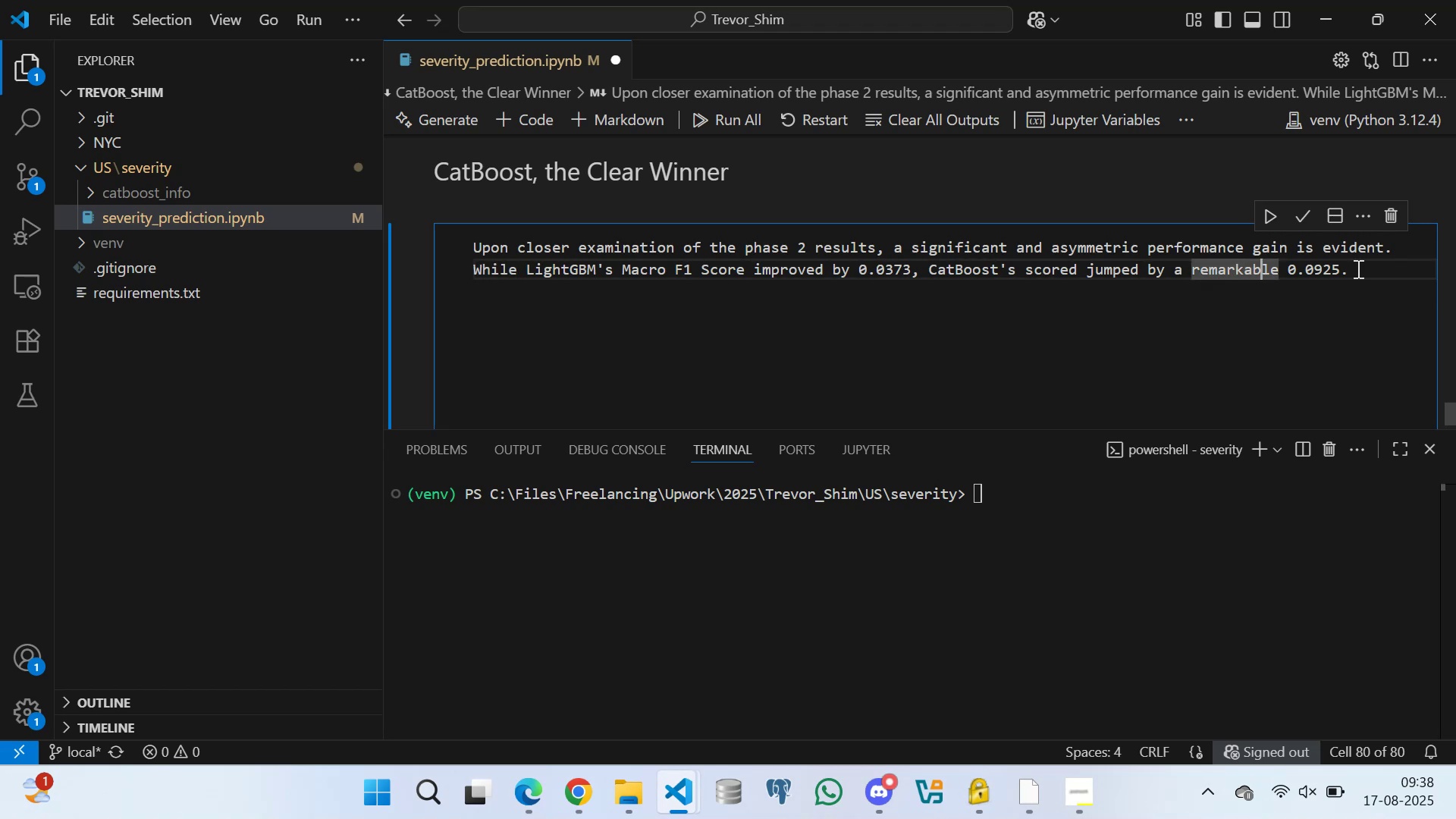 
key(ArrowRight)
 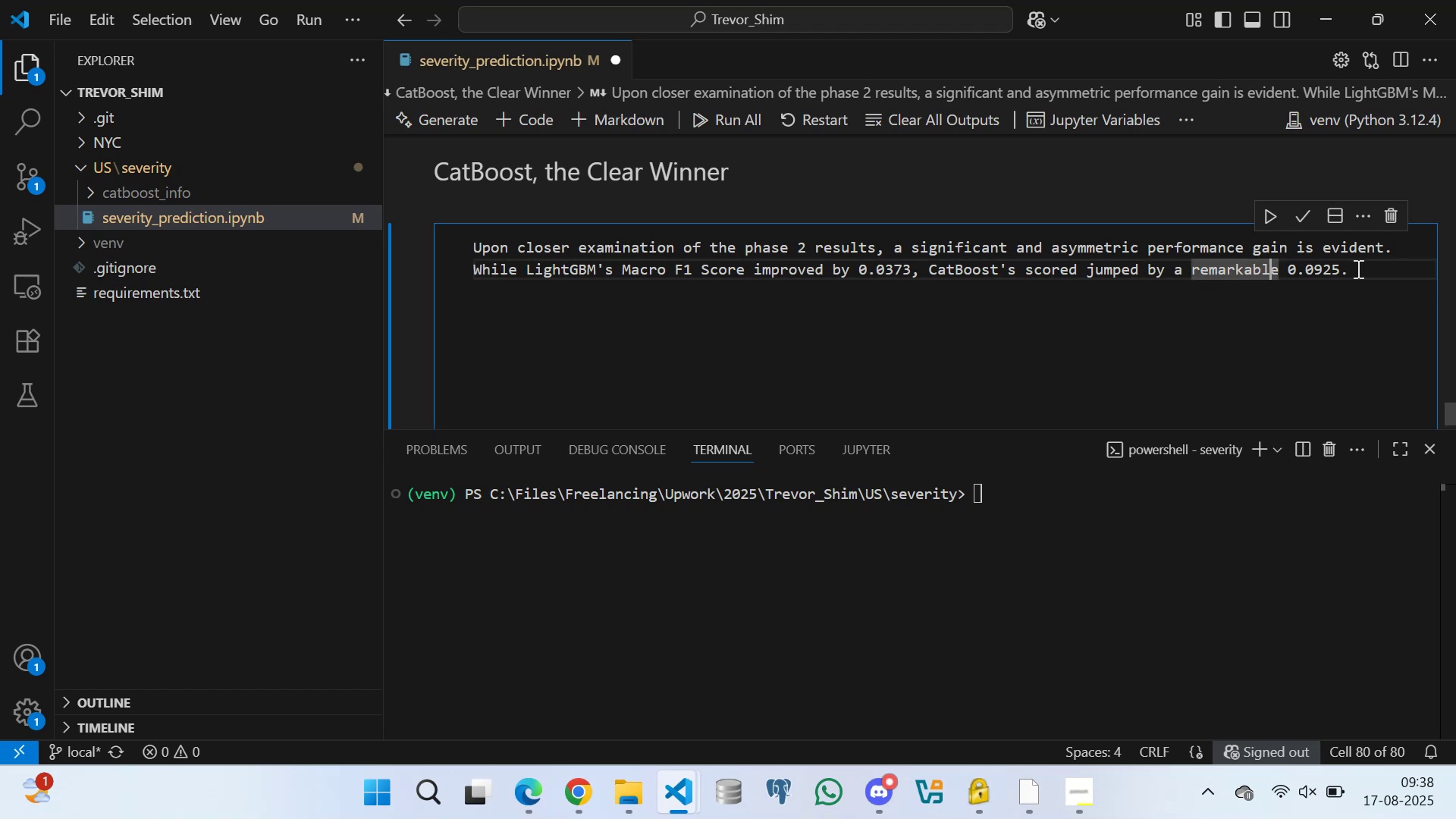 
key(ArrowRight)
 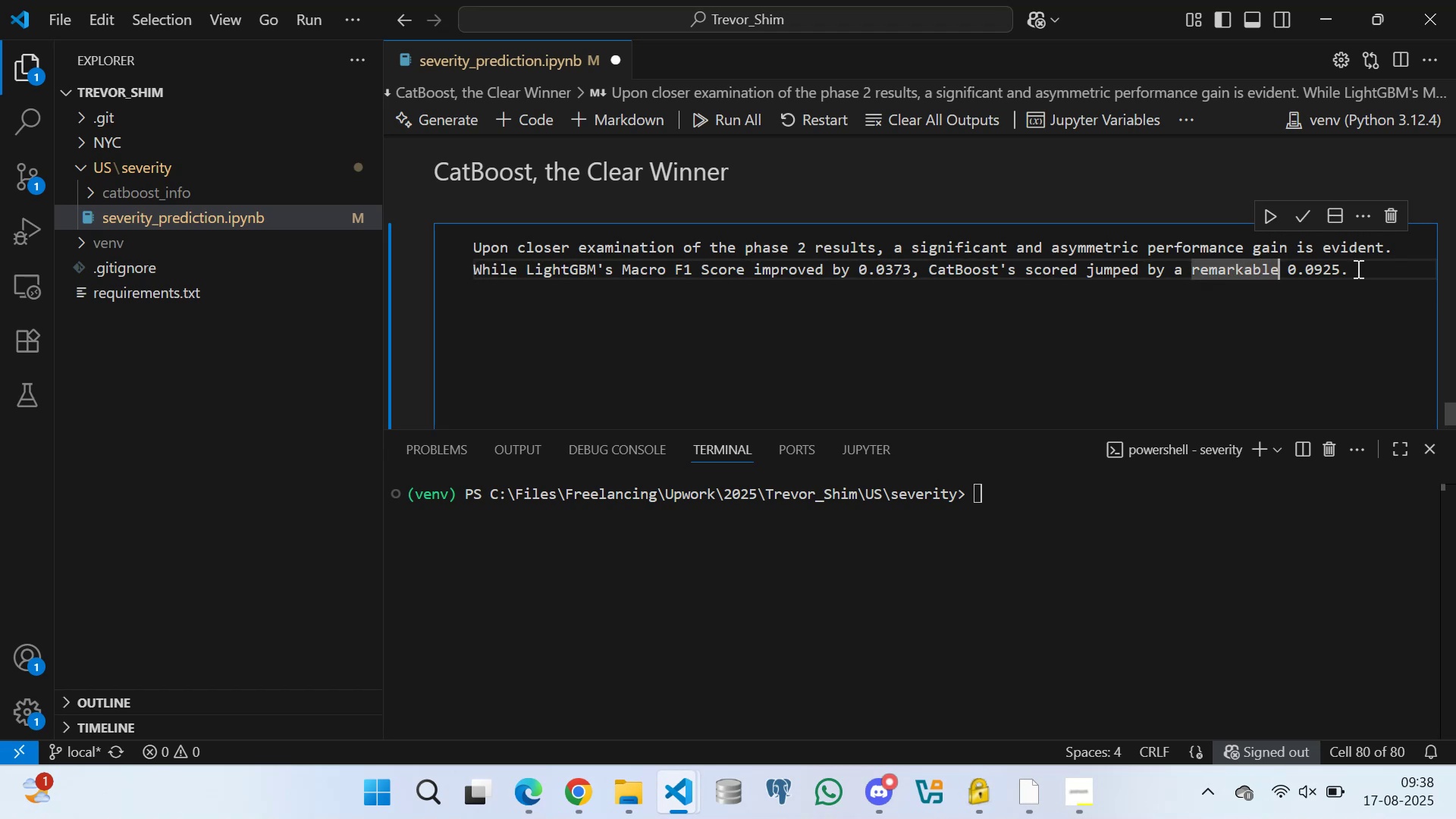 
key(ArrowRight)
 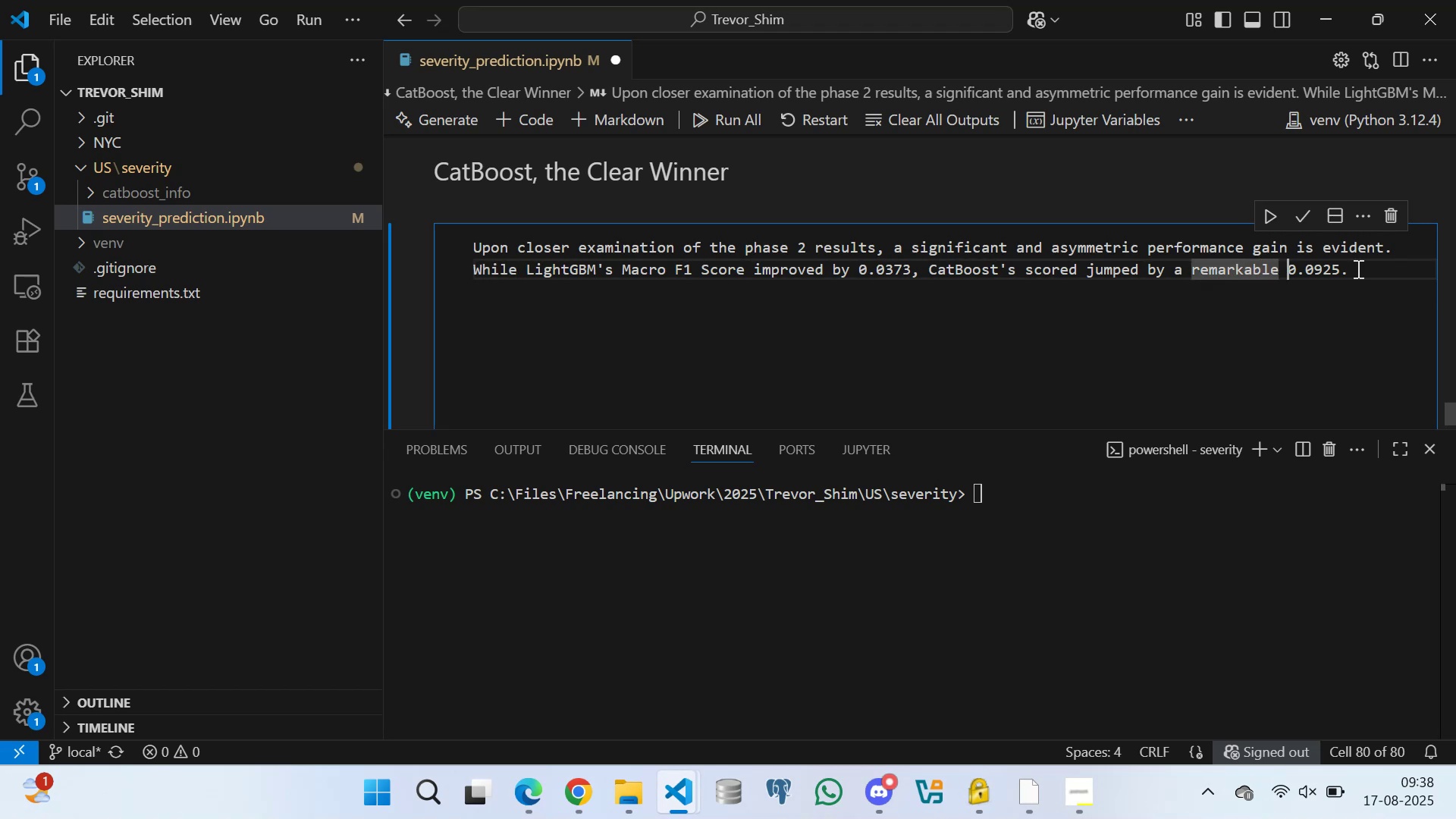 
key(ArrowRight)
 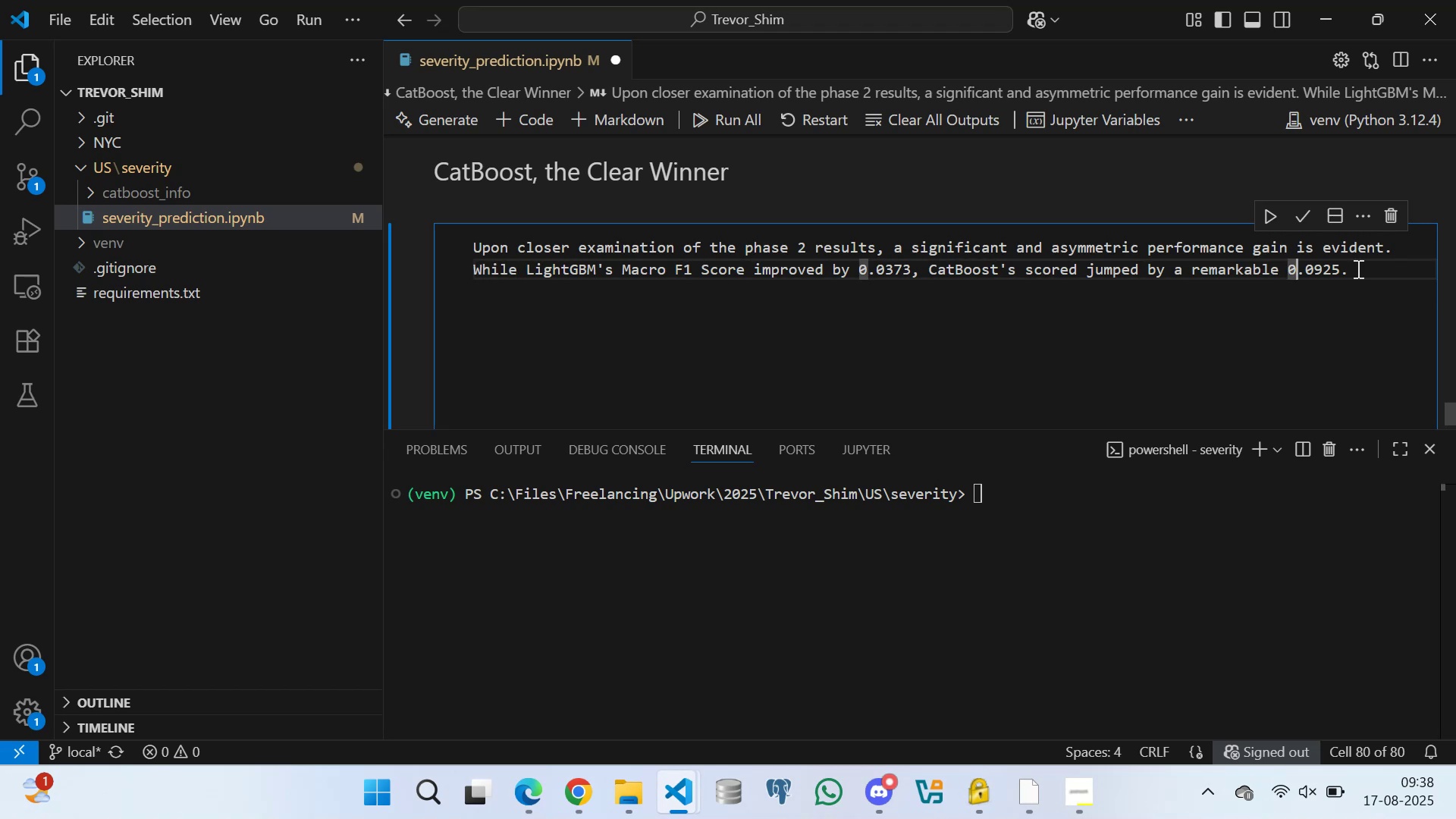 
key(ArrowRight)
 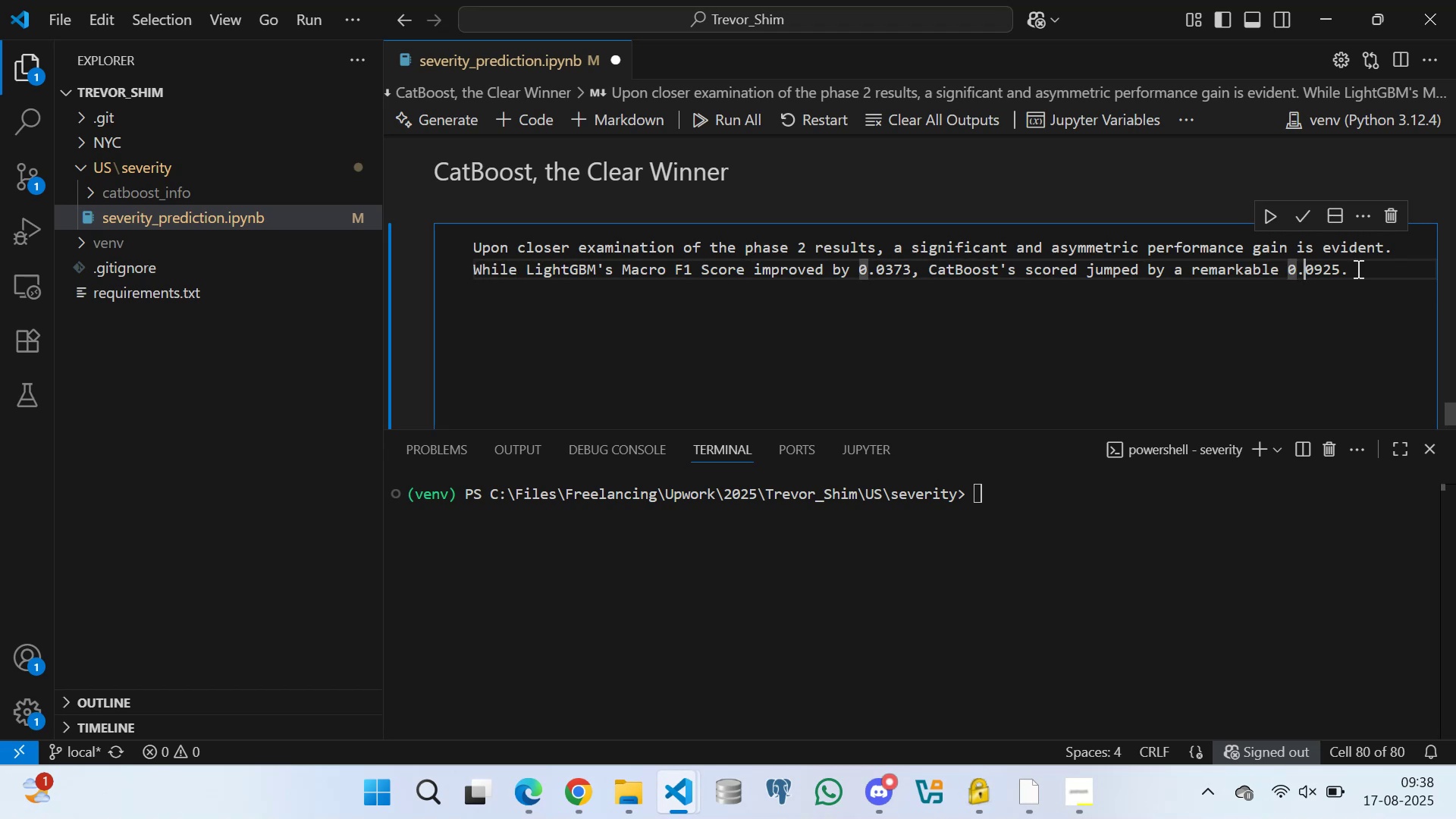 
key(ArrowRight)
 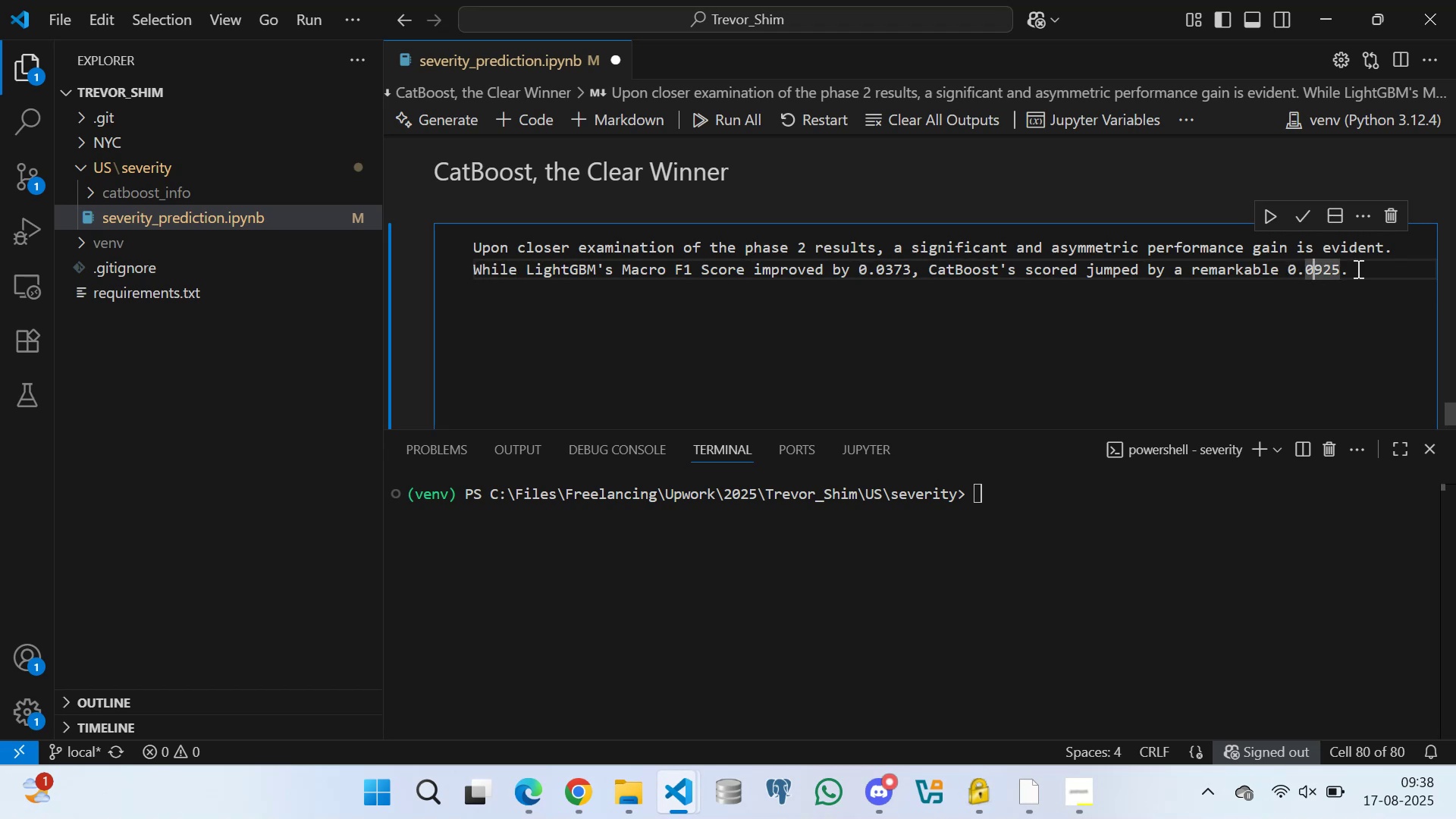 
key(ArrowRight)
 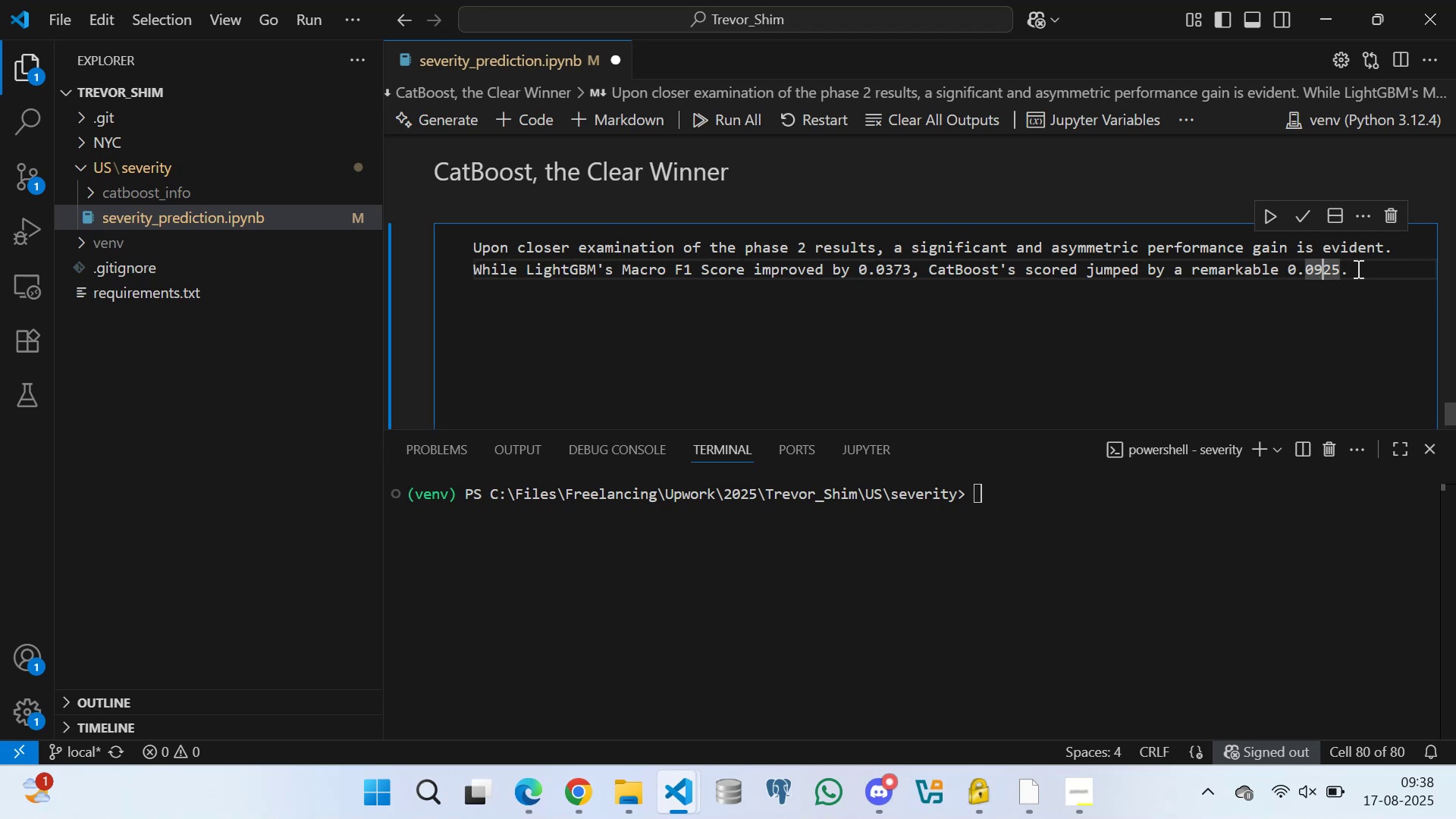 
key(ArrowRight)
 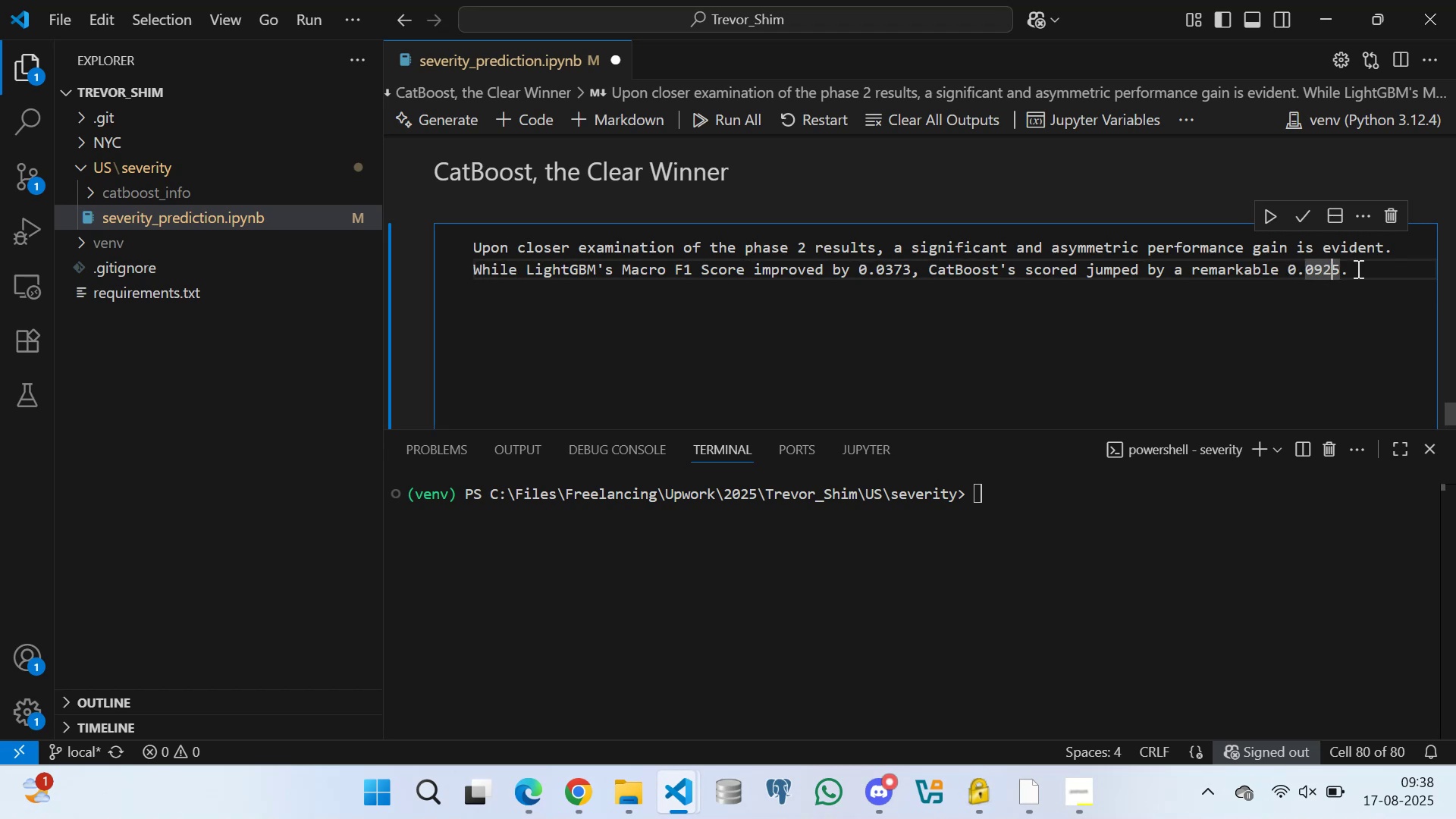 
key(ArrowRight)
 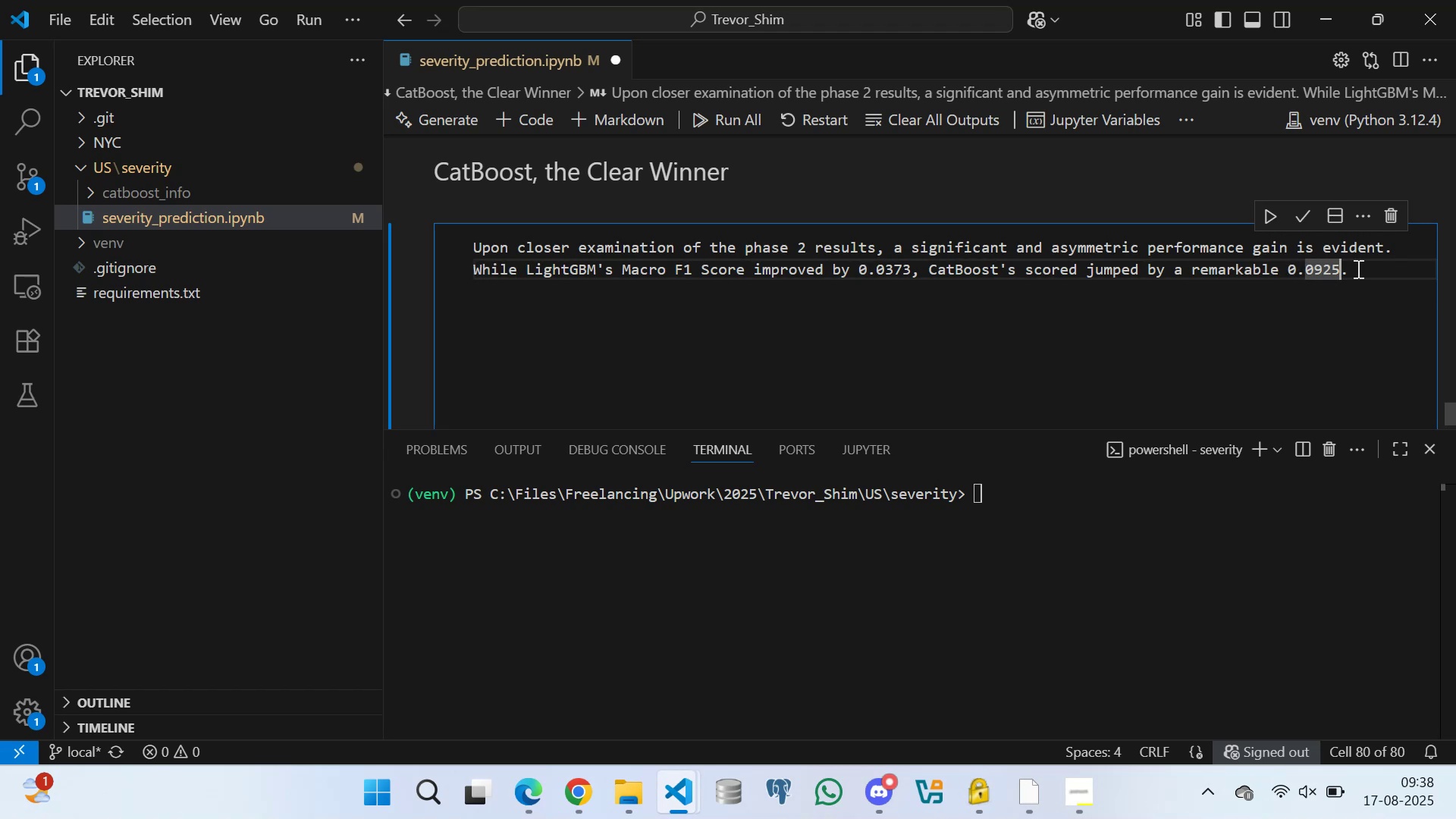 
key(ArrowRight)
 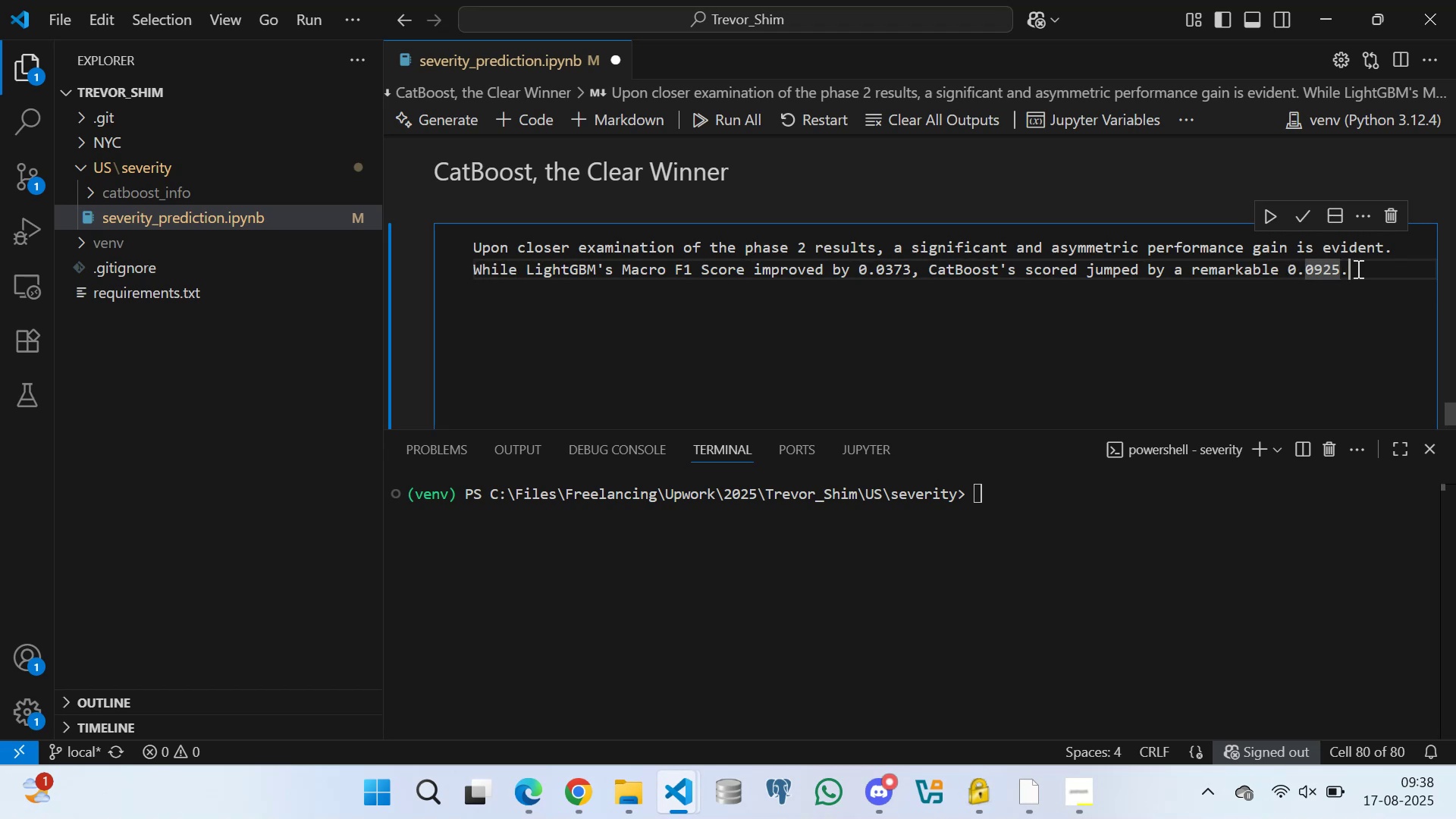 
key(ArrowRight)
 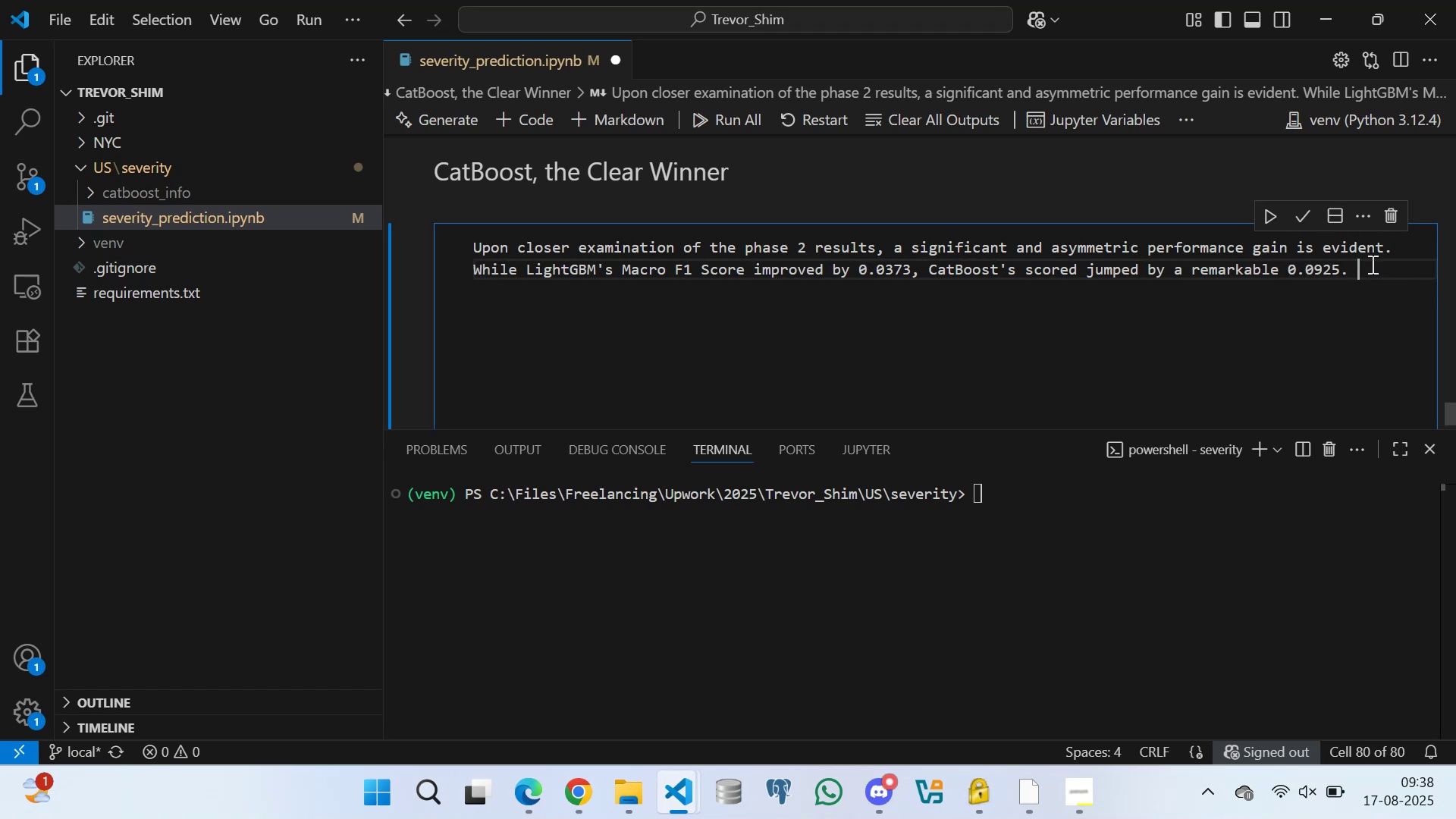 
type(This raisesa crti)
key(Backspace)
key(Backspace)
type(itical )
 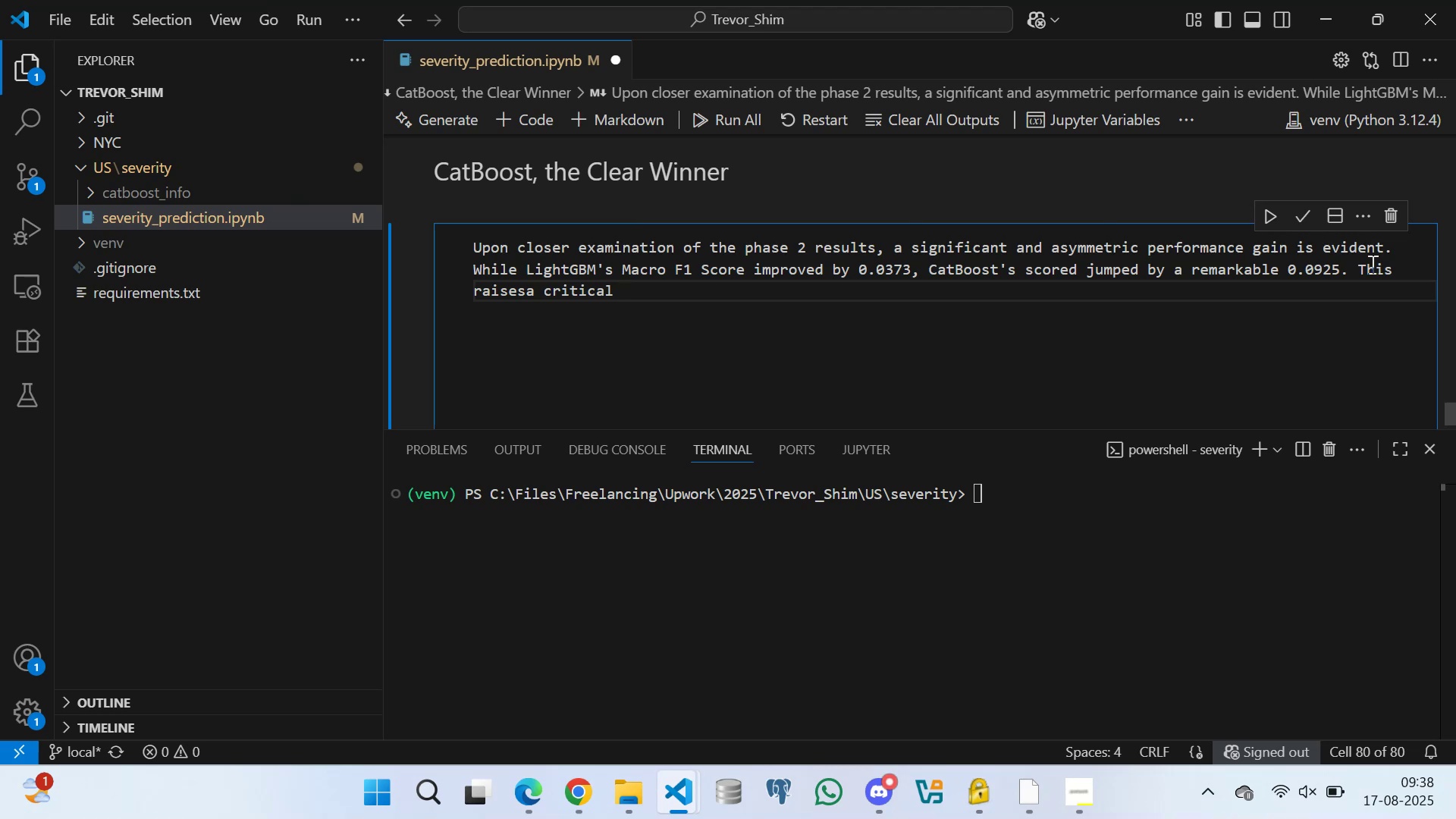 
type(question)
 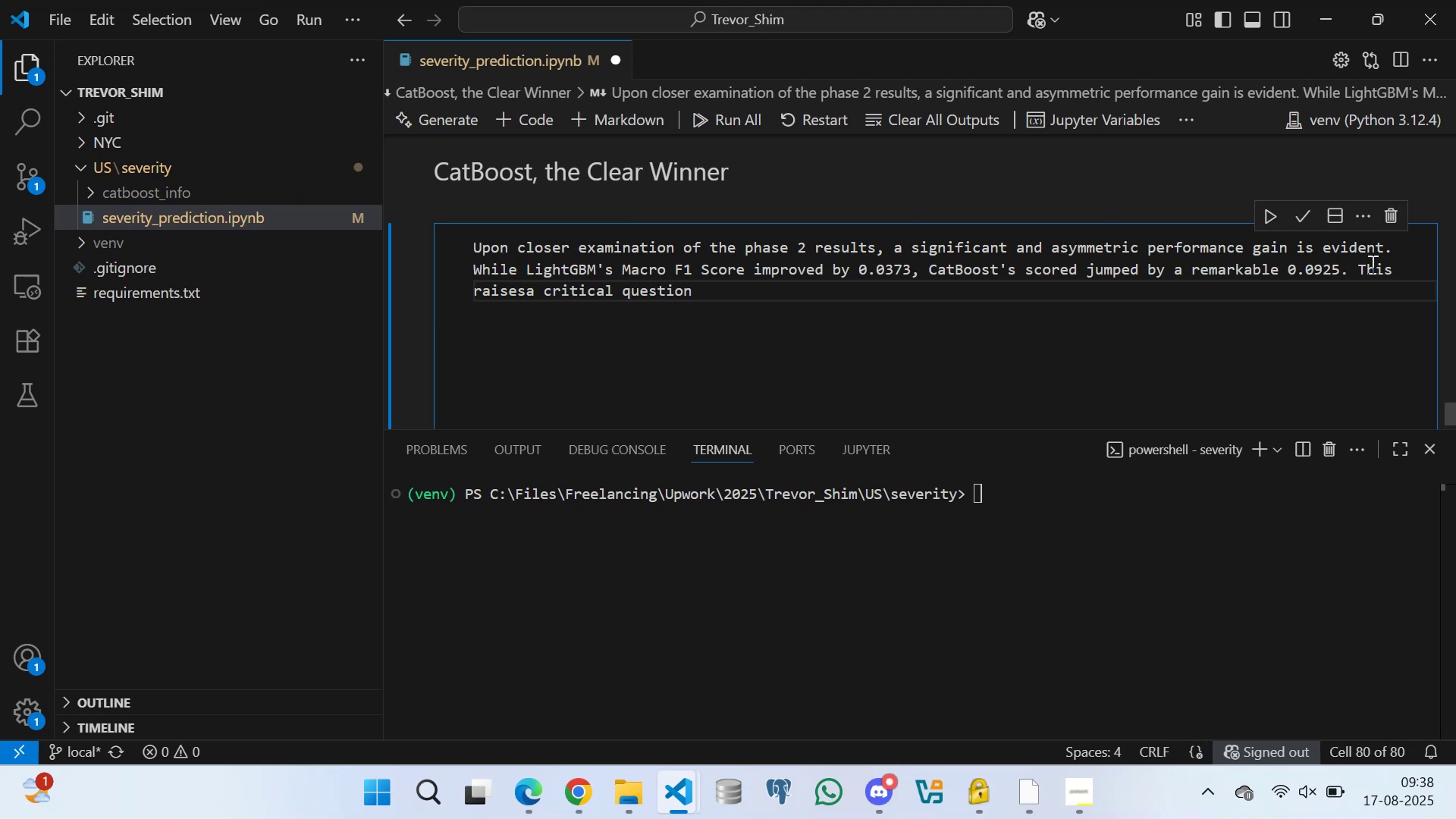 
type(: Why dis )
key(Backspace)
key(Backspace)
type(d )
 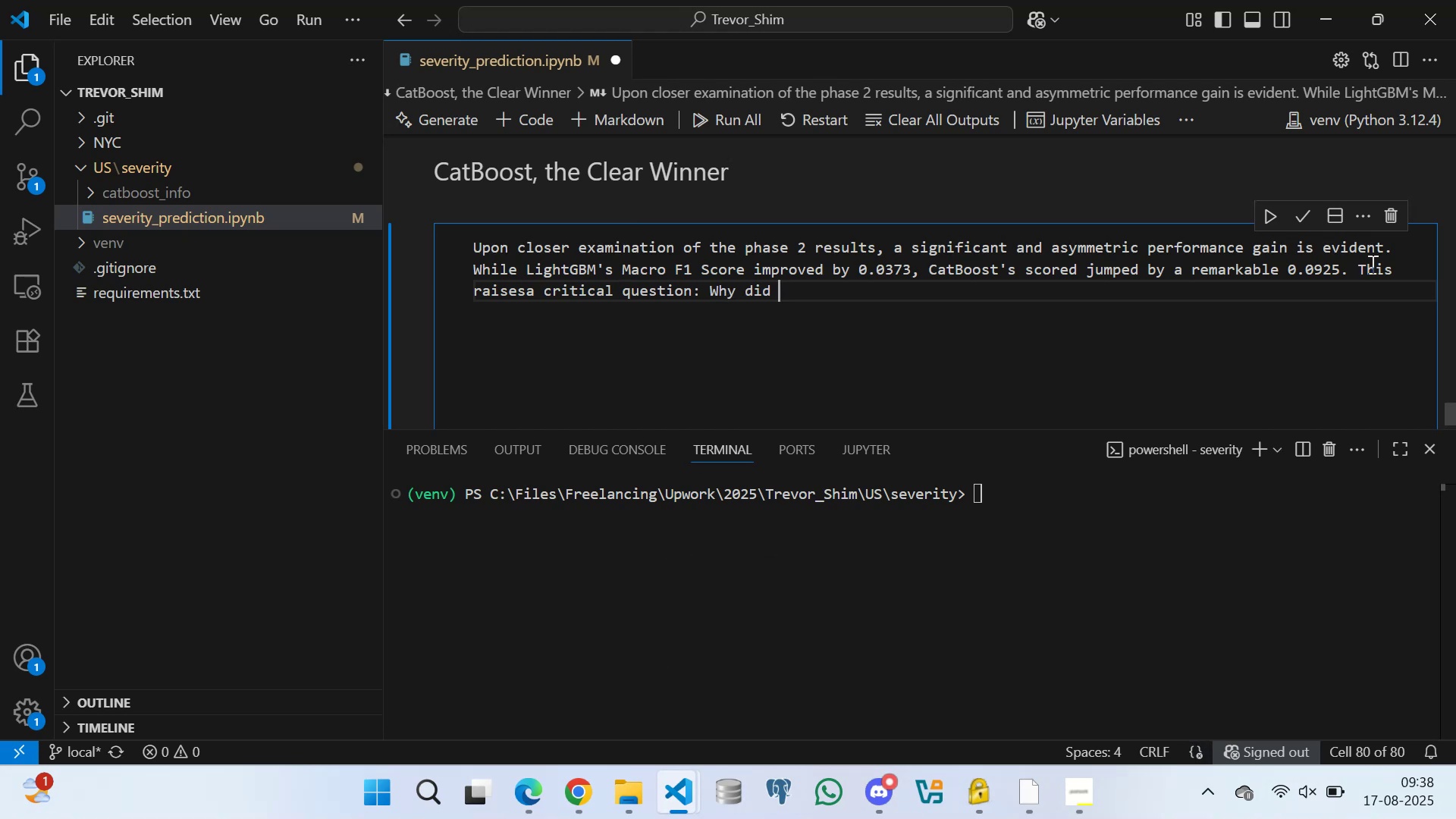 
wait(5.49)
 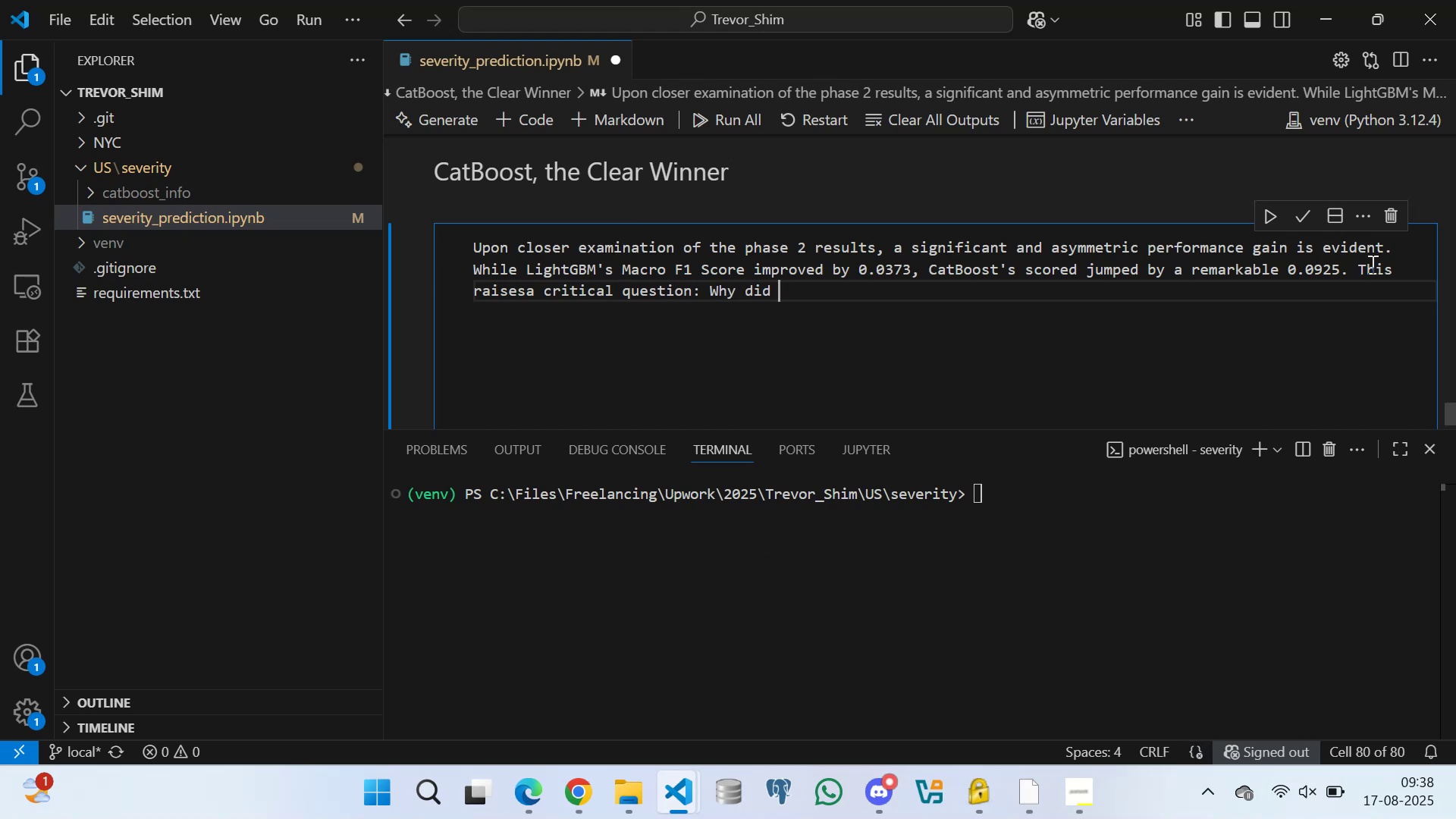 
type(CatBoo)
 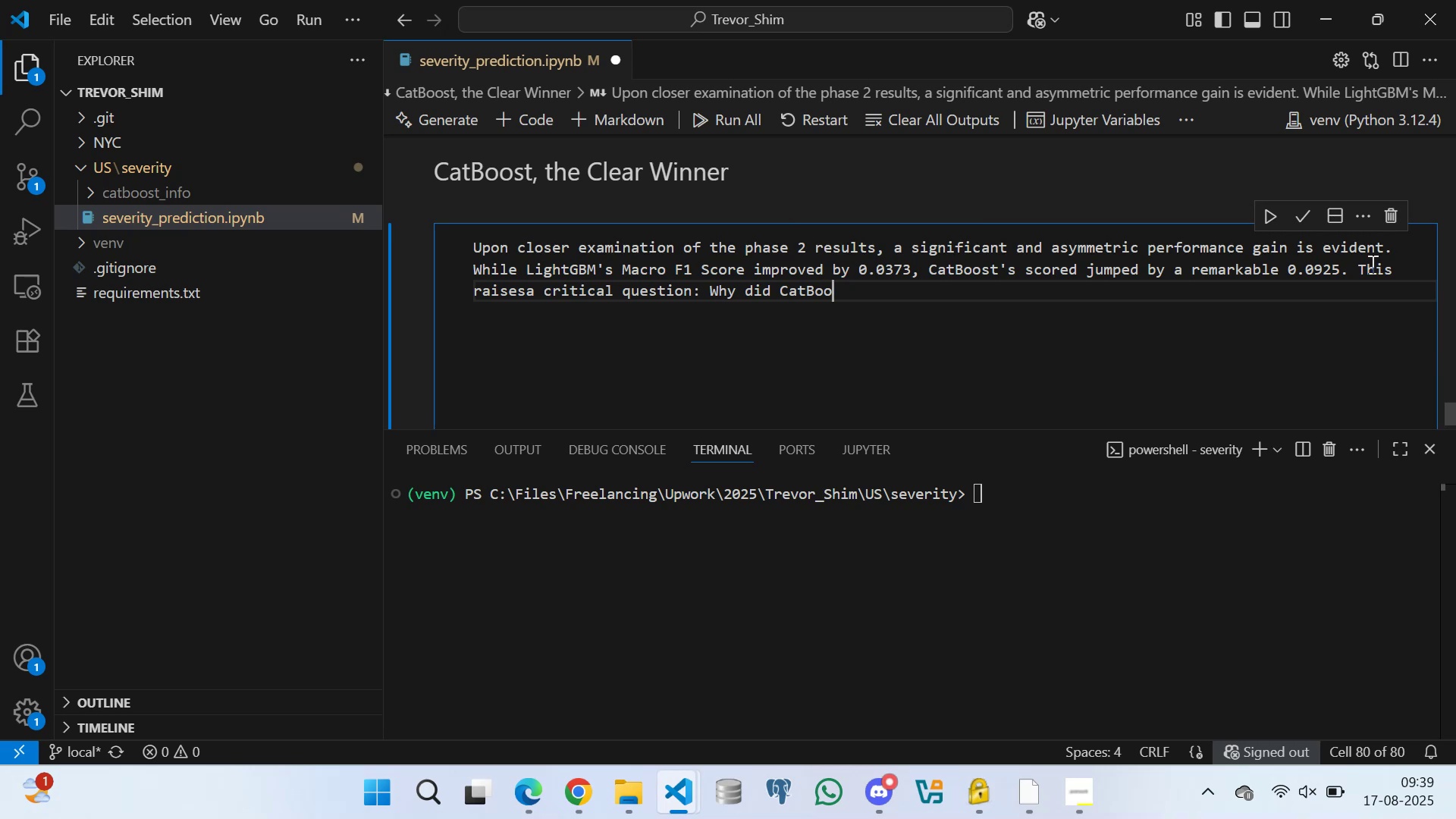 
wait(26.56)
 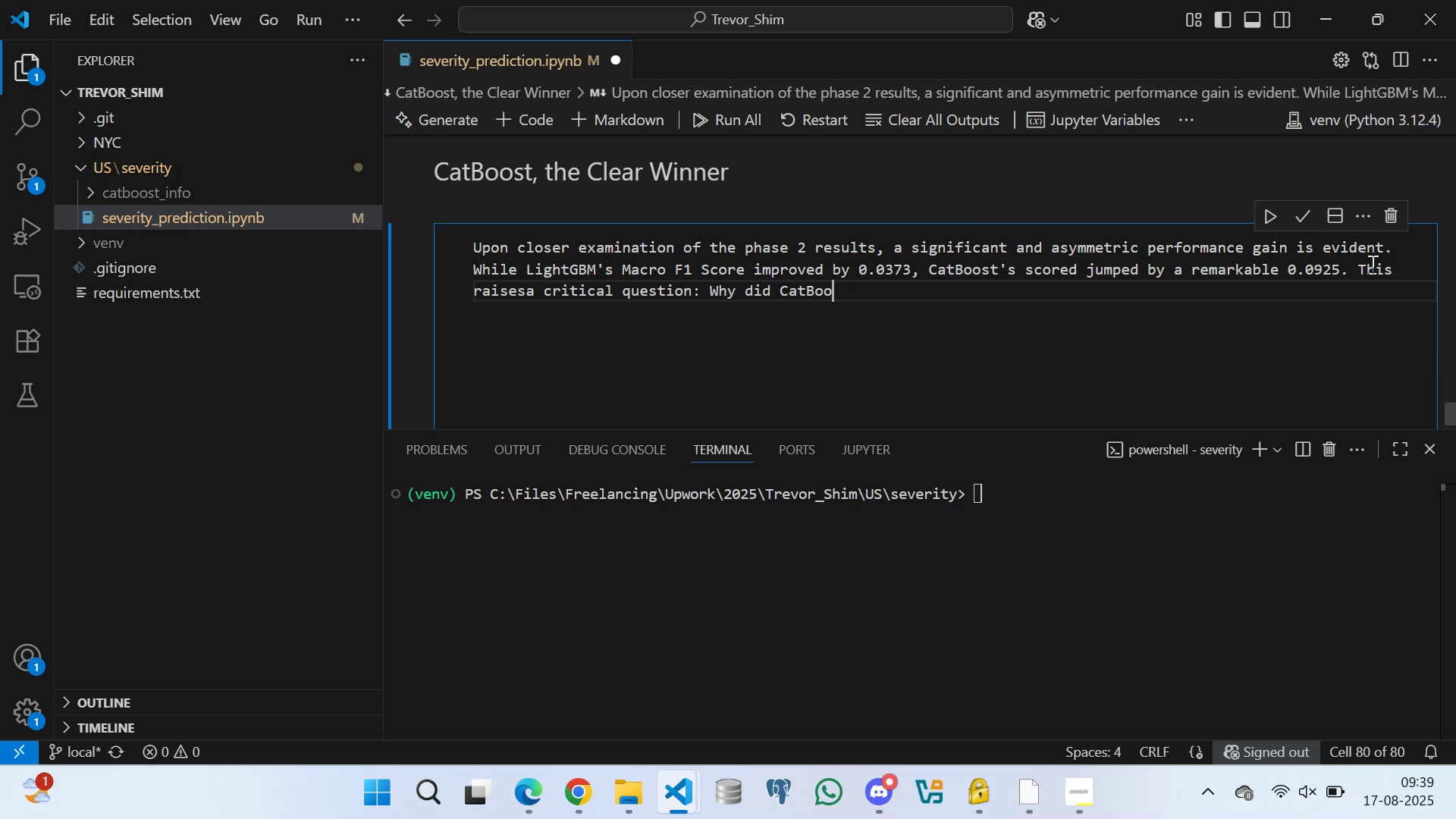 
type(st)
 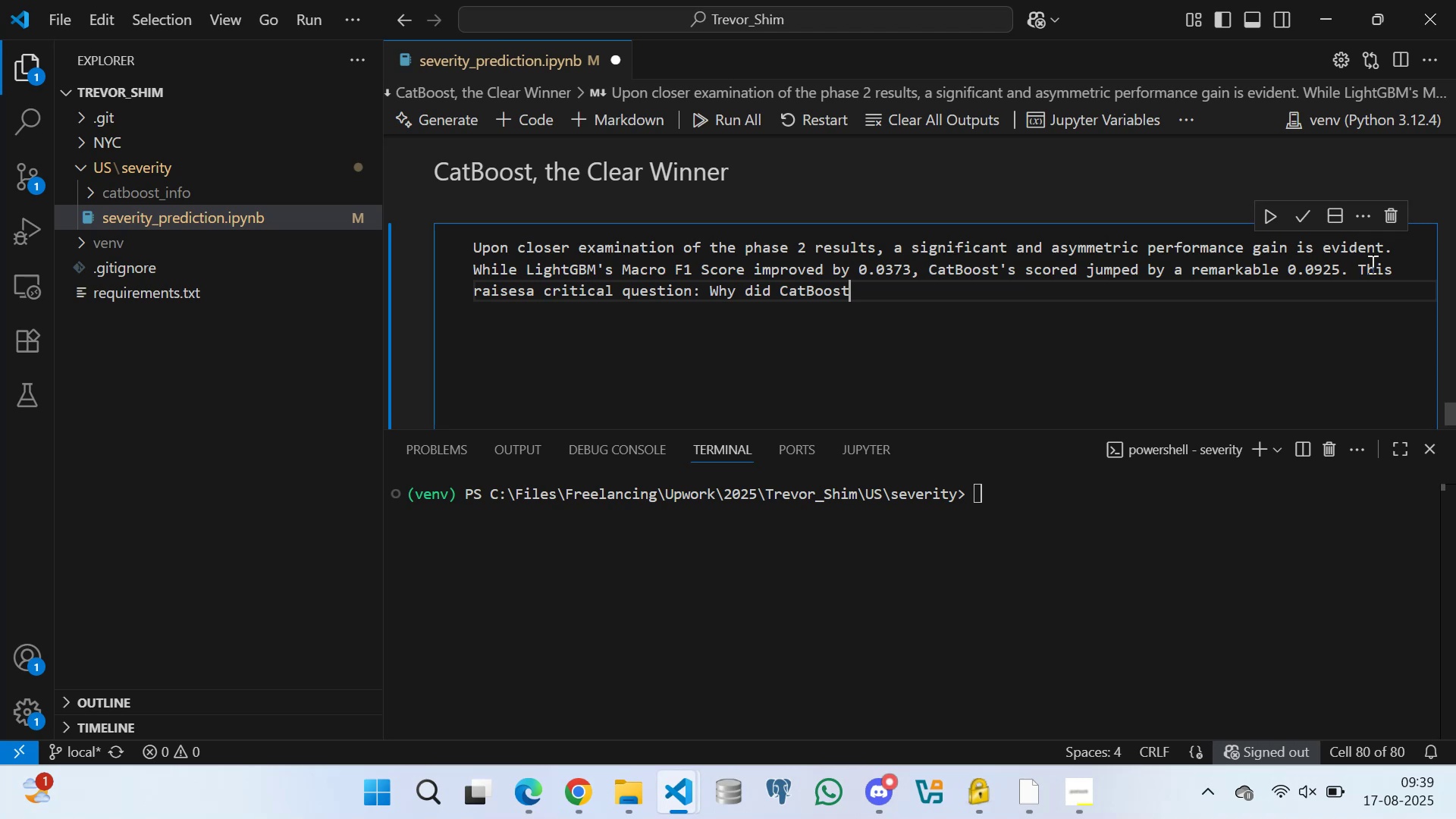 
wait(17.45)
 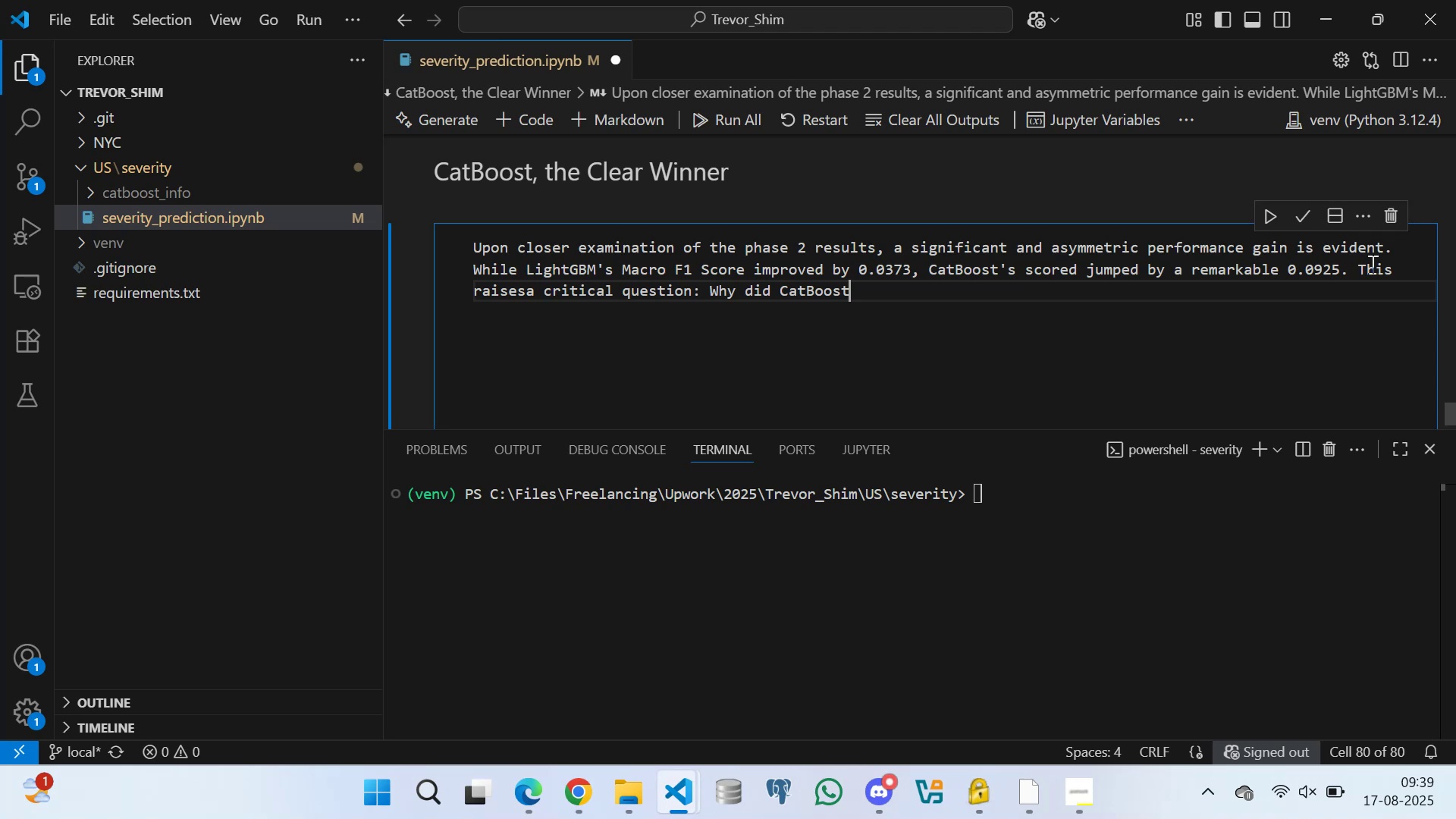 
type('s performance )
 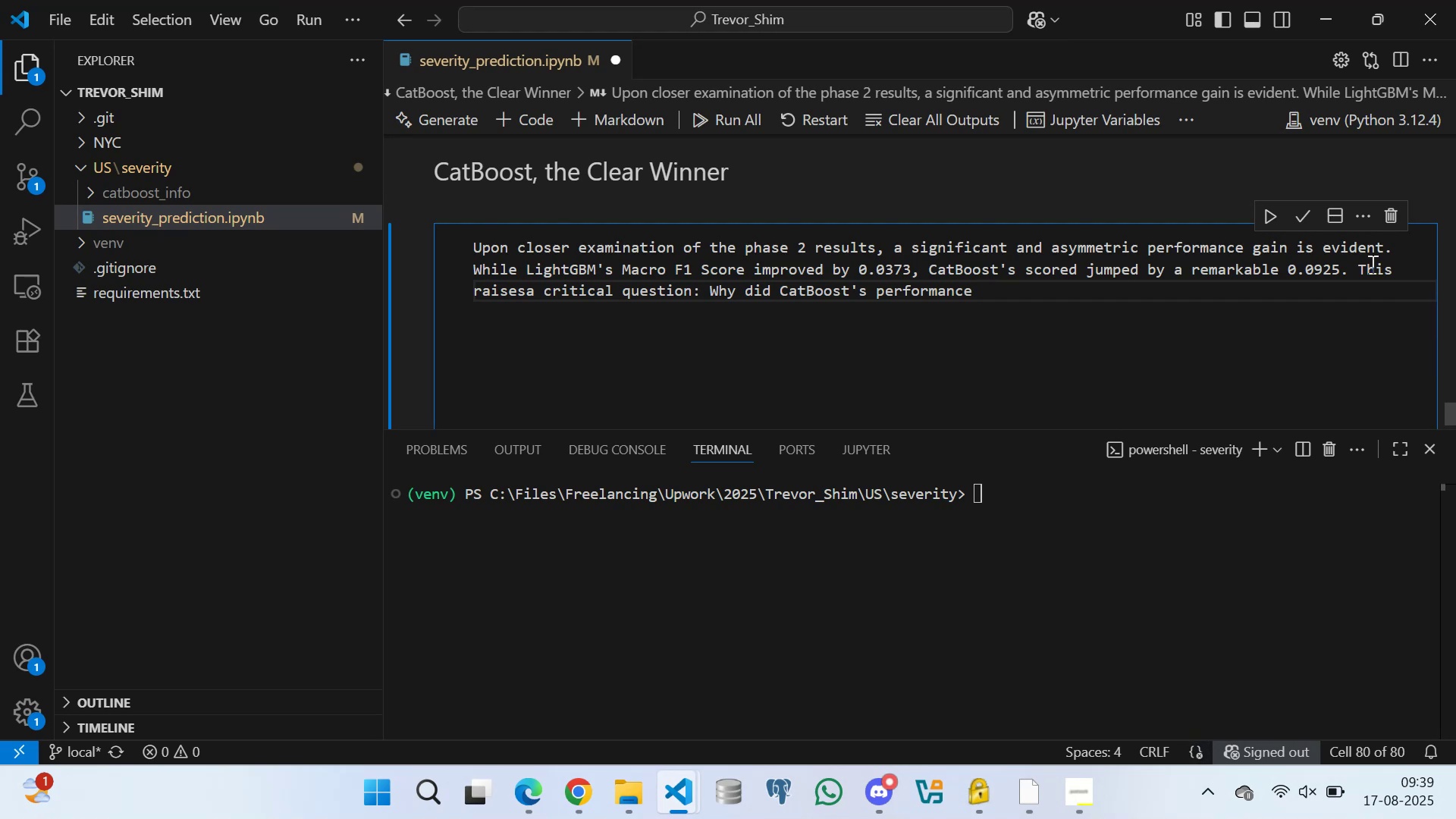 
type(leap so much more than LightGBM )
key(Backspace)
type('s )
 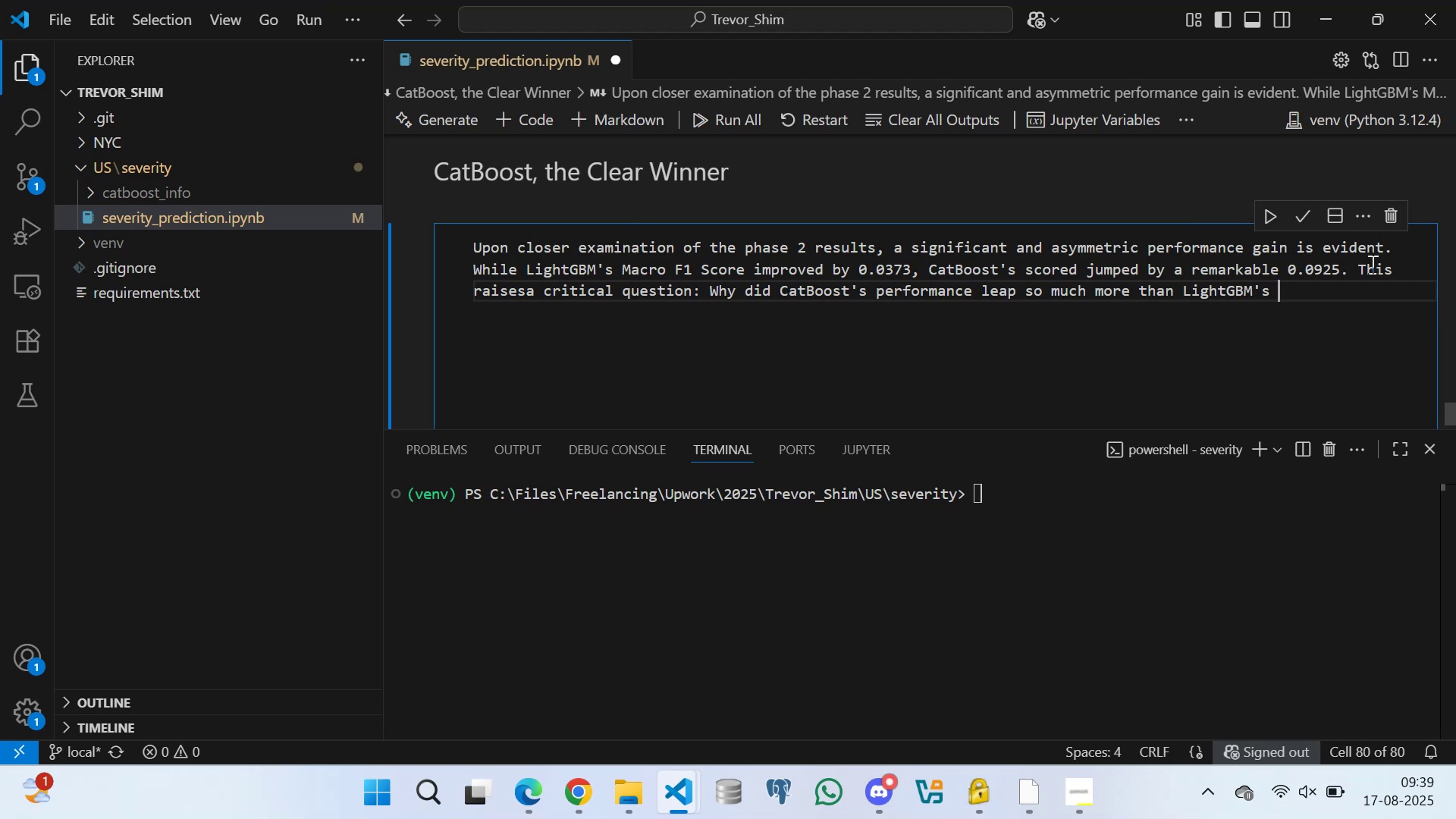 
type(especially )
 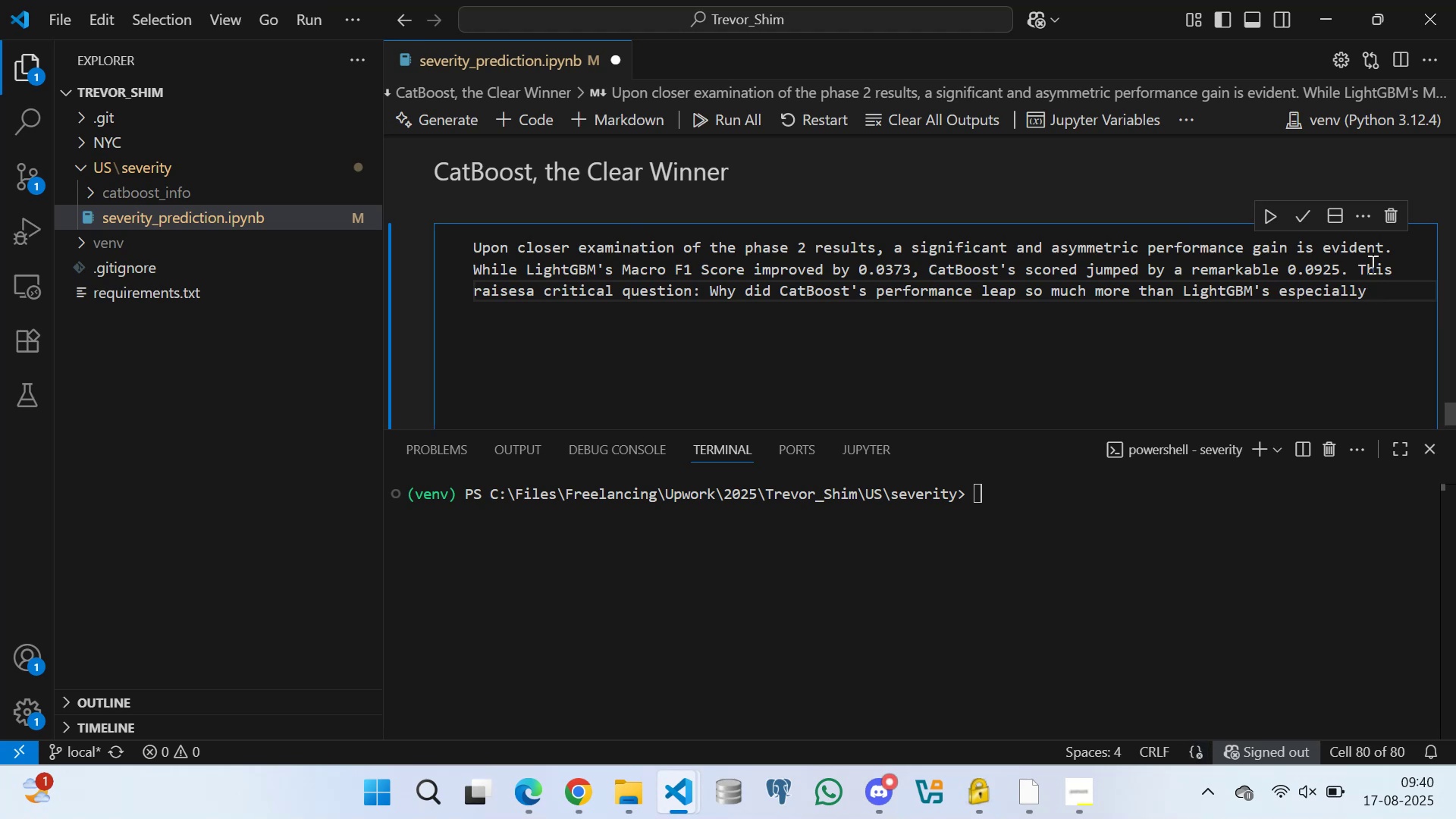 
type(when both models were fed the exact )
 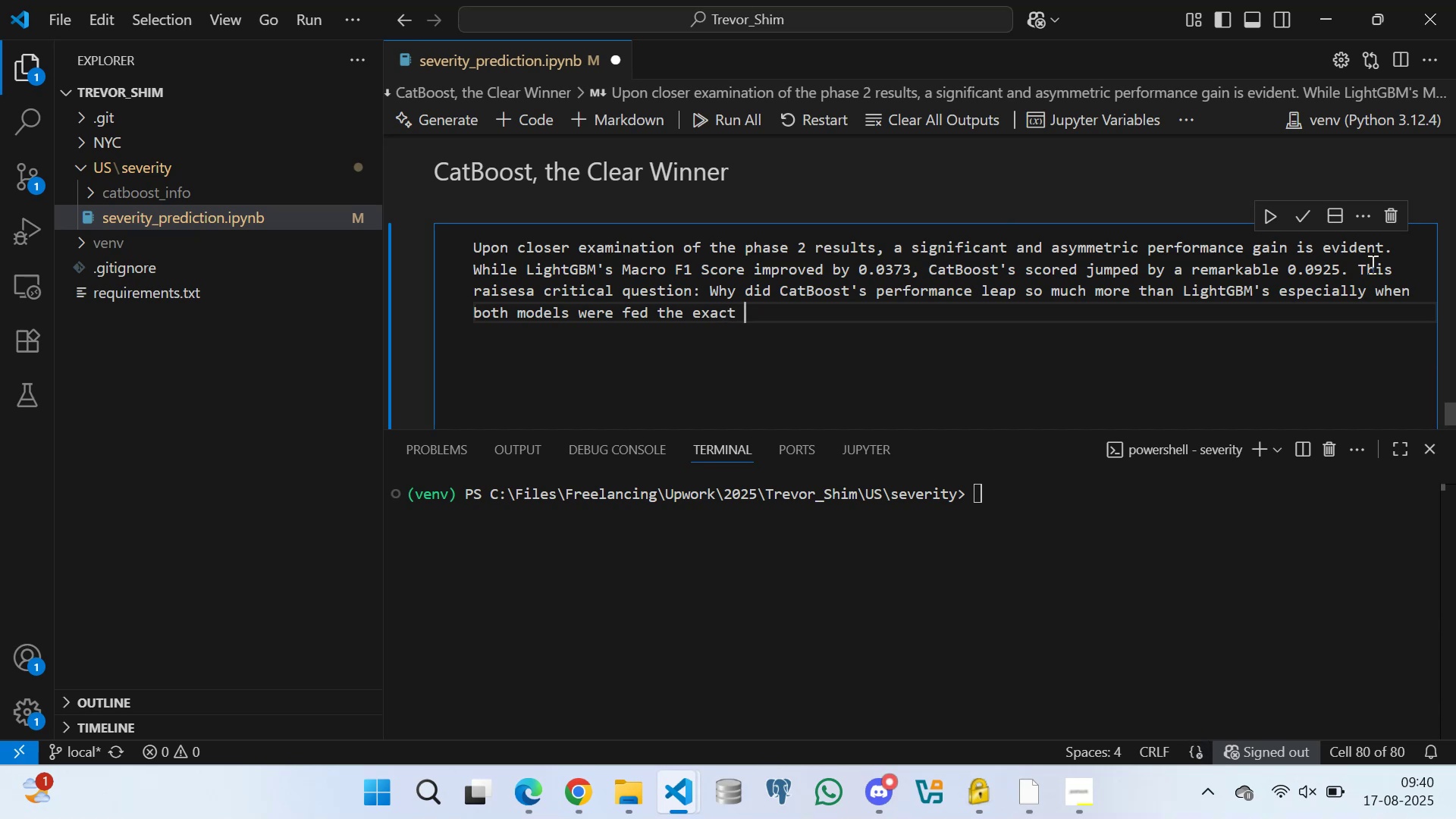 
wait(8.32)
 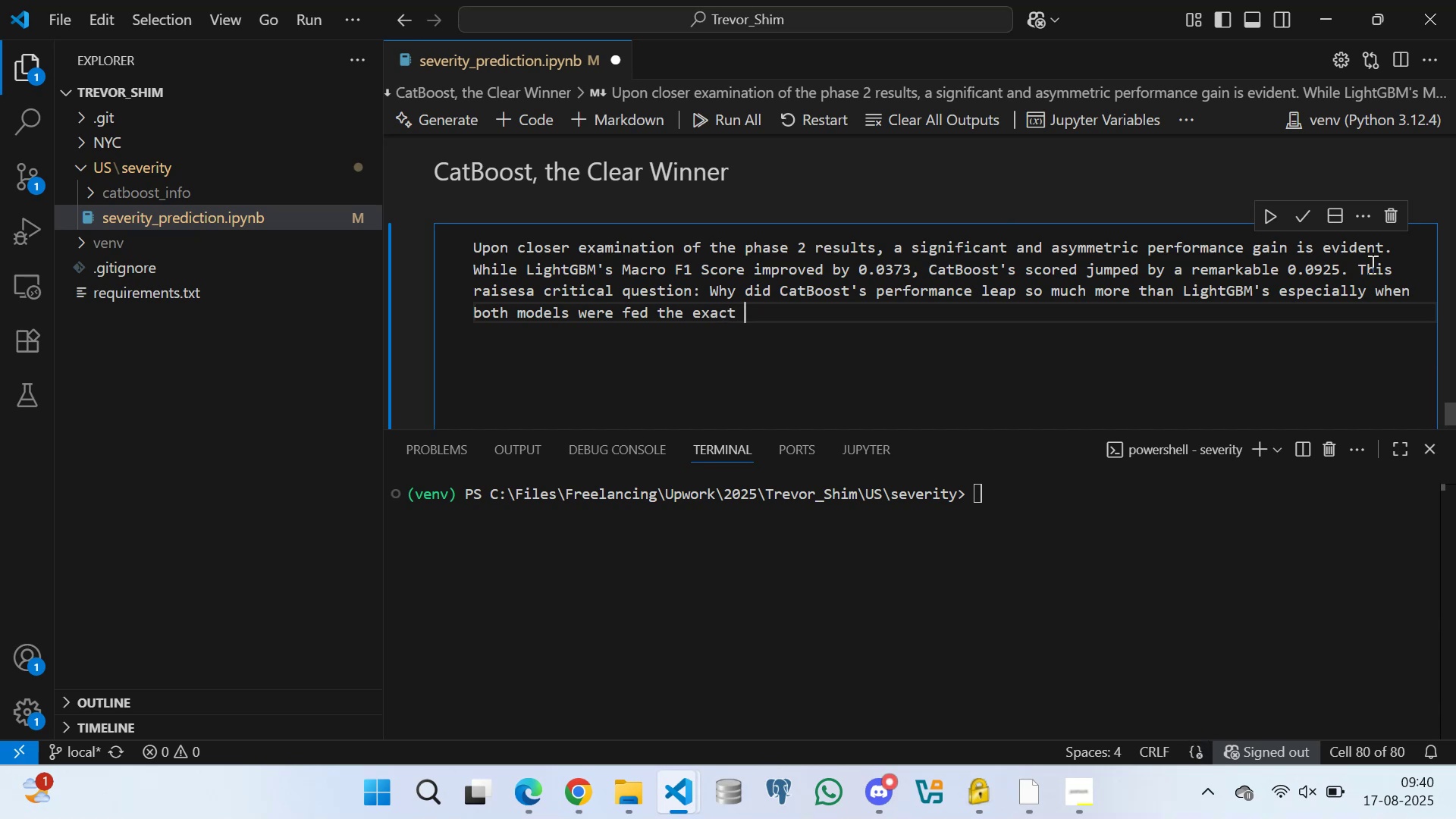 
type(same hashedd)
key(Backspace)
type( features?*)
 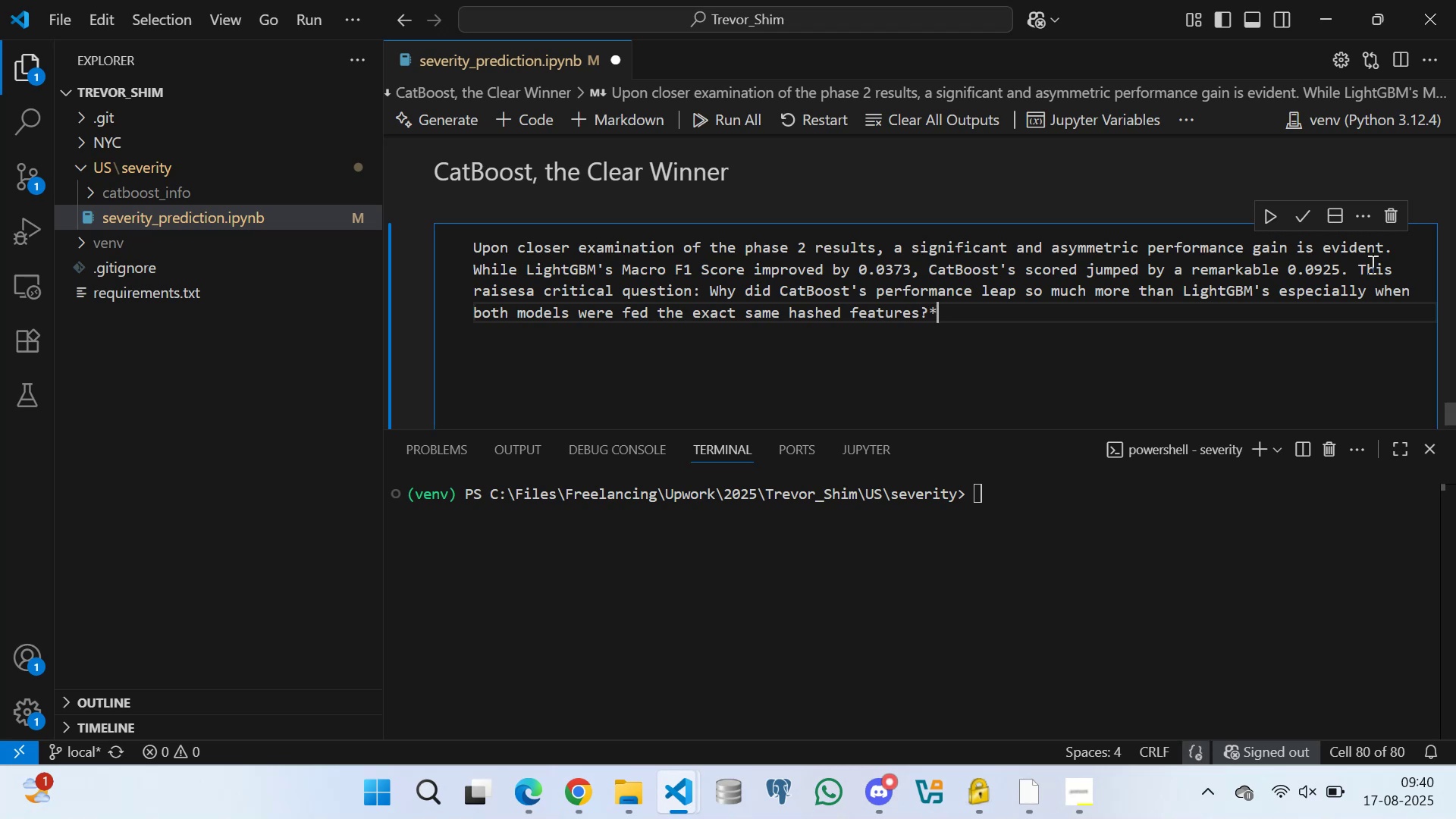 
left_click([712, 286])
 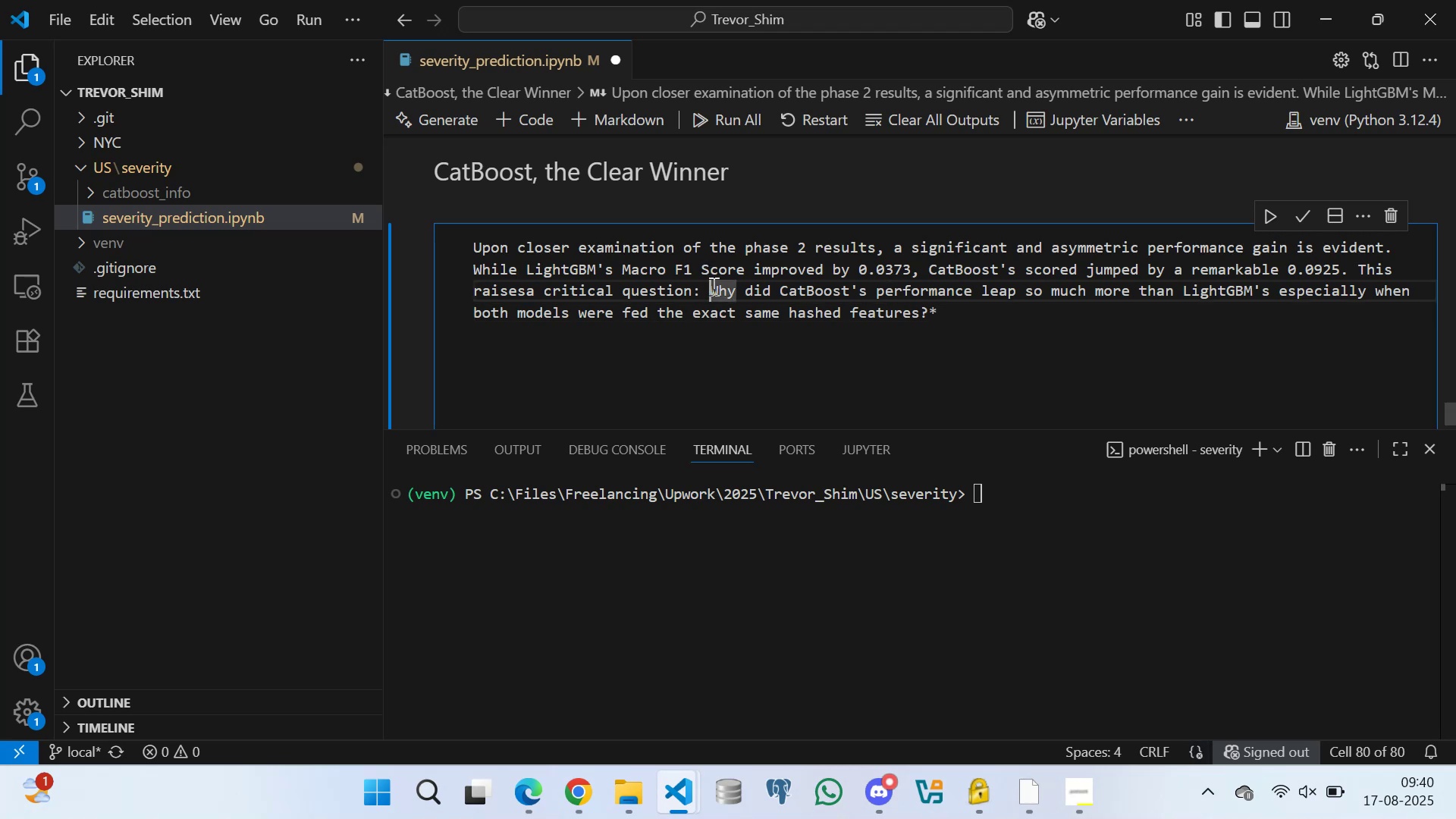 
key(Shift+8)
 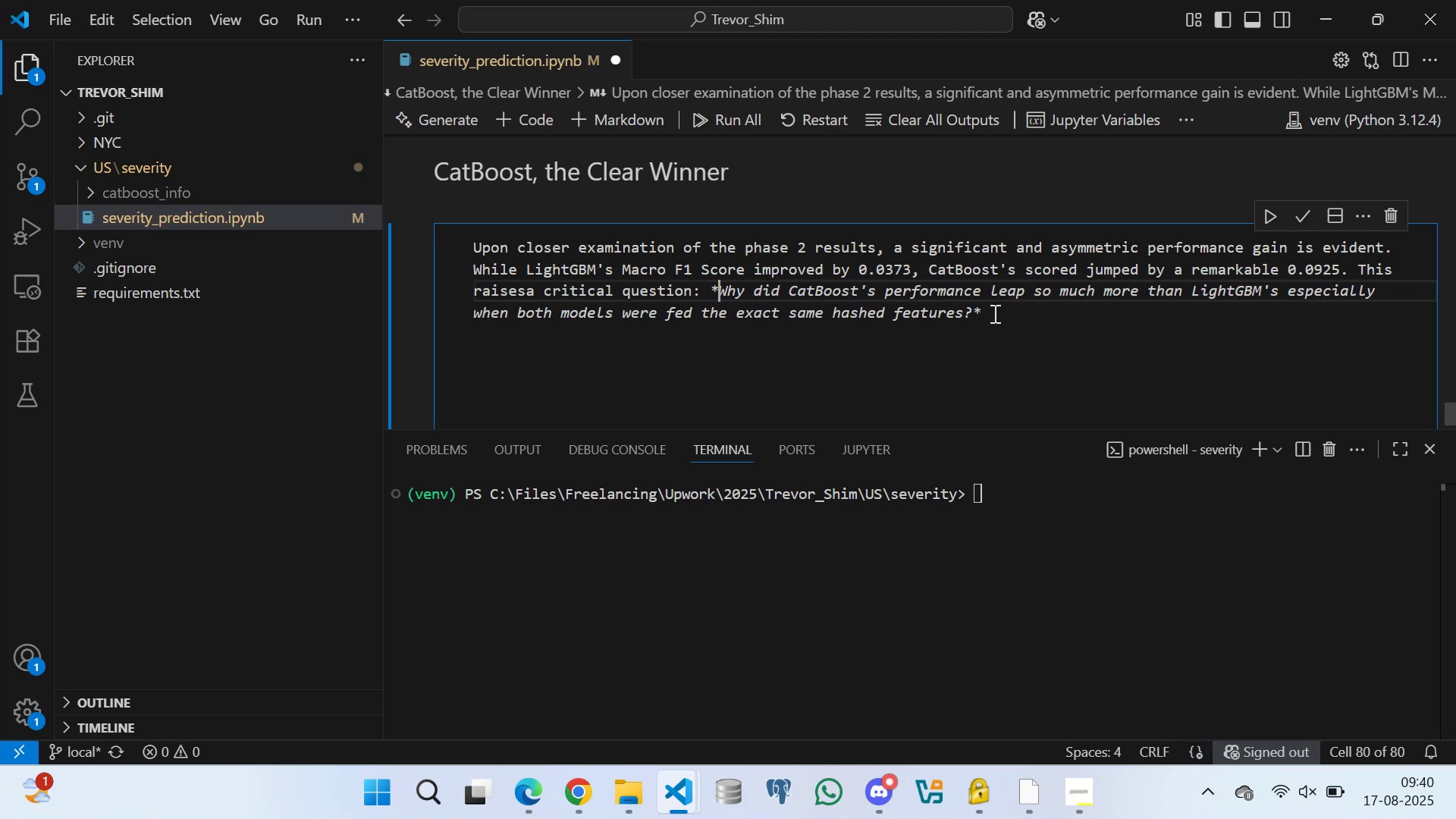 
left_click([988, 311])
 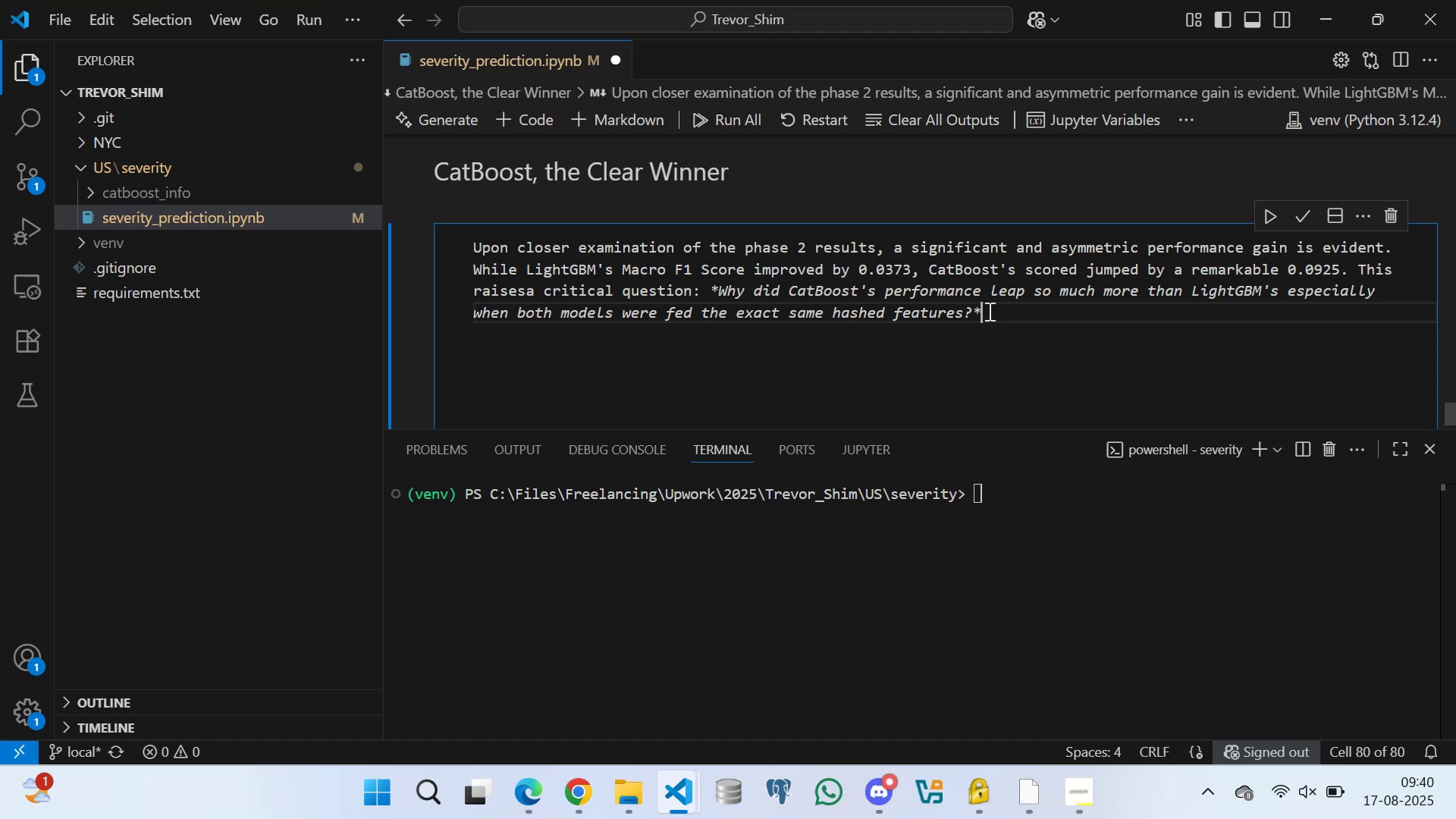 
wait(20.02)
 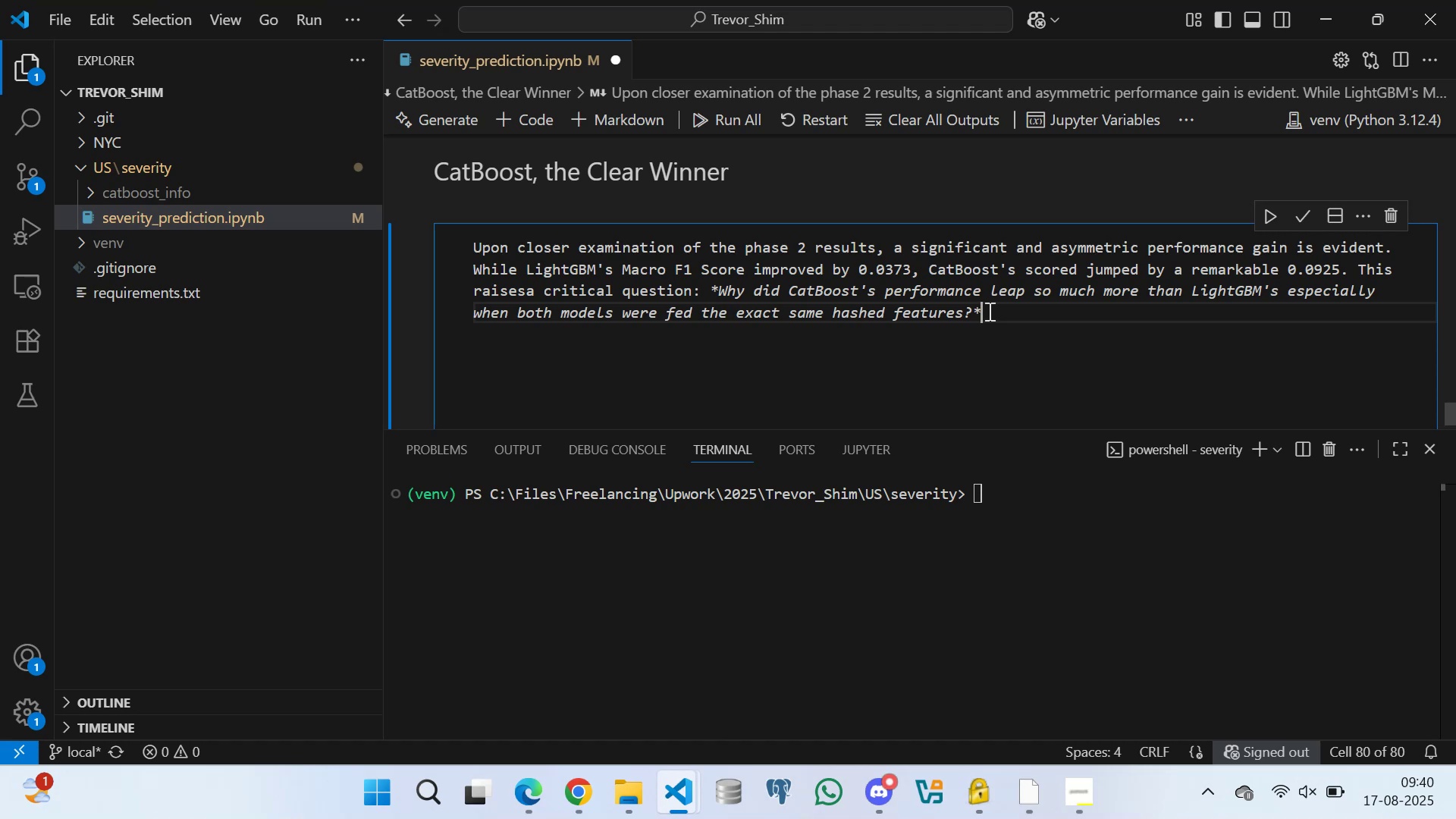 
key(Enter)
 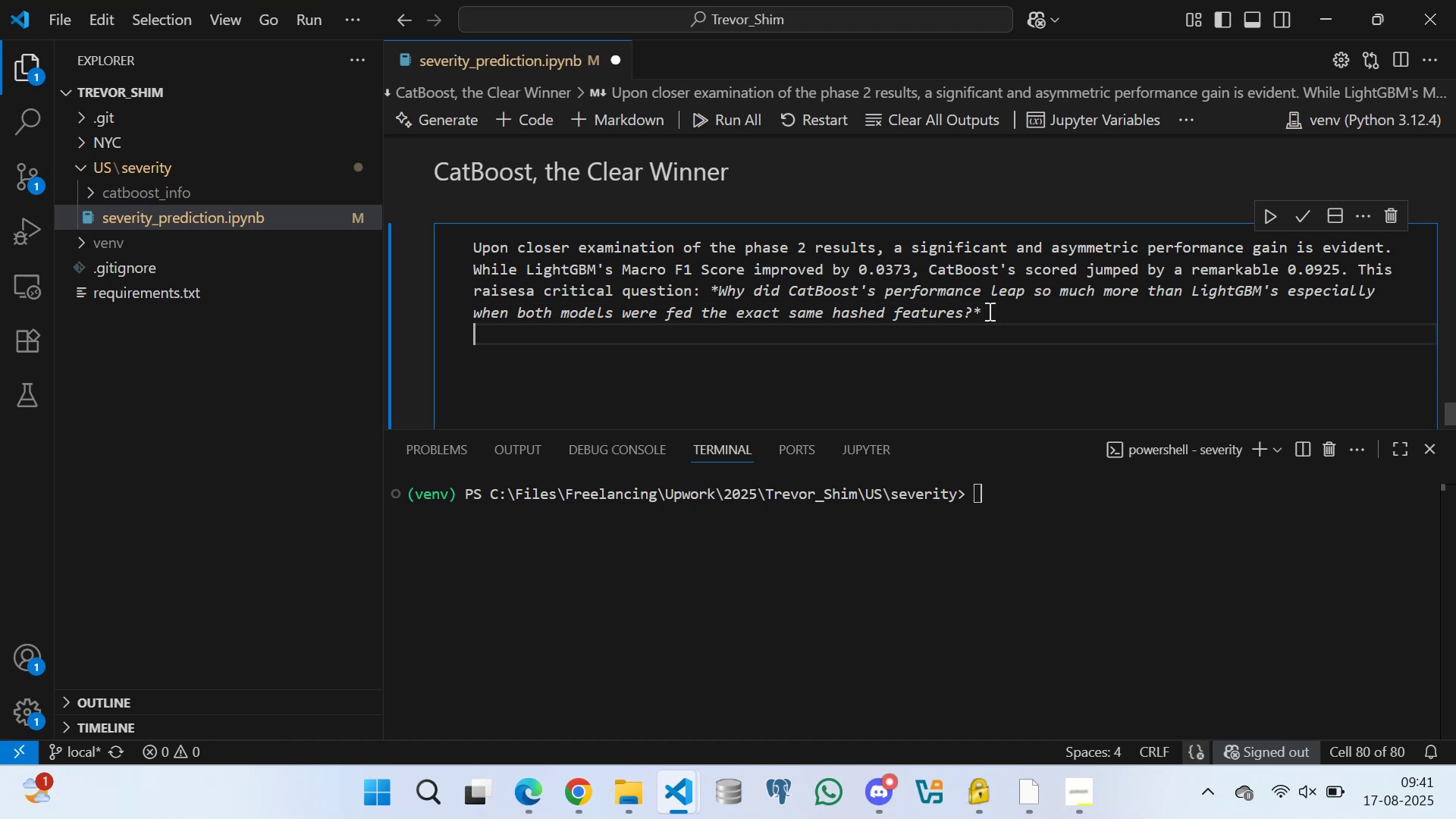 
key(Enter)
 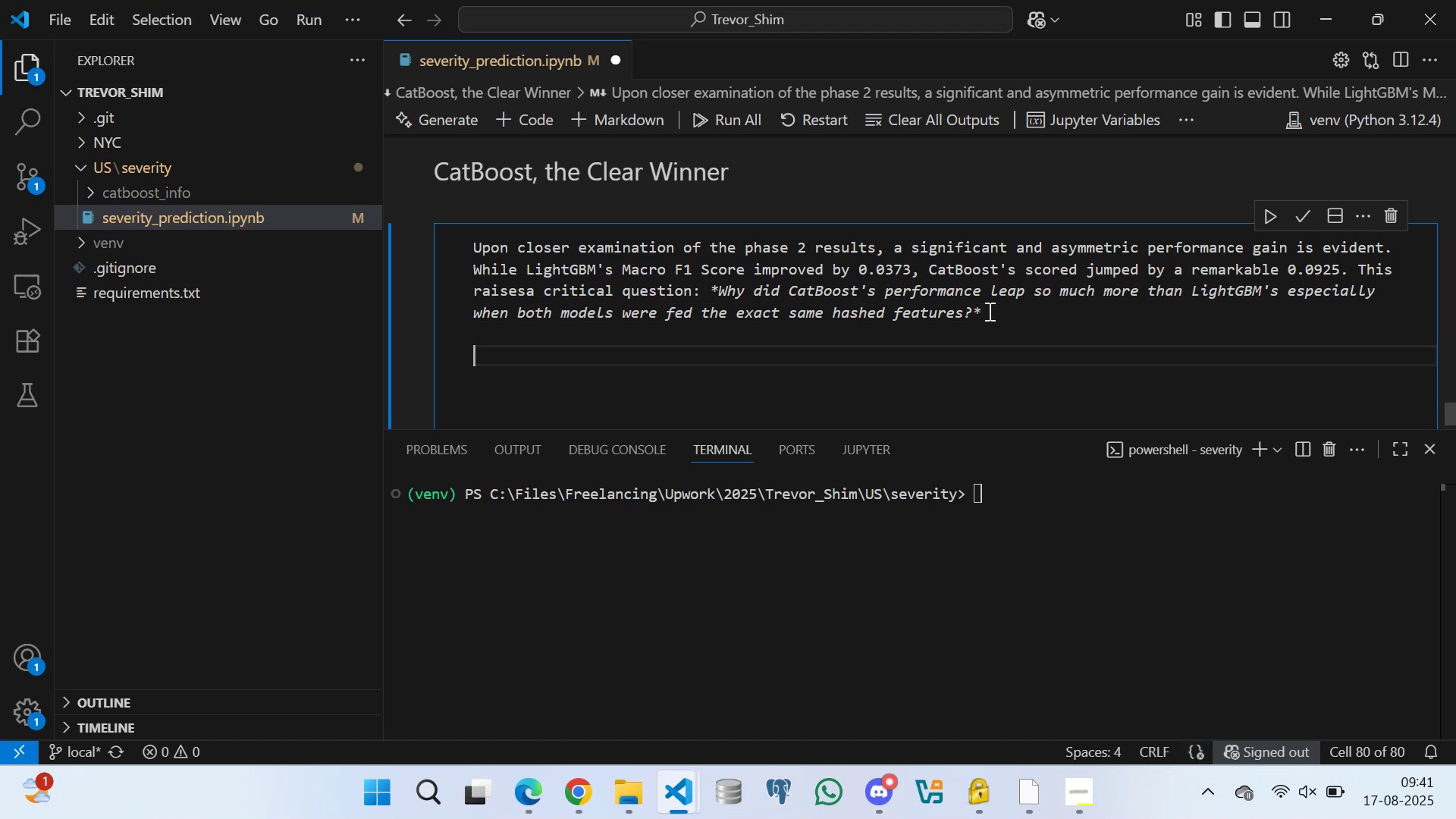 
type(The answer lies in the fundamental differences in how each model handles )
 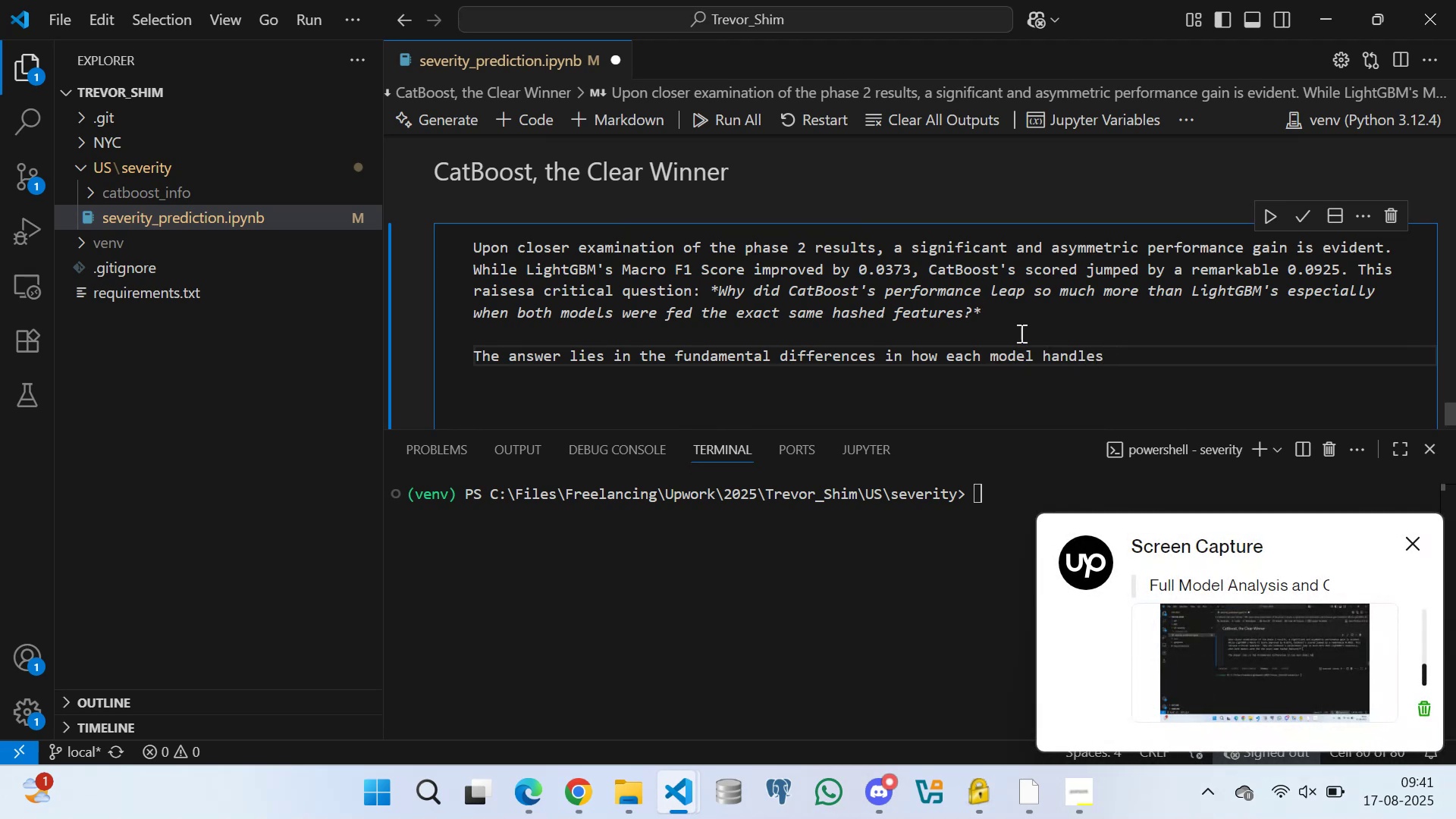 
double_click([849, 340])
 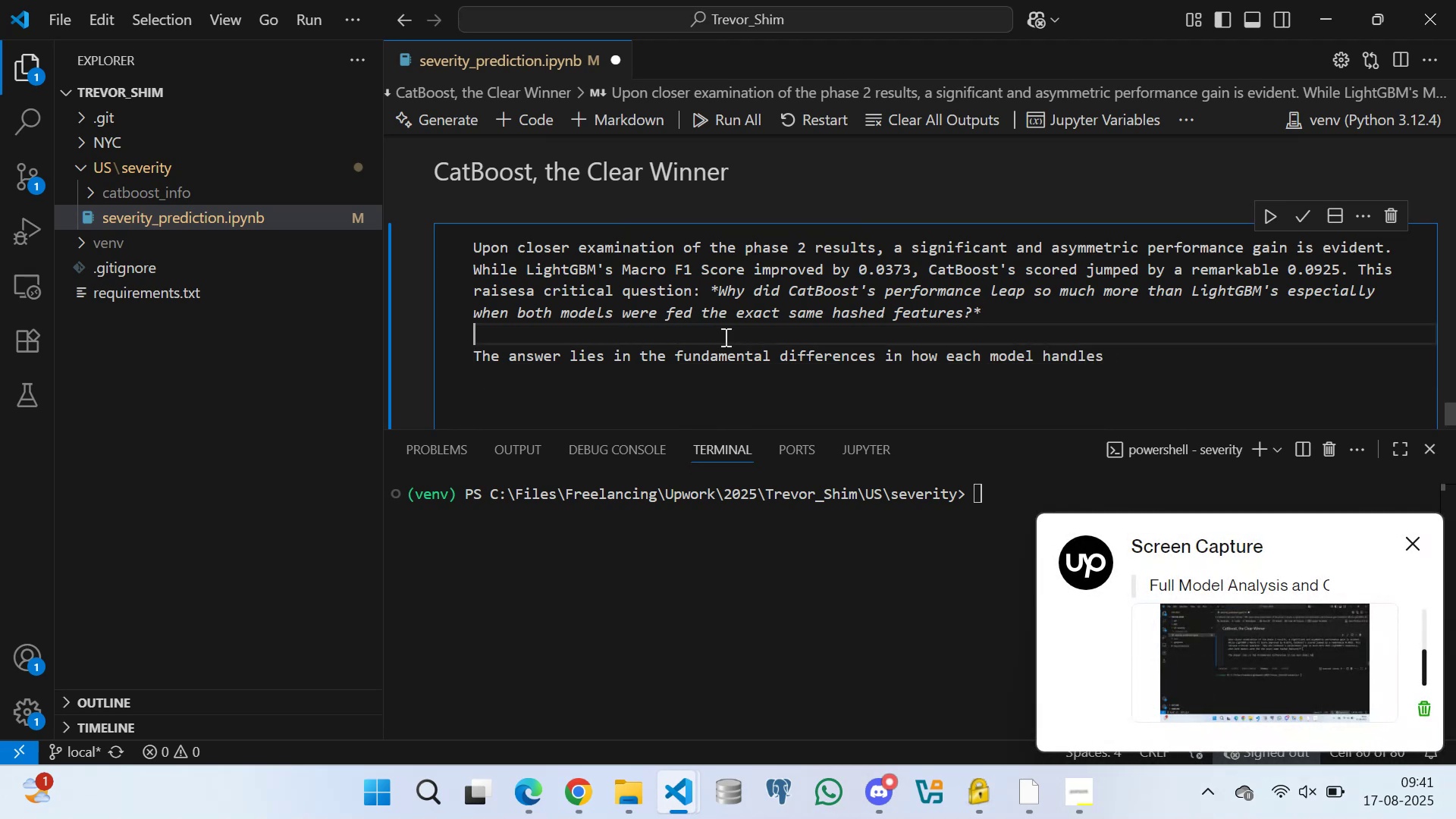 
triple_click([724, 337])
 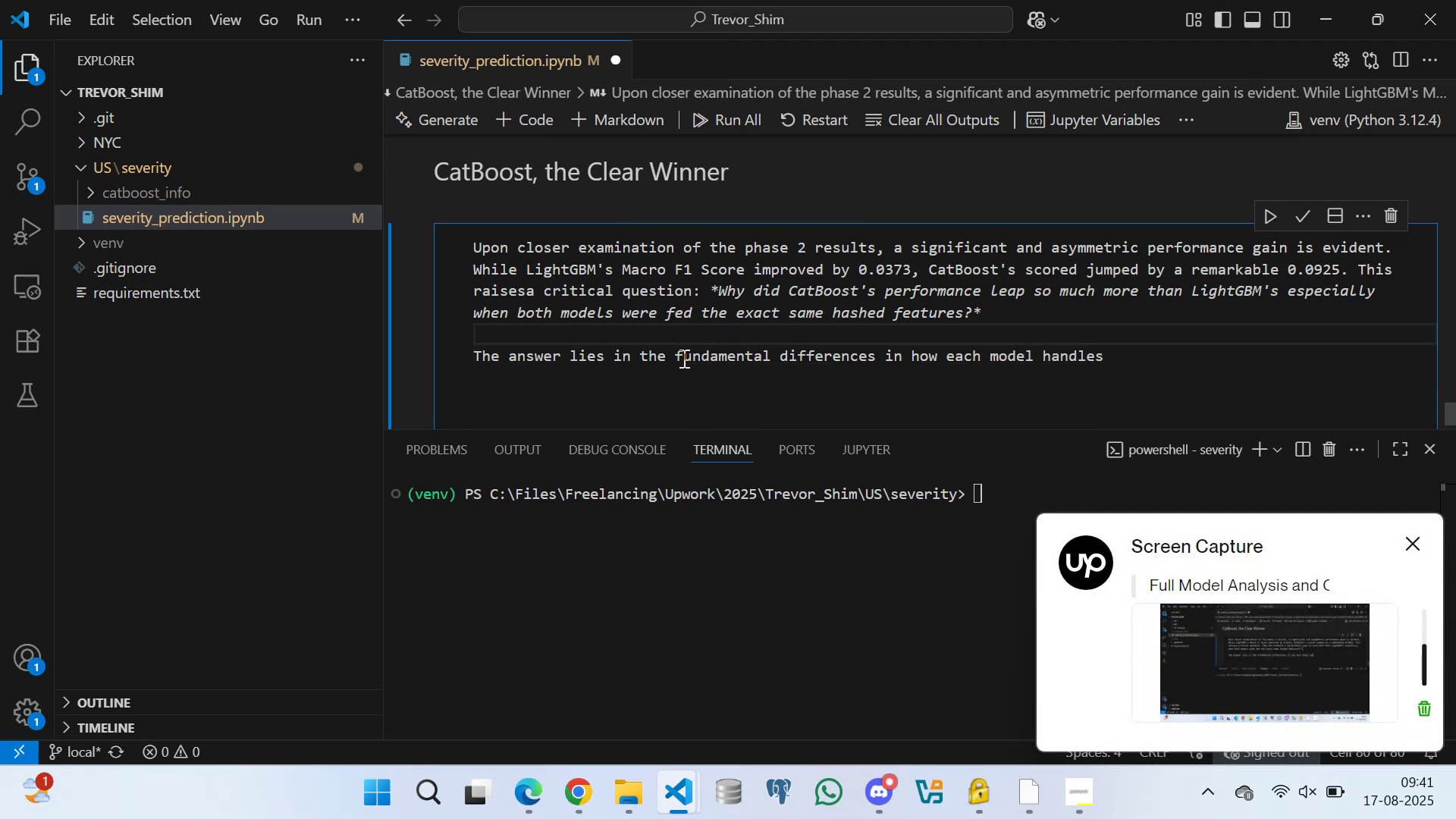 
triple_click([682, 358])
 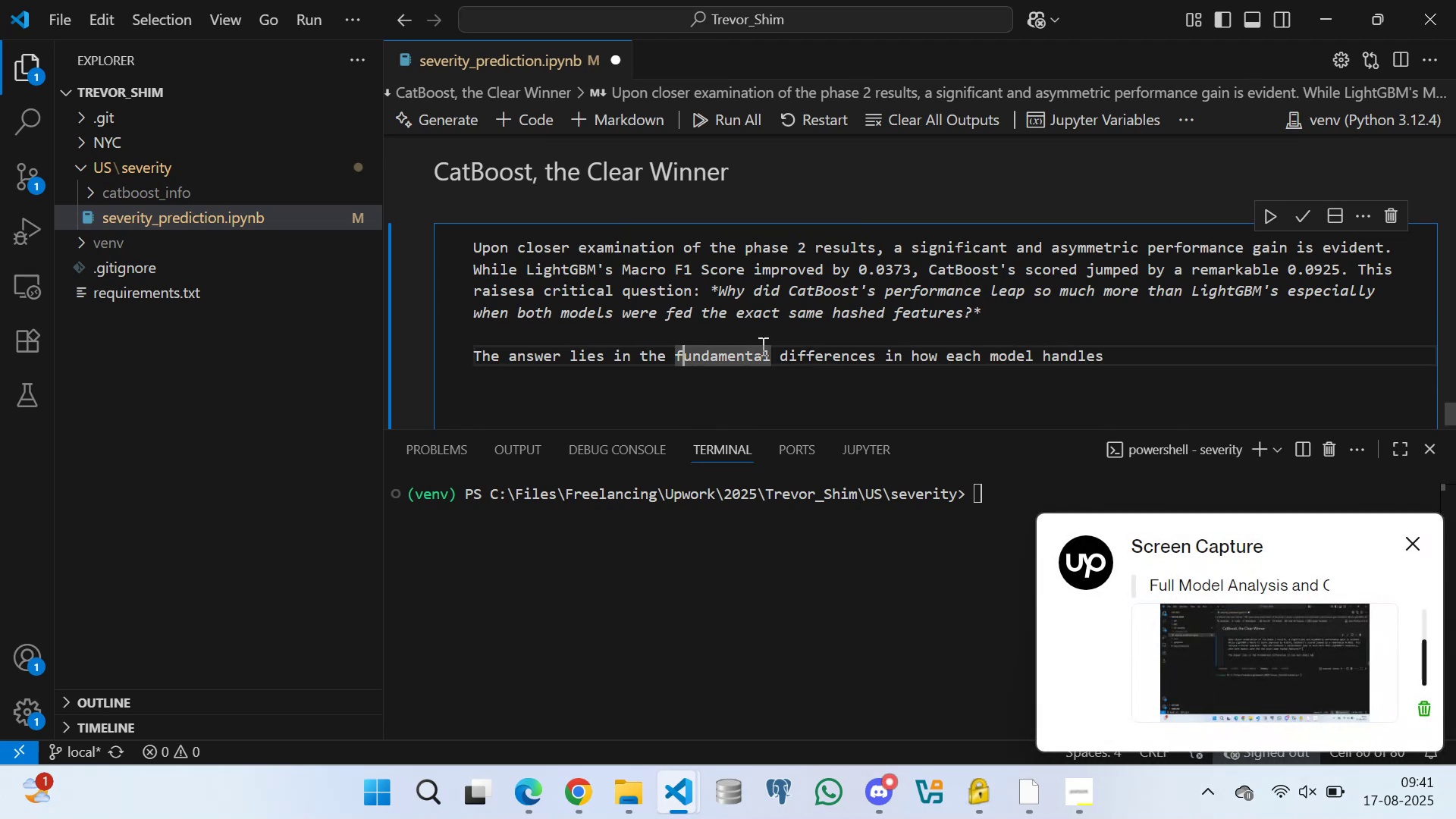 
triple_click([763, 345])
 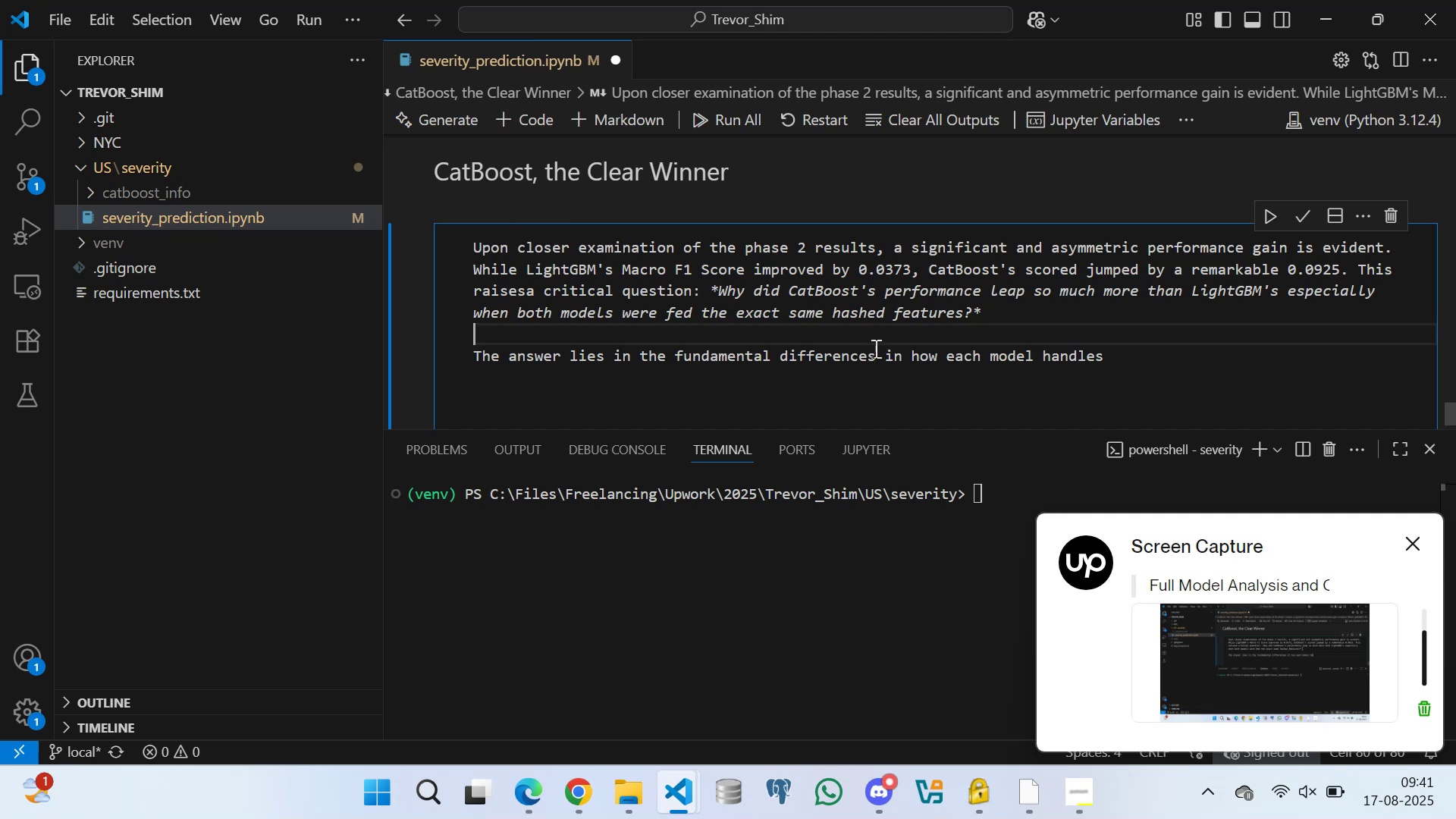 
double_click([902, 356])
 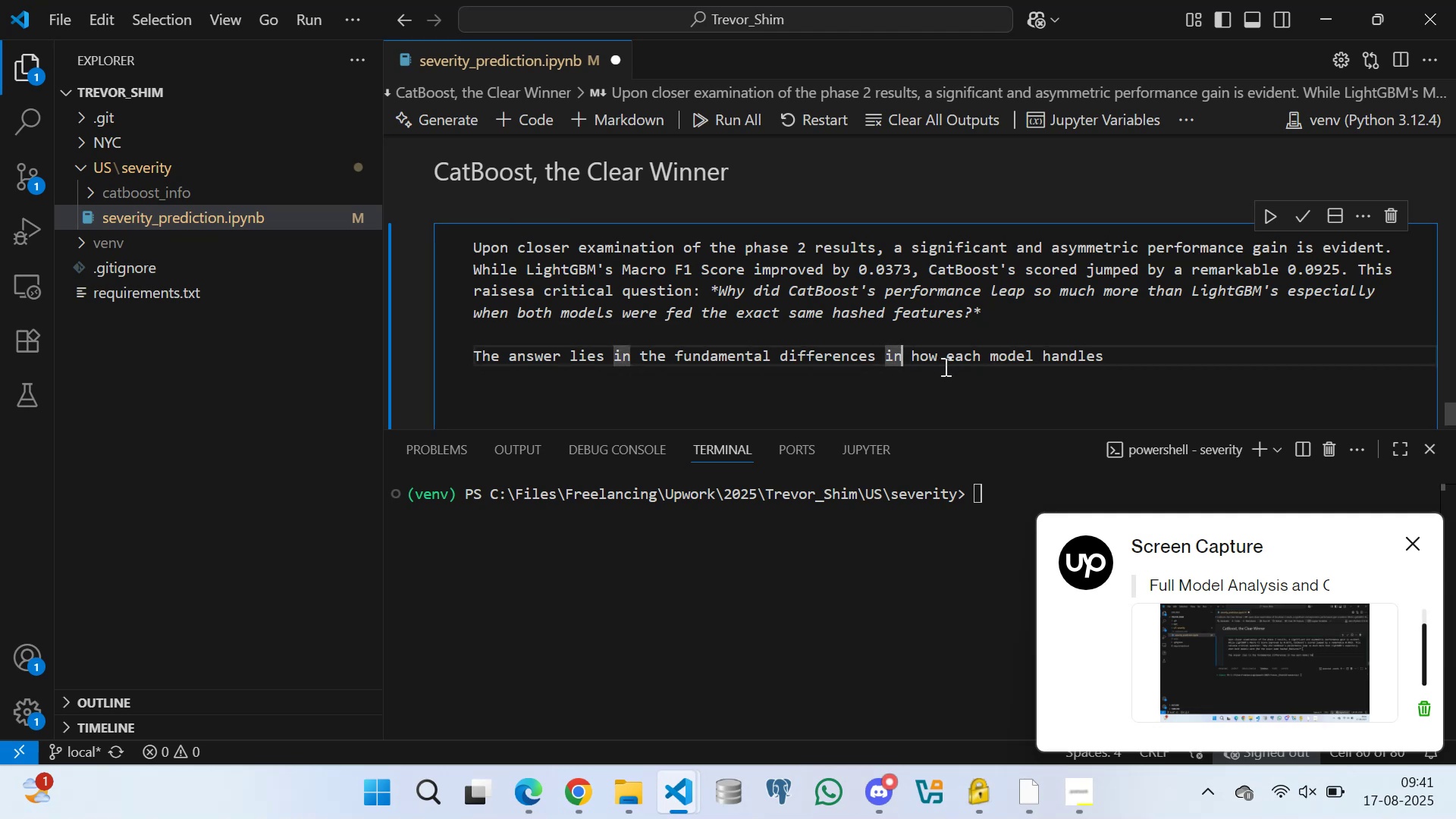 
triple_click([946, 367])
 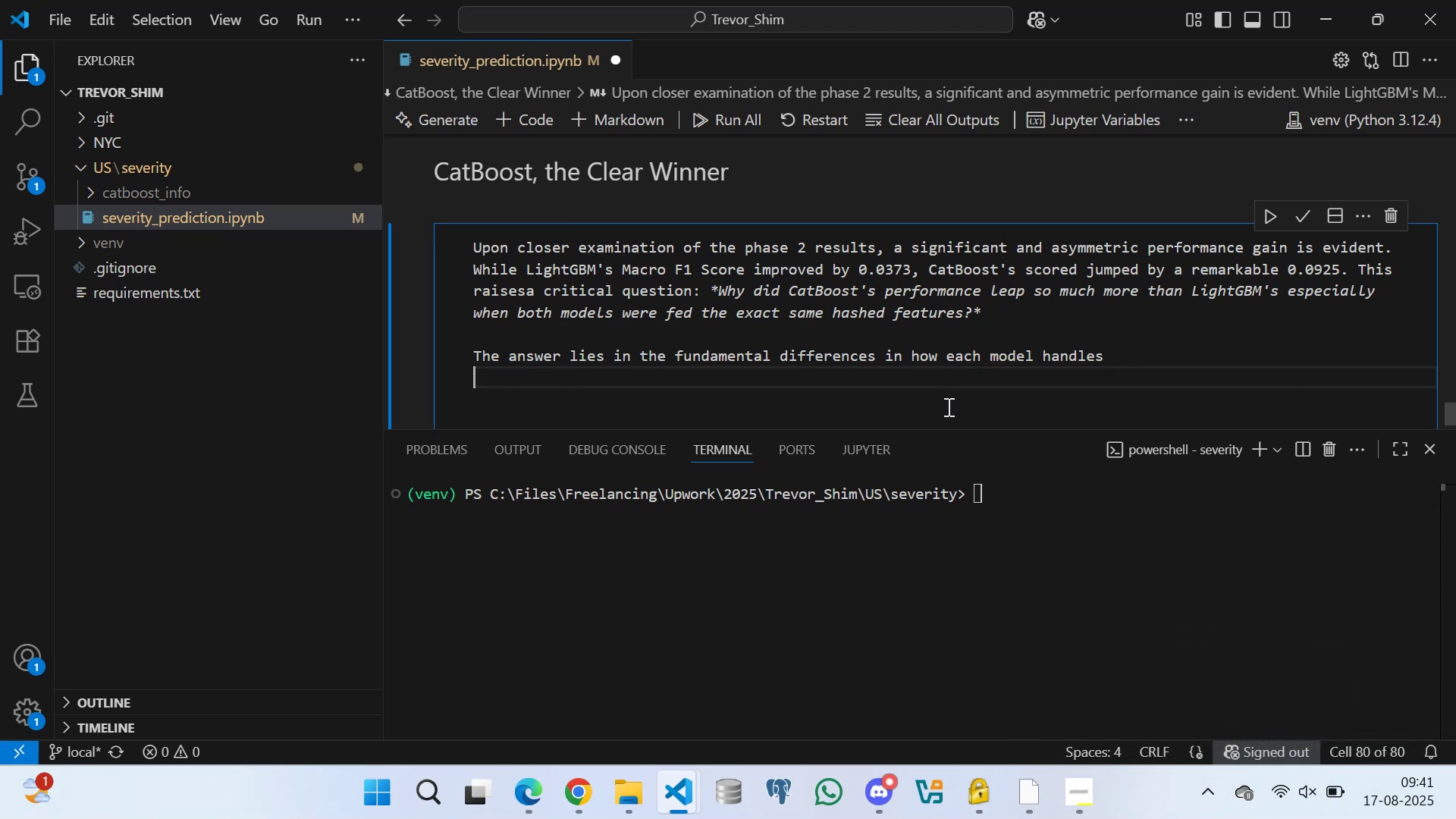 
left_click([1131, 356])
 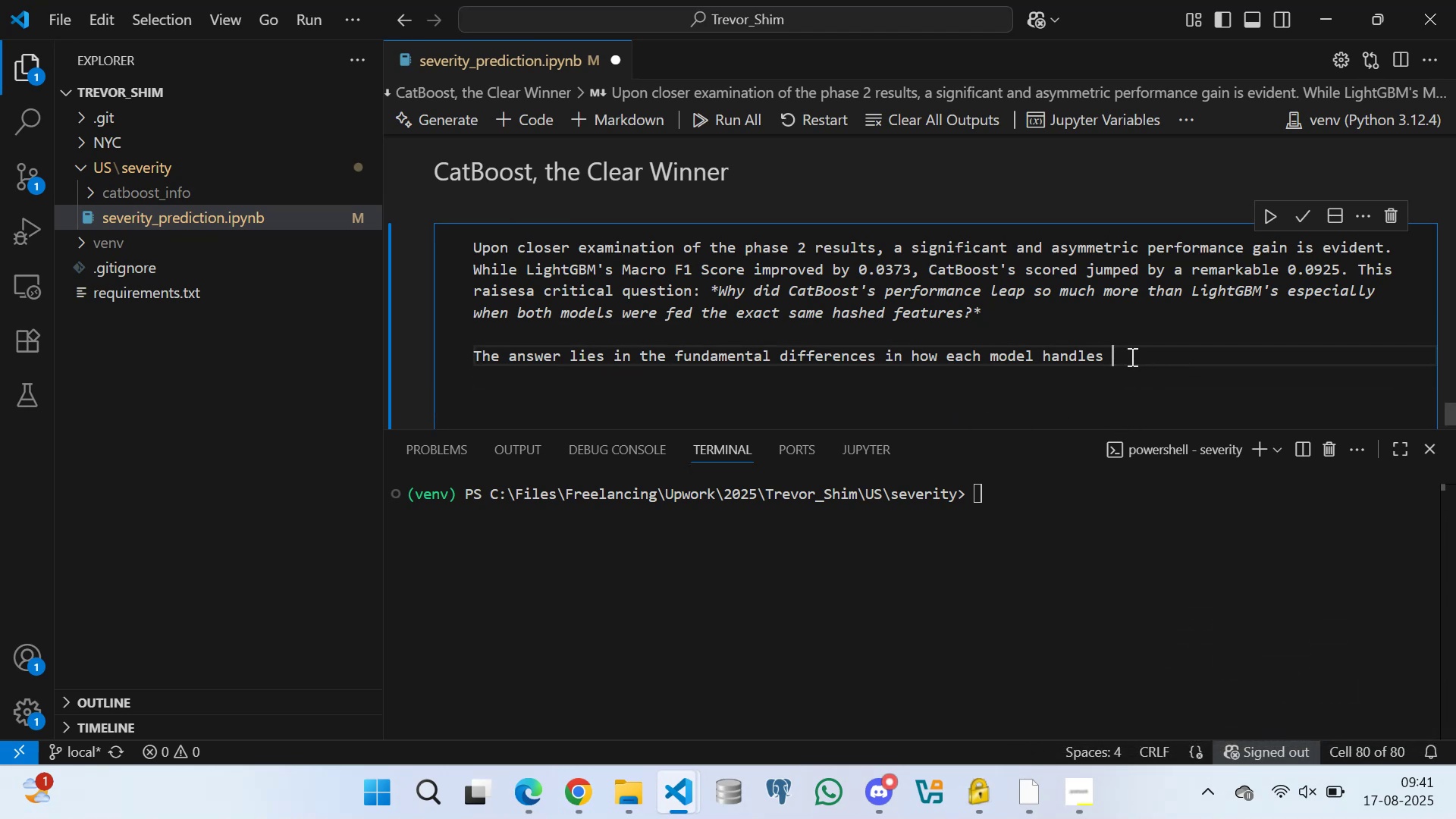 
type(categorical features at its core. The success of the feature hashing )
 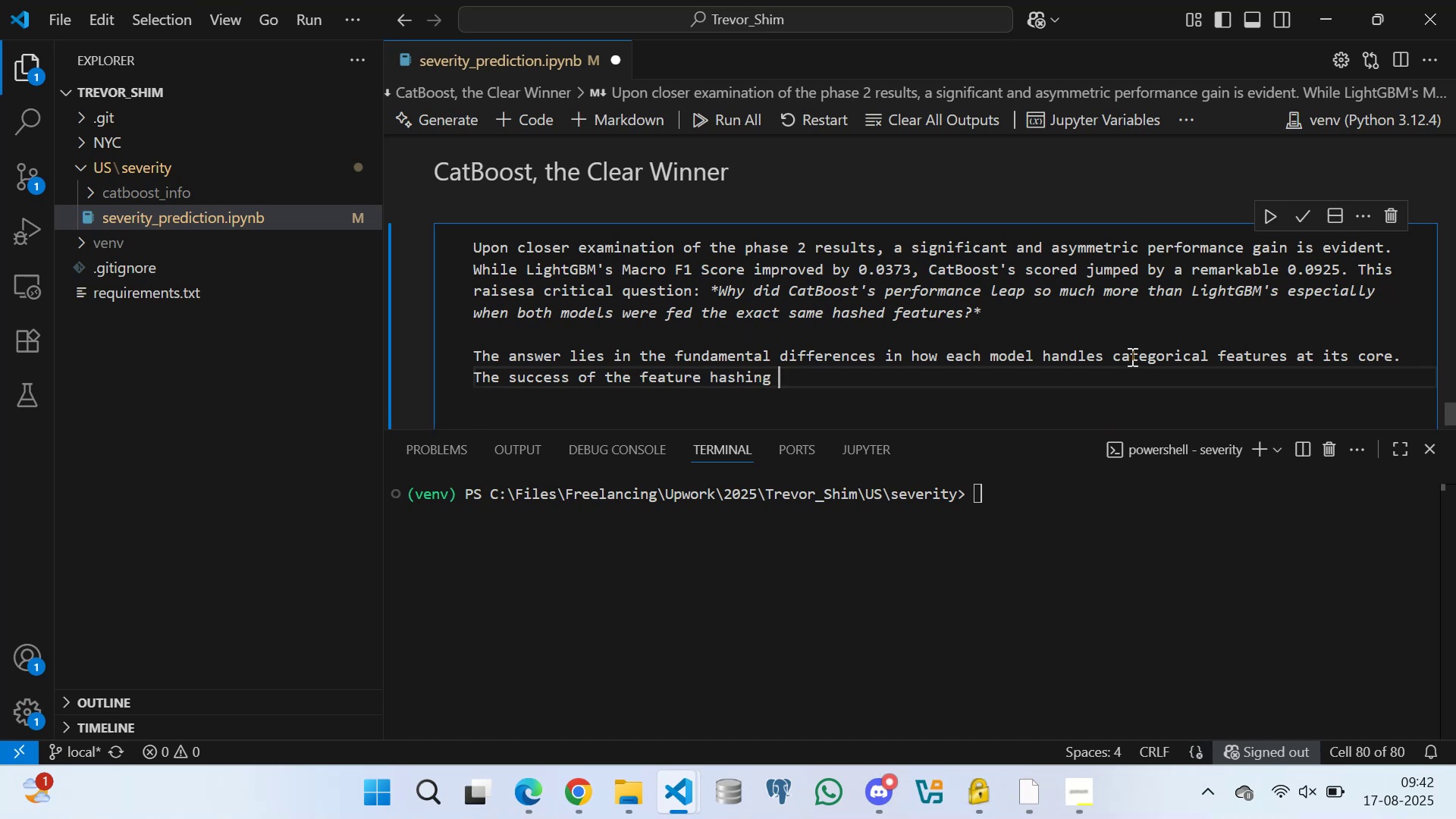 
wait(5.48)
 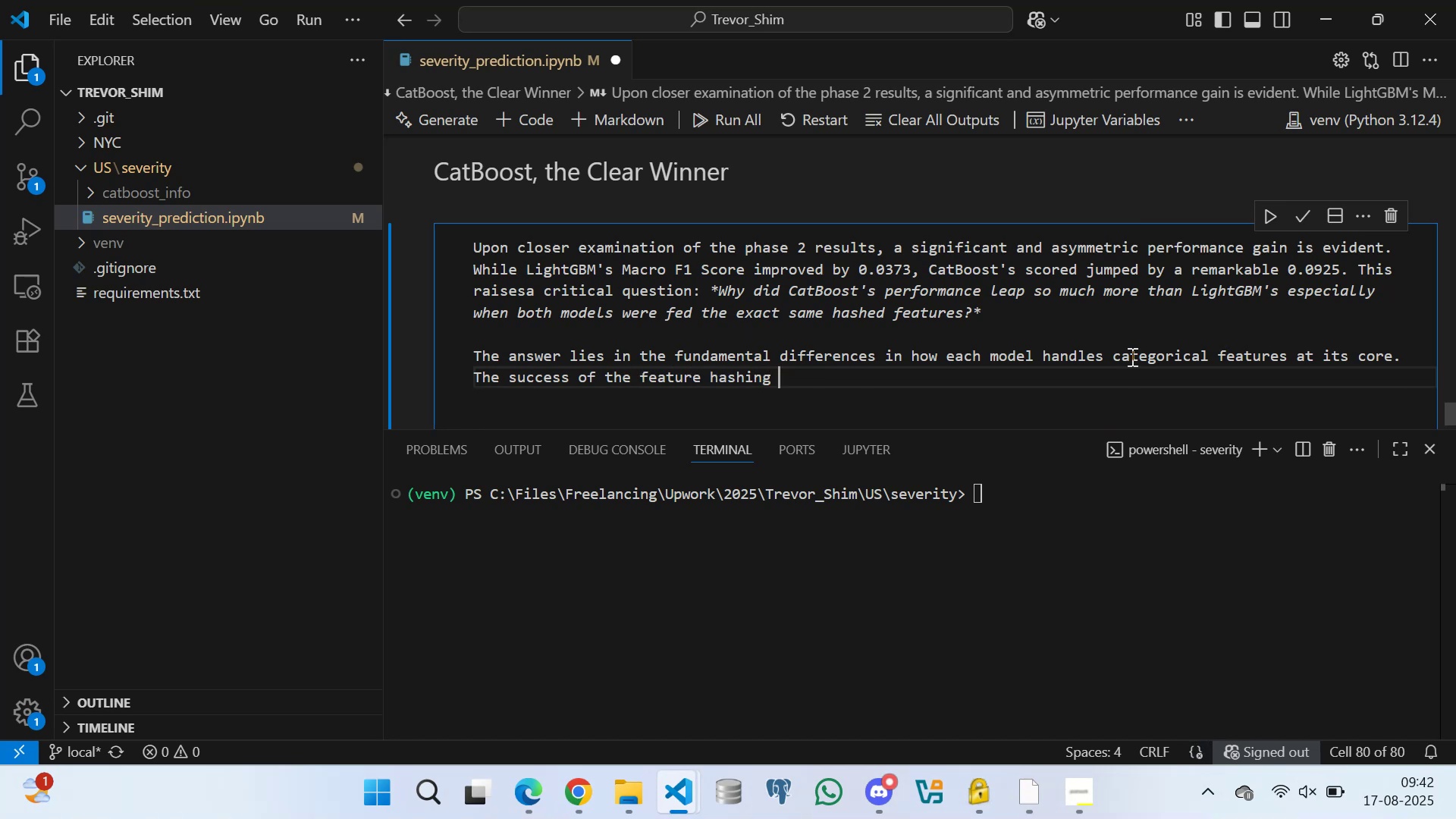 
type(technique, while transformative, was not universal. )
 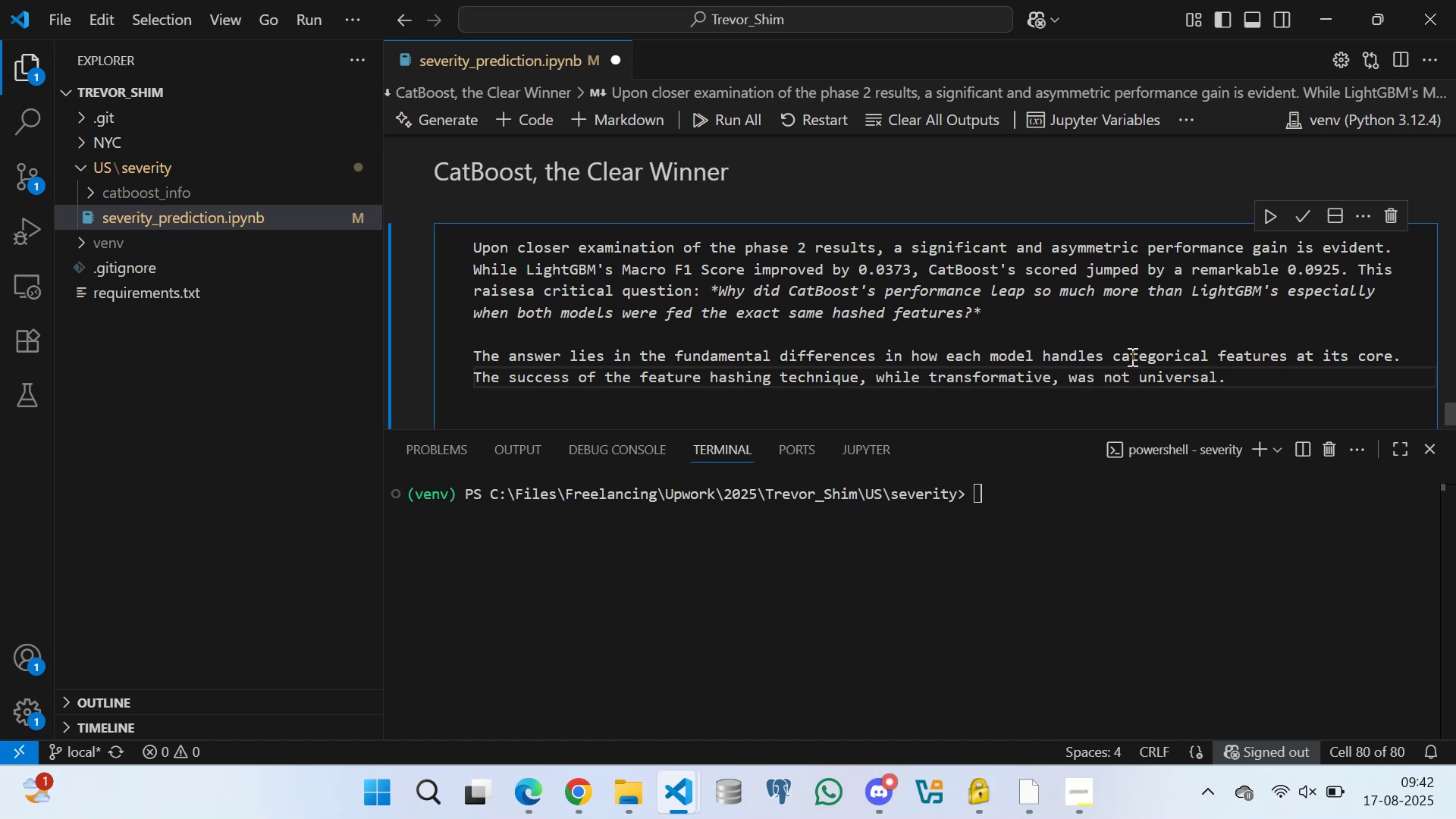 
wait(8.0)
 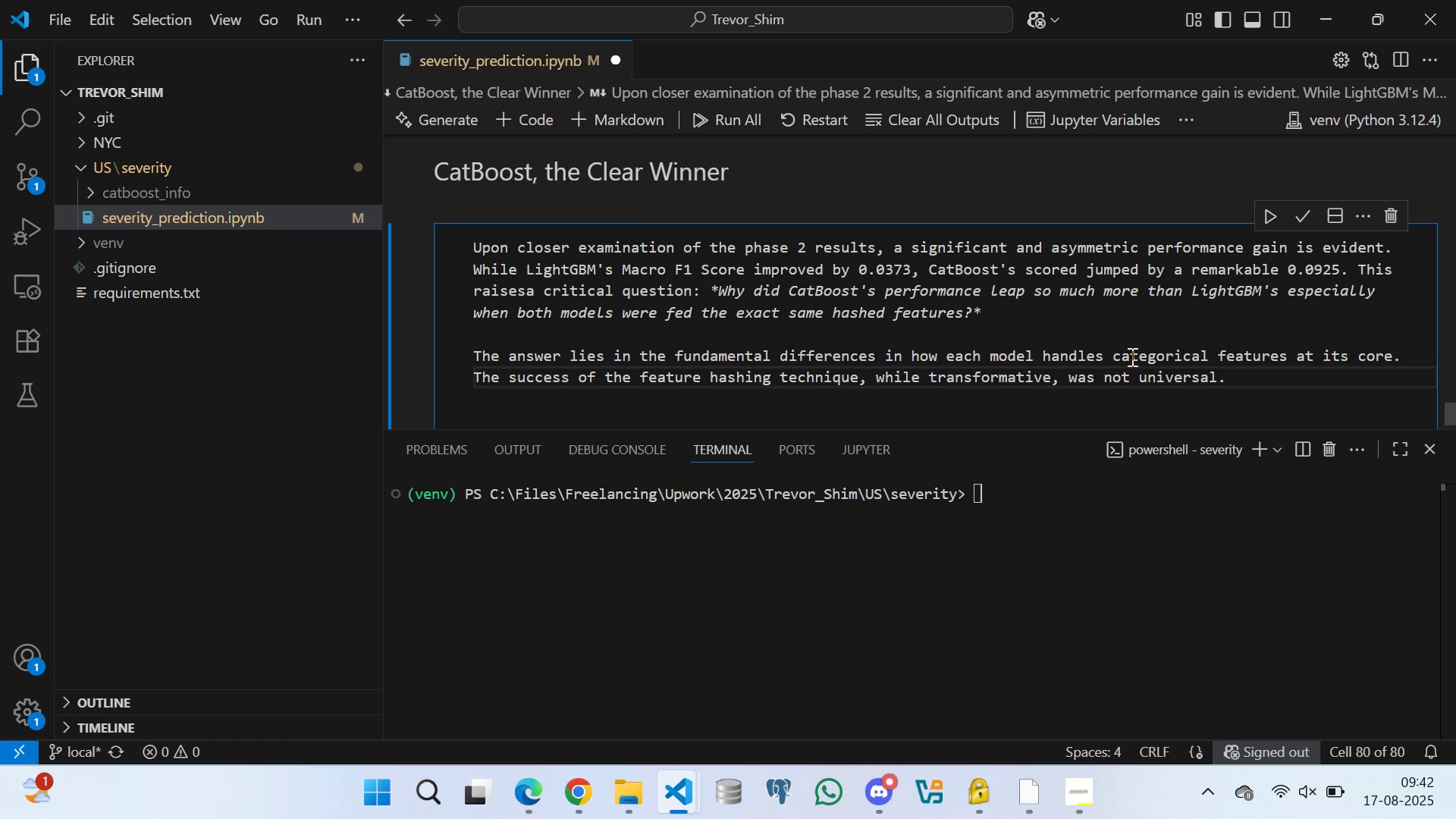 
type(Its full potential was unlocked )
 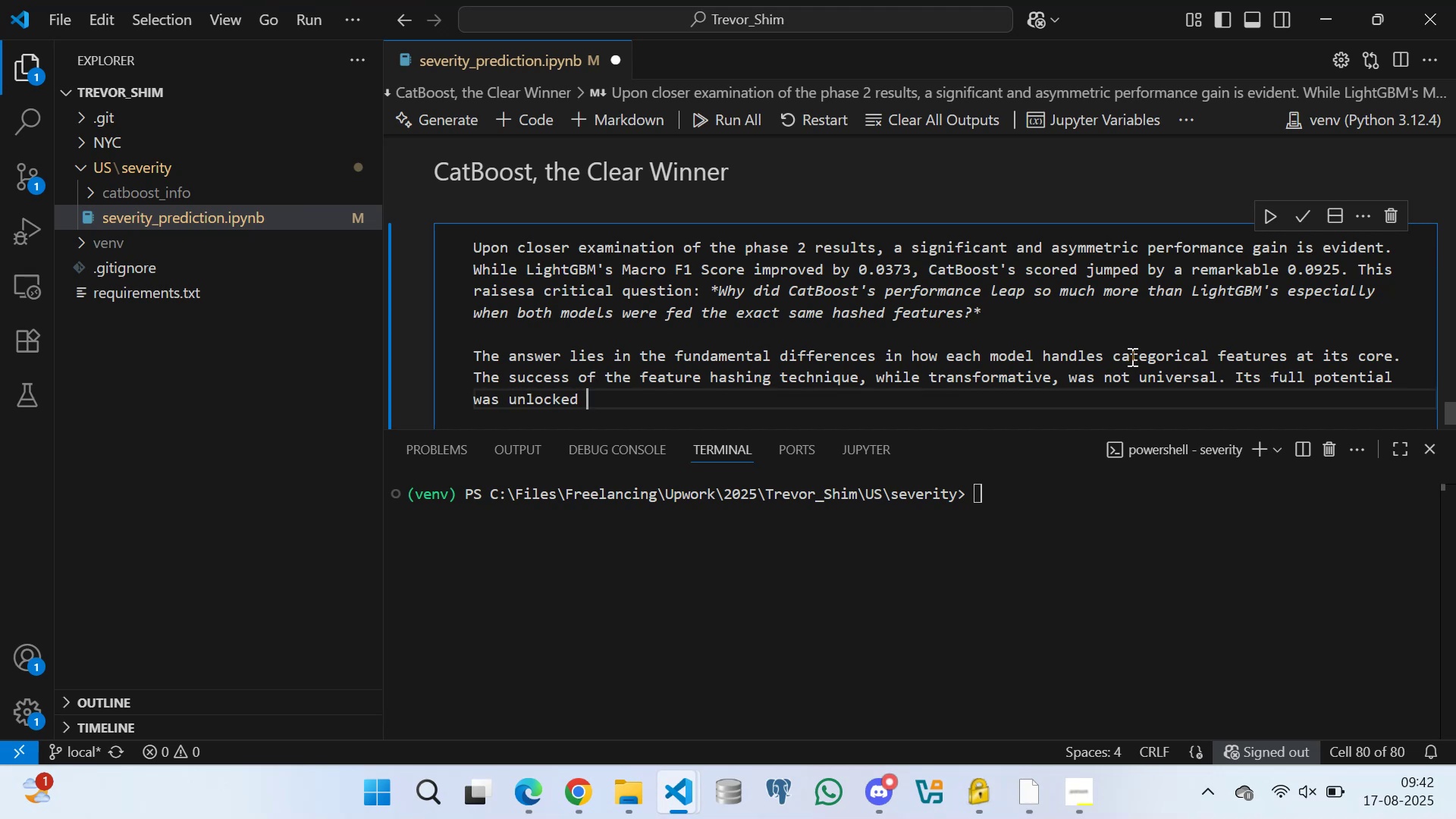 
type(only by a model )
 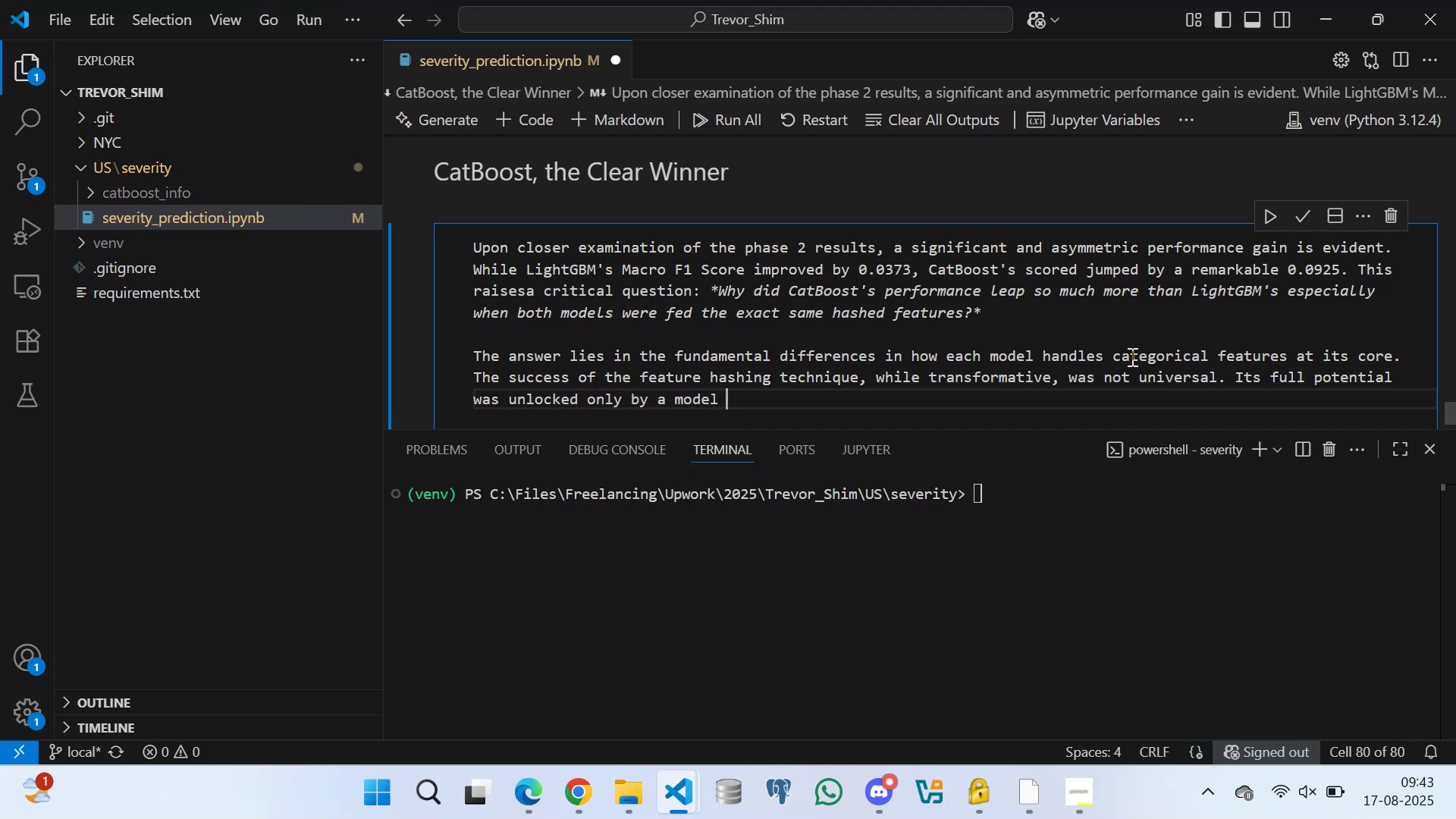 
type(with a suitable underlying architec)
 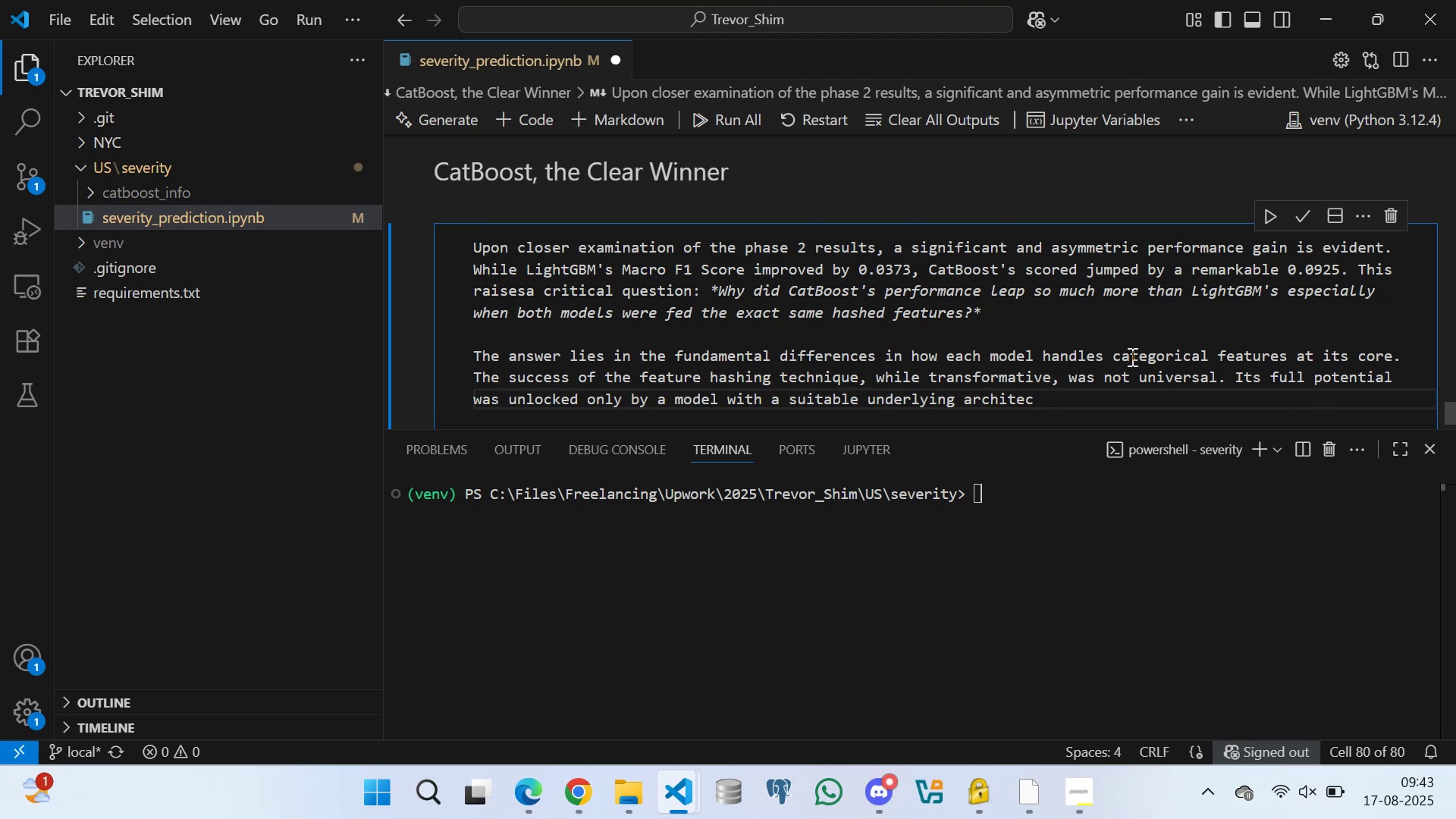 
wait(12.99)
 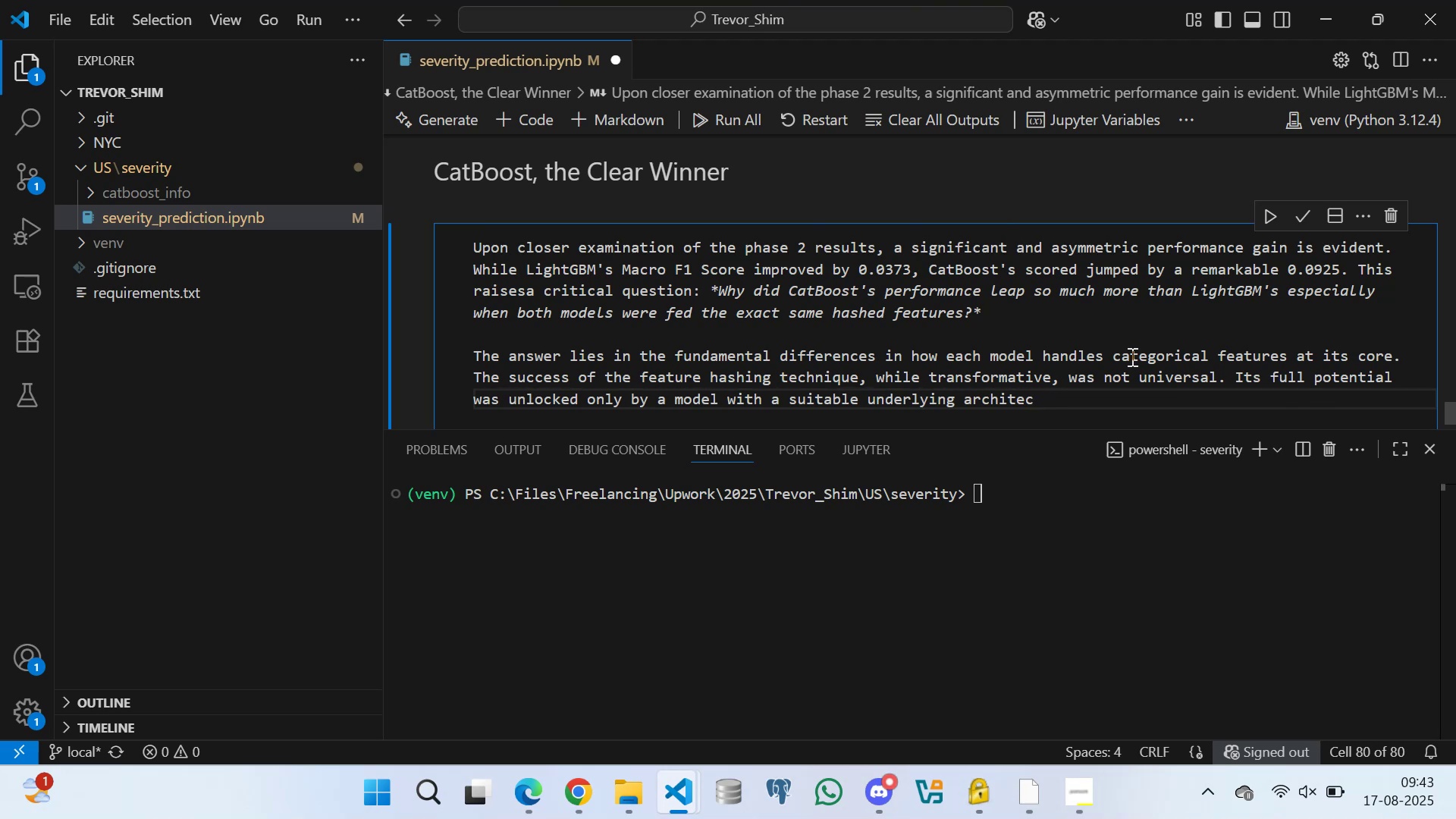 
type(ture. The data )
 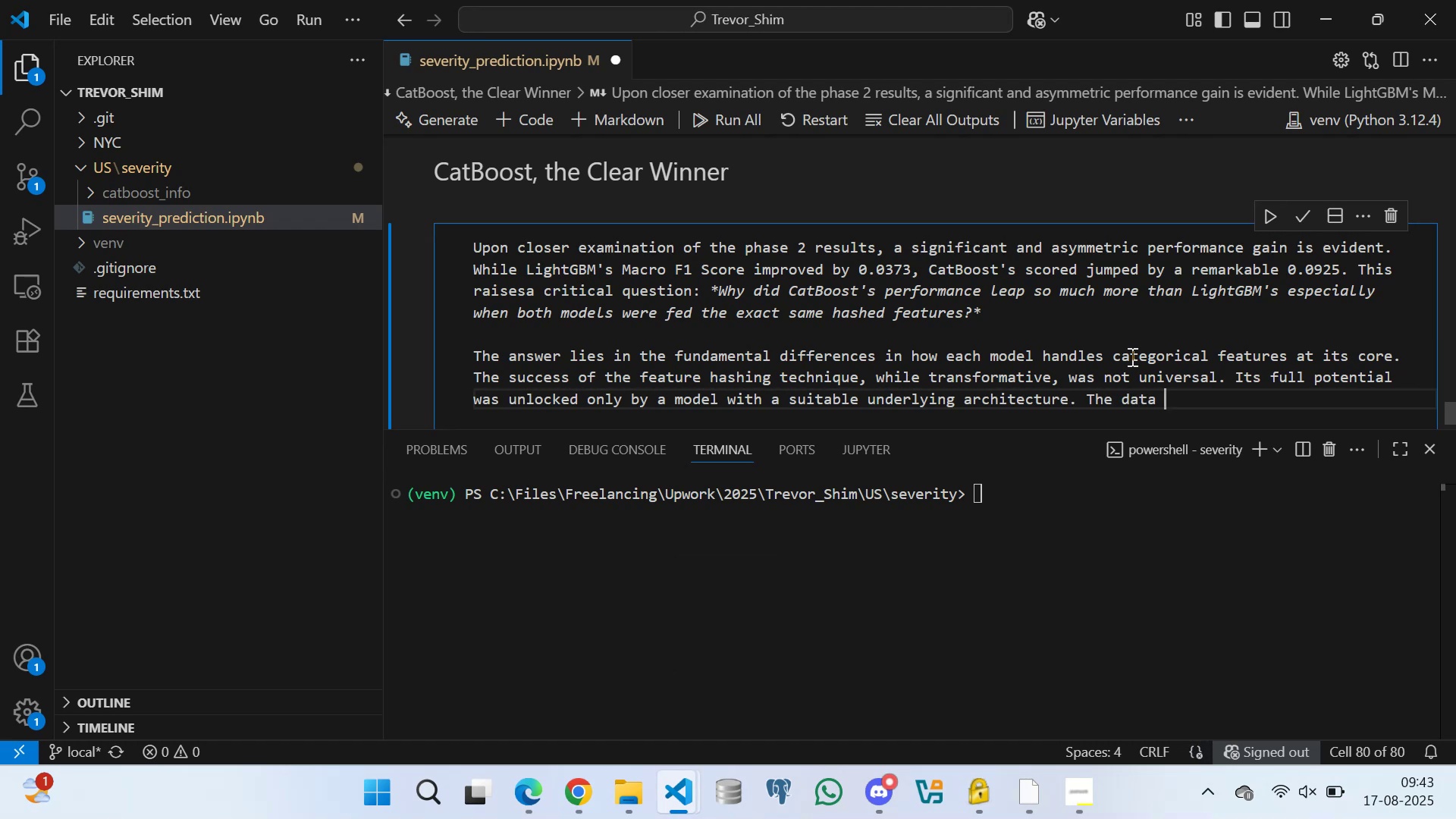 
type(shows that )
 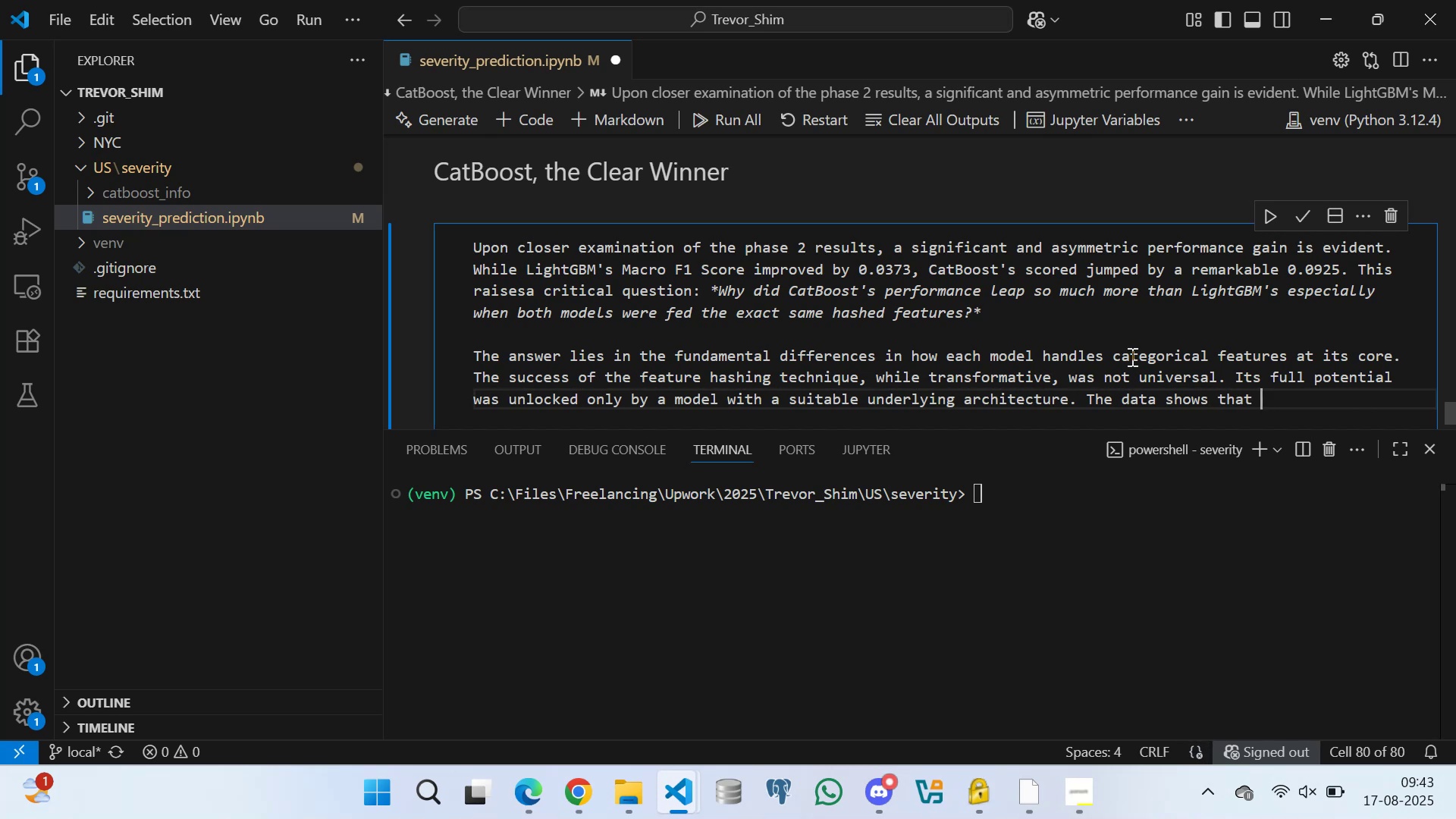 
type(the performance gain )
 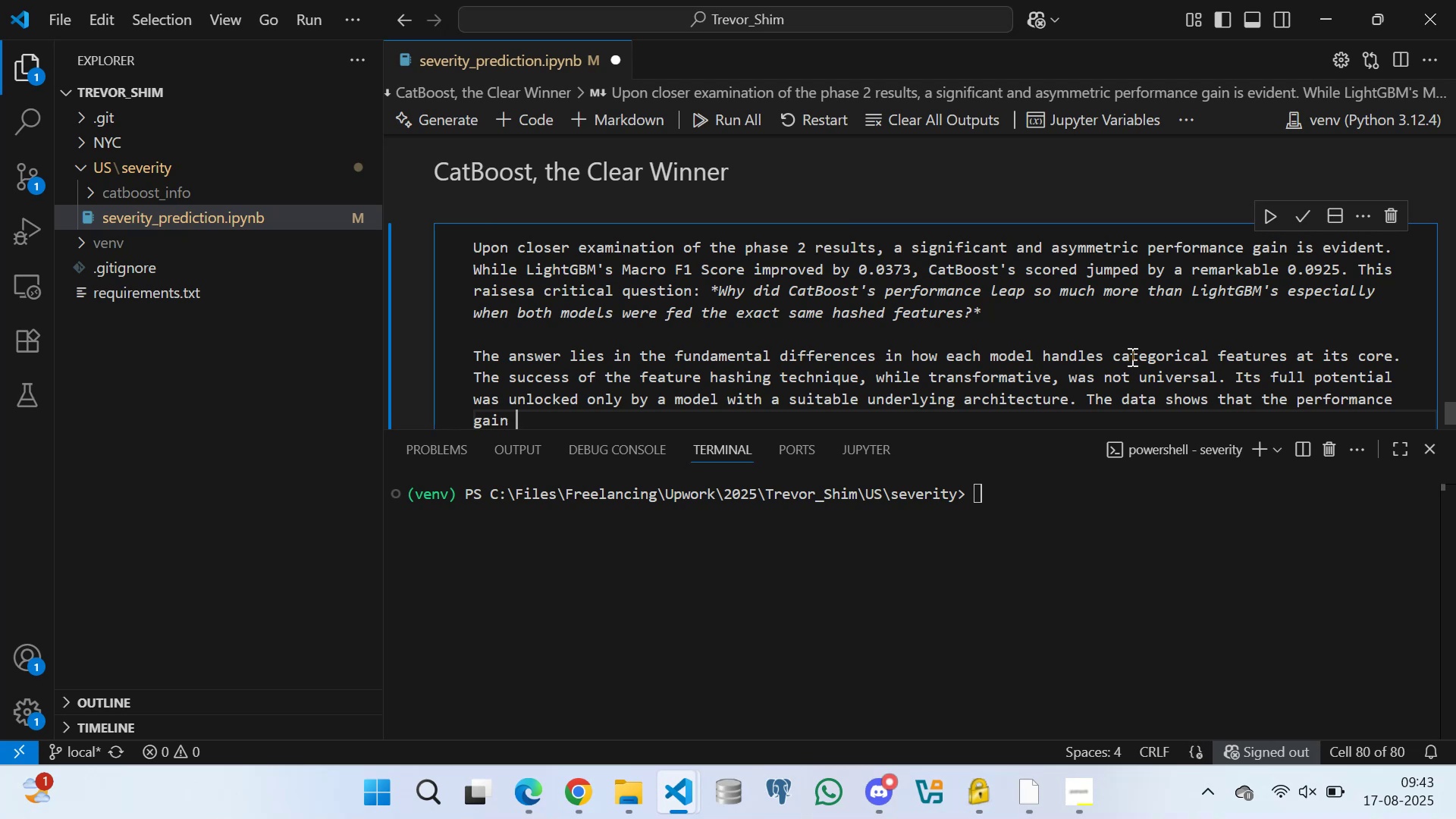 
scroll: coordinate [947, 317], scroll_direction: down, amount: 4.0
 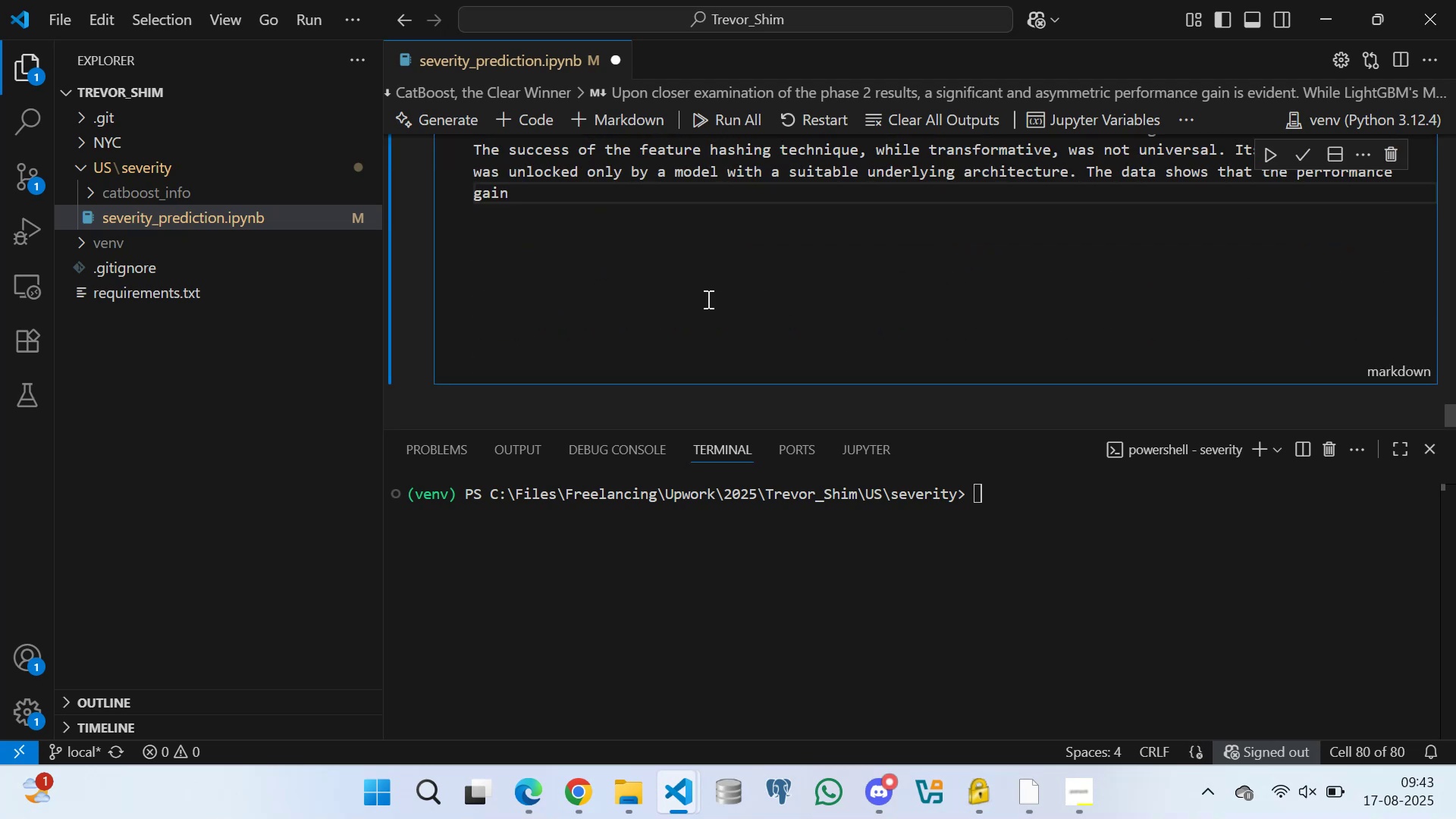 
scroll: coordinate [701, 300], scroll_direction: up, amount: 1.0
 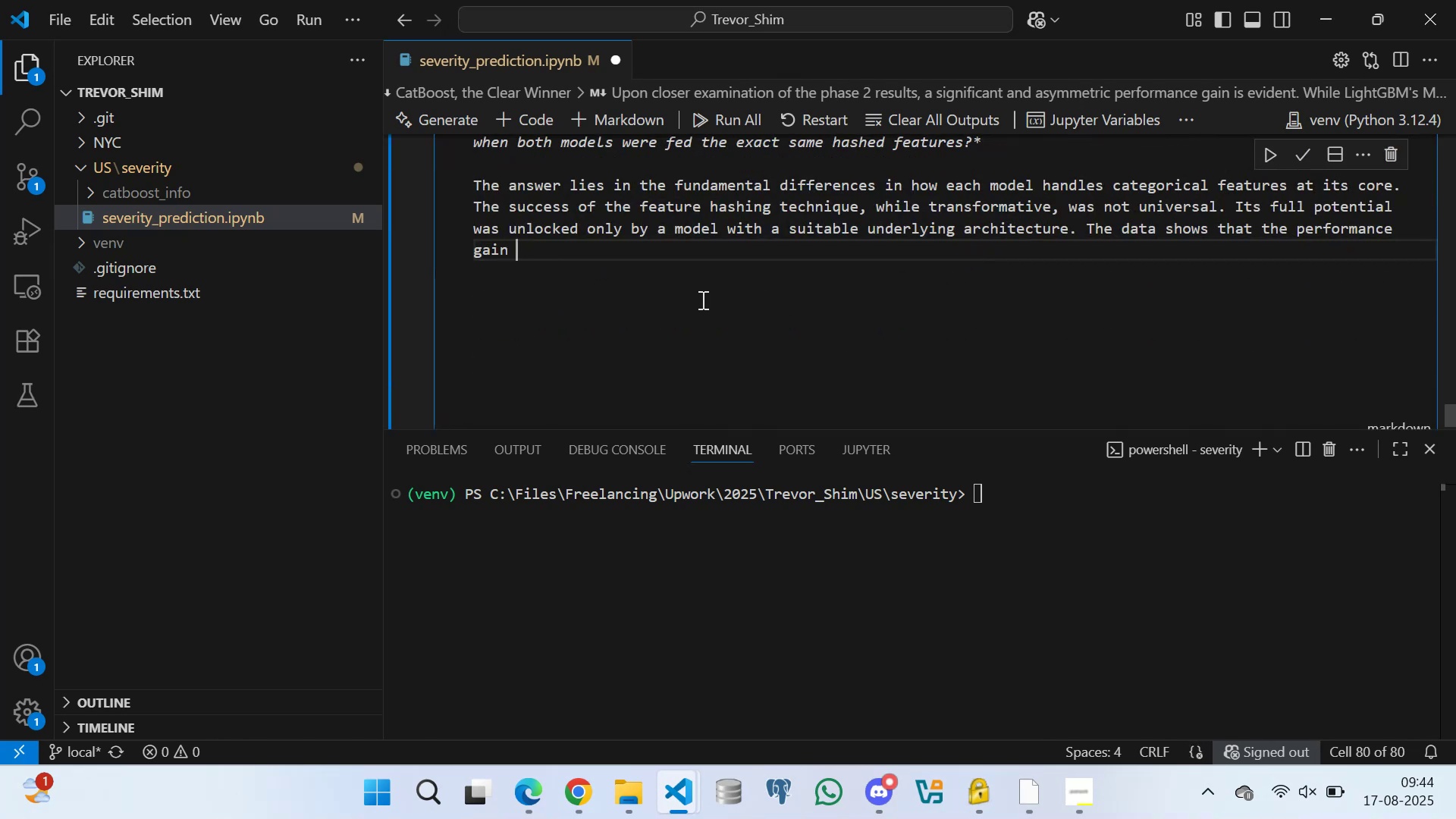 
wait(7.14)
 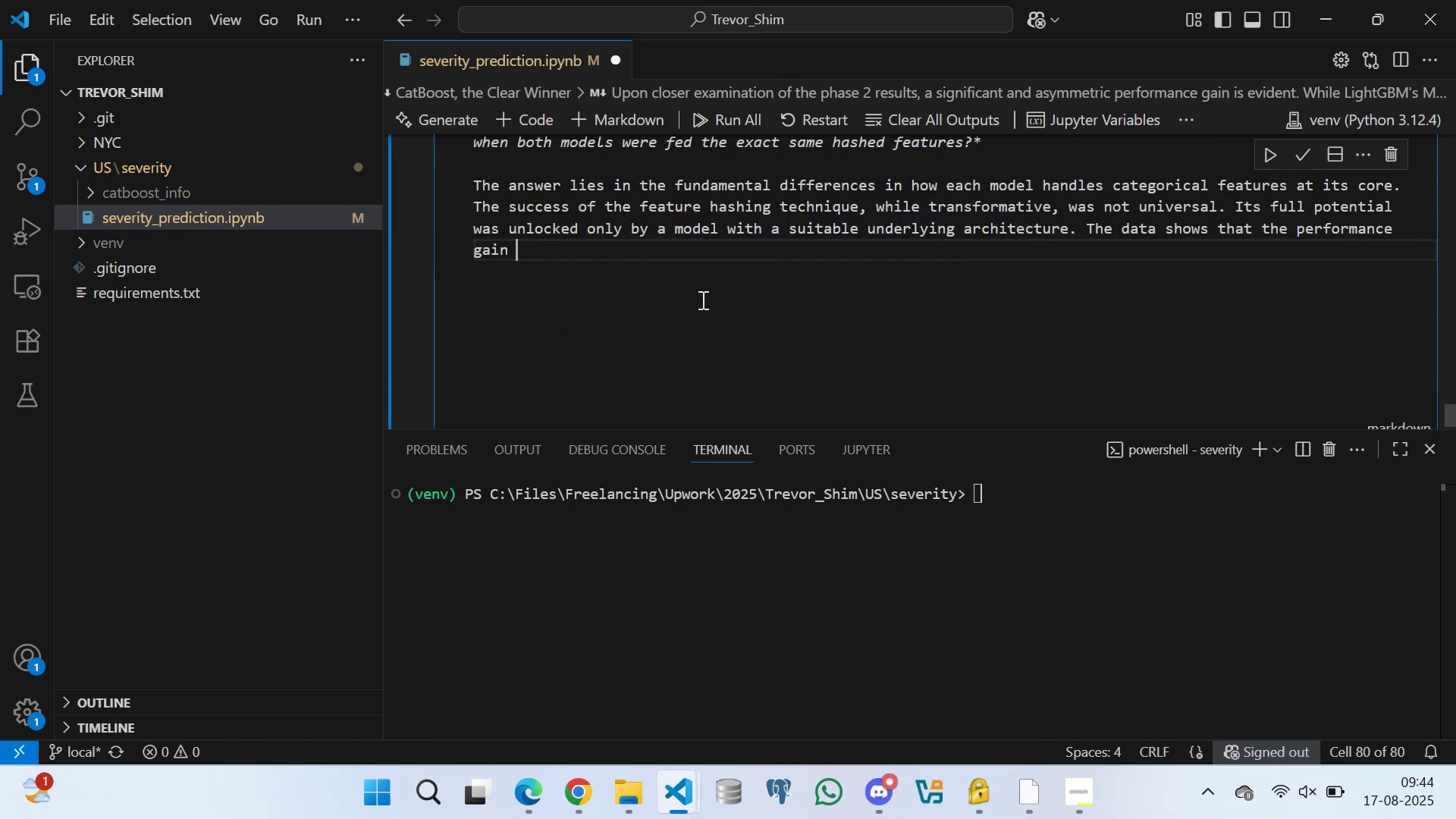 
type(was inti)
key(Backspace)
type(ri)
 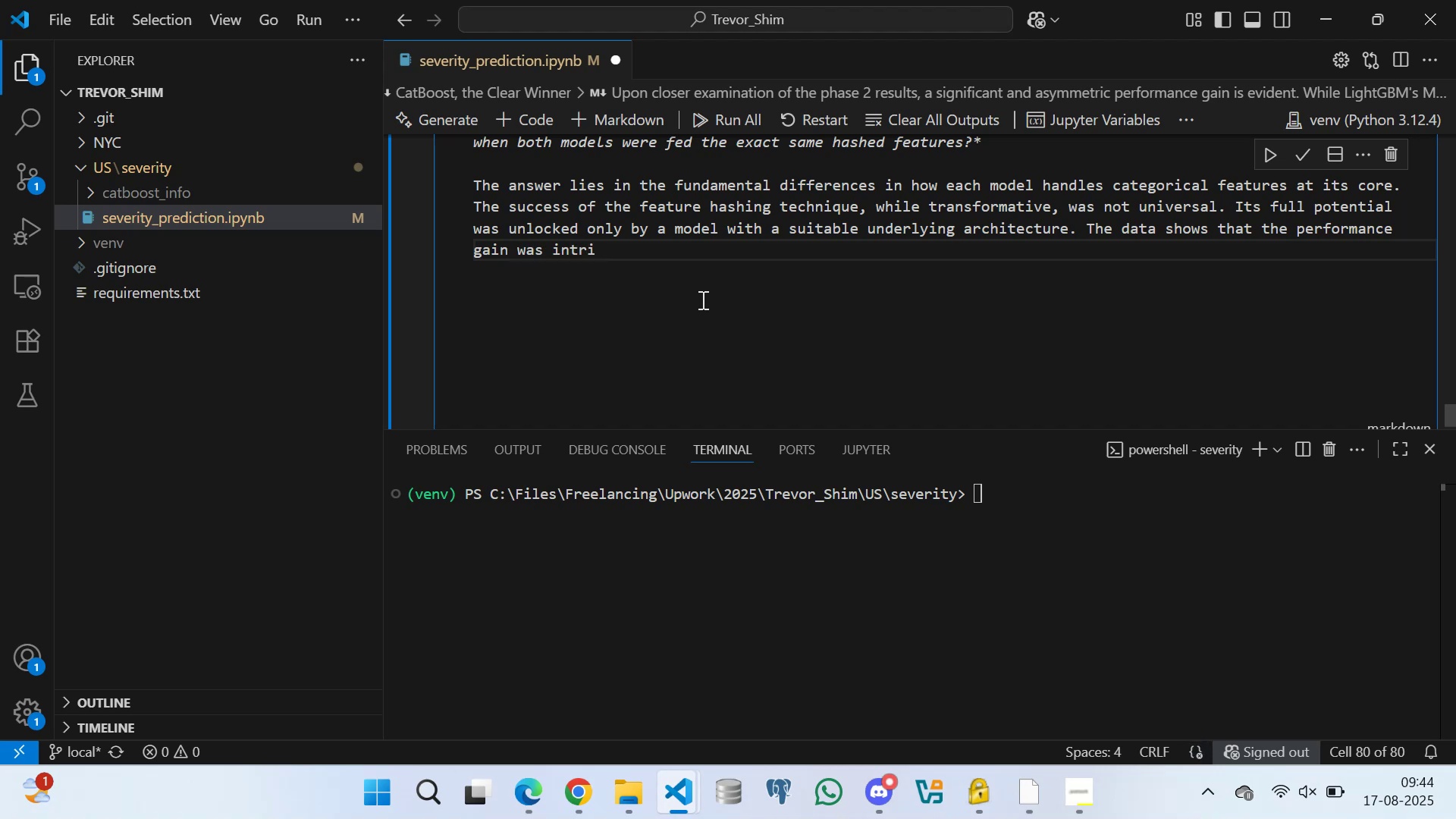 
type(nsically linked to the algorithms)
 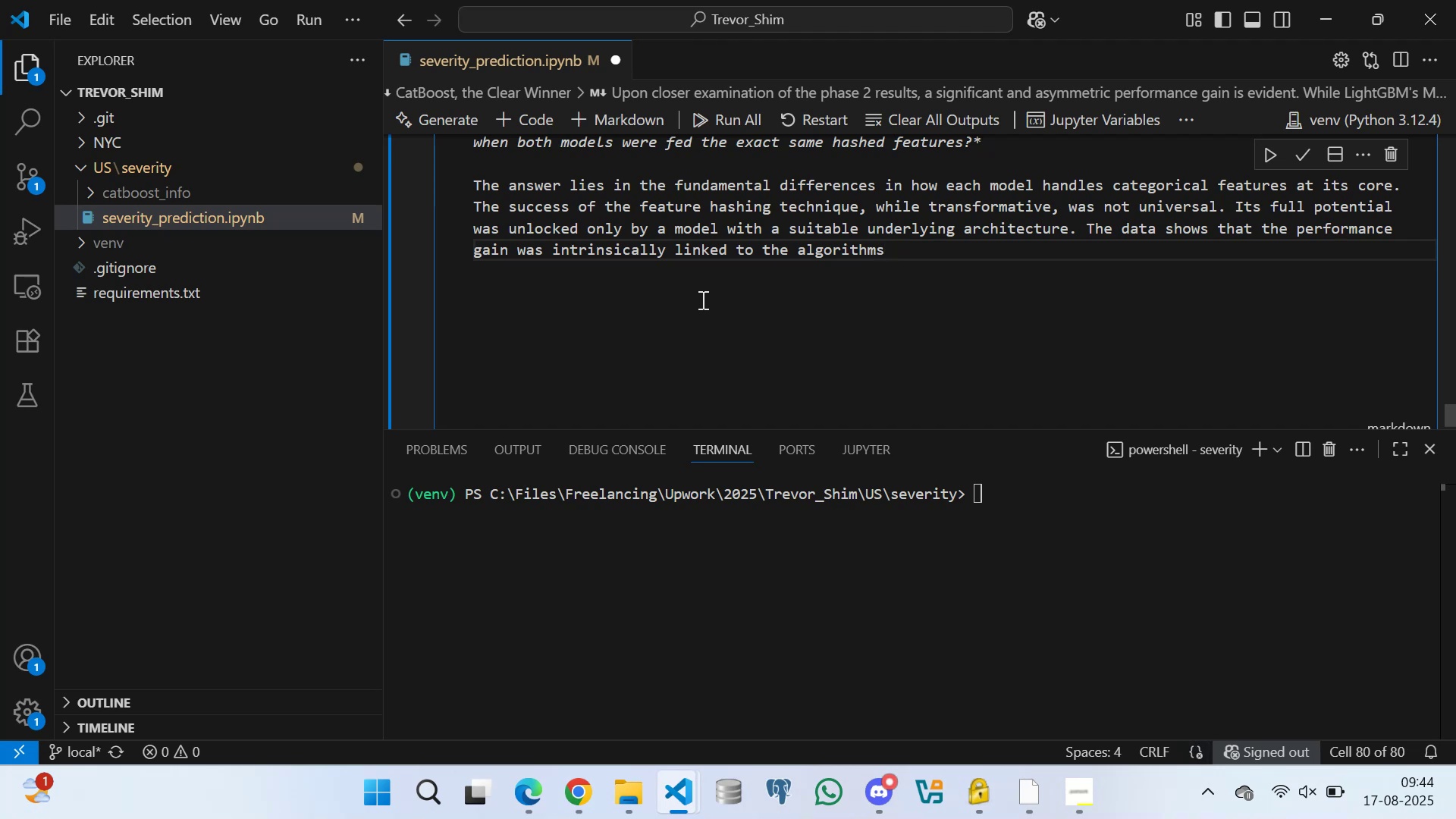 
key(Backspace)
type('s internal mechanism )
key(Backspace)
type(s for processing the type of data )
 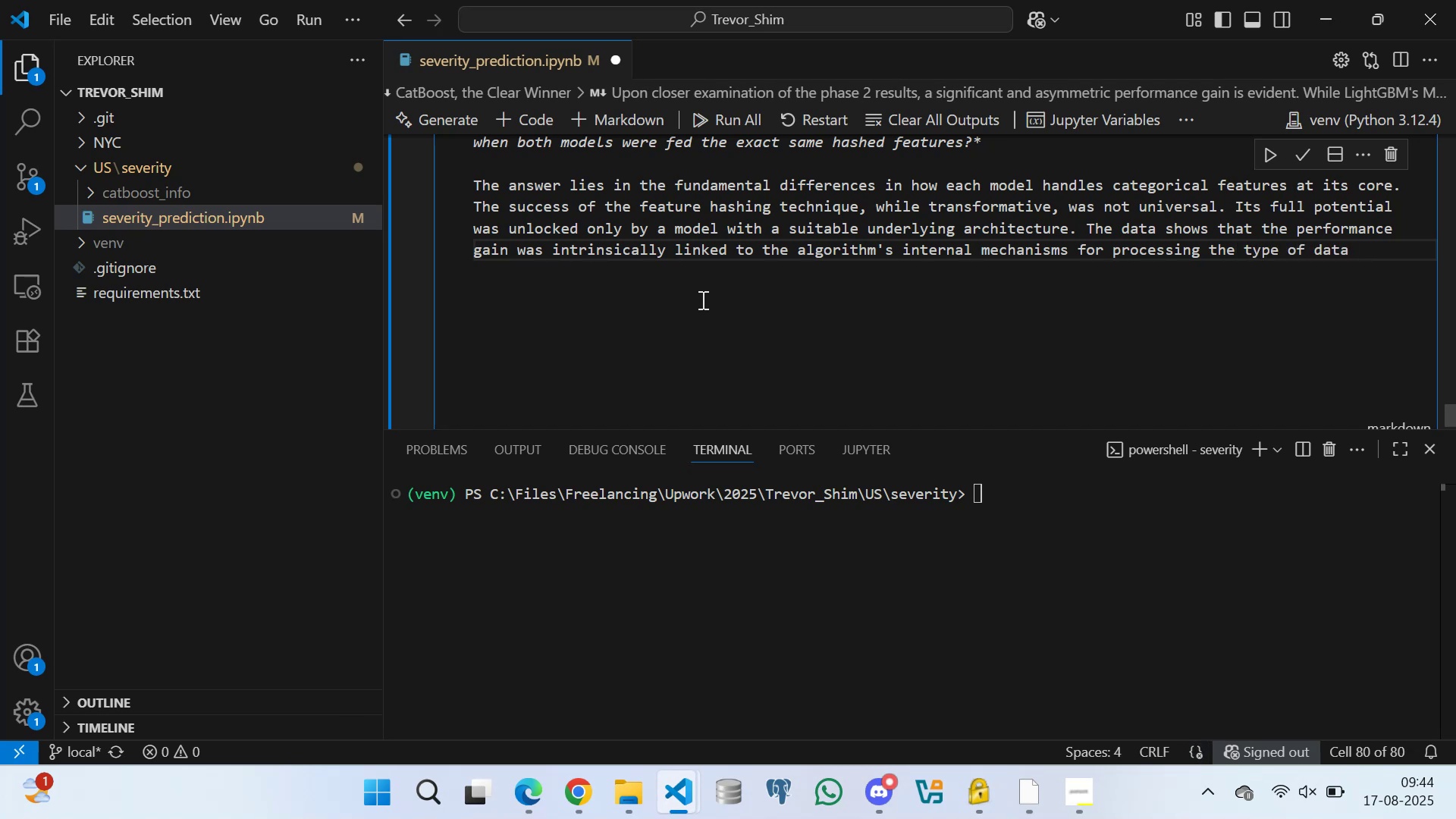 
type(they were given.)
 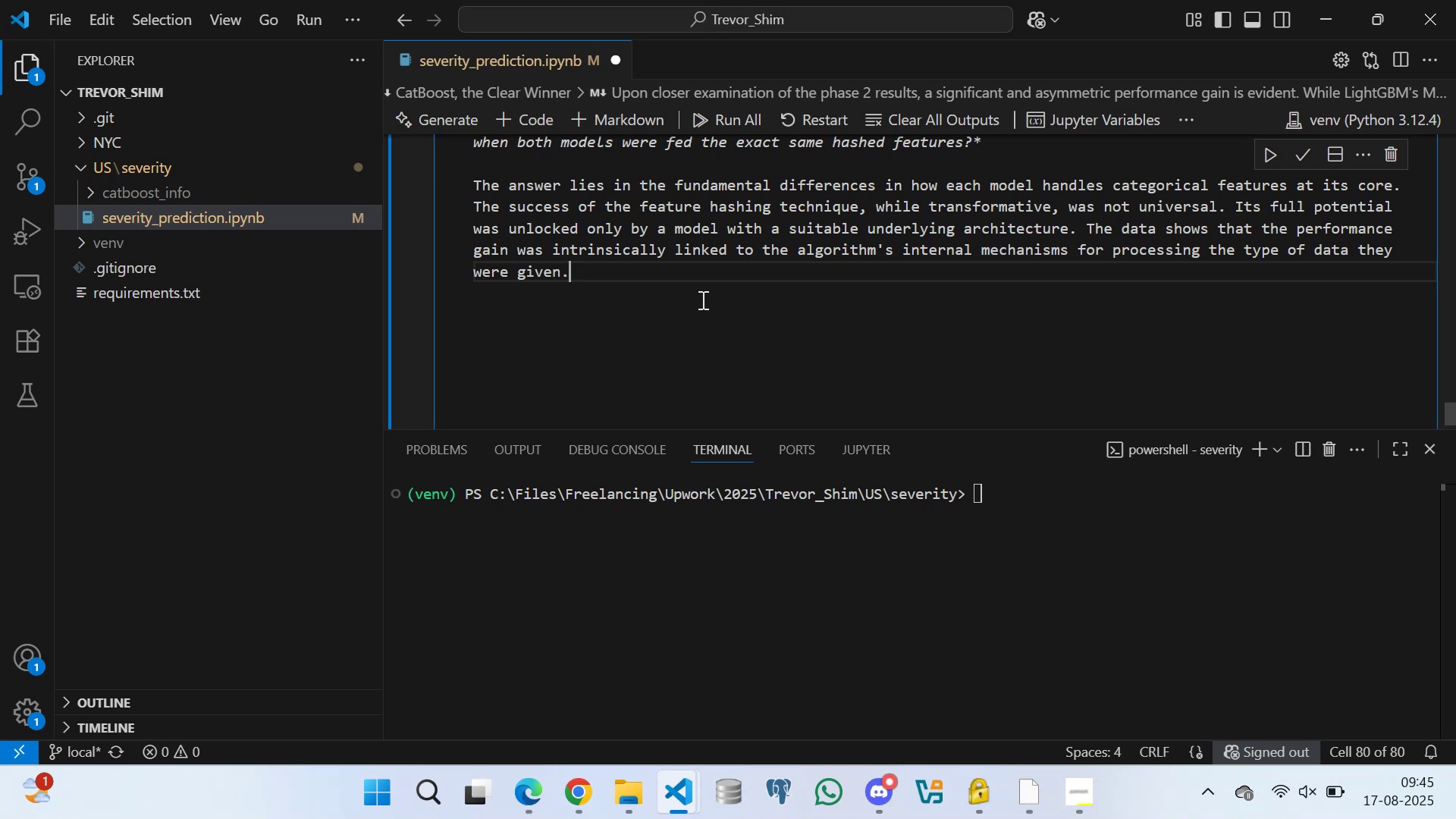 
wait(32.24)
 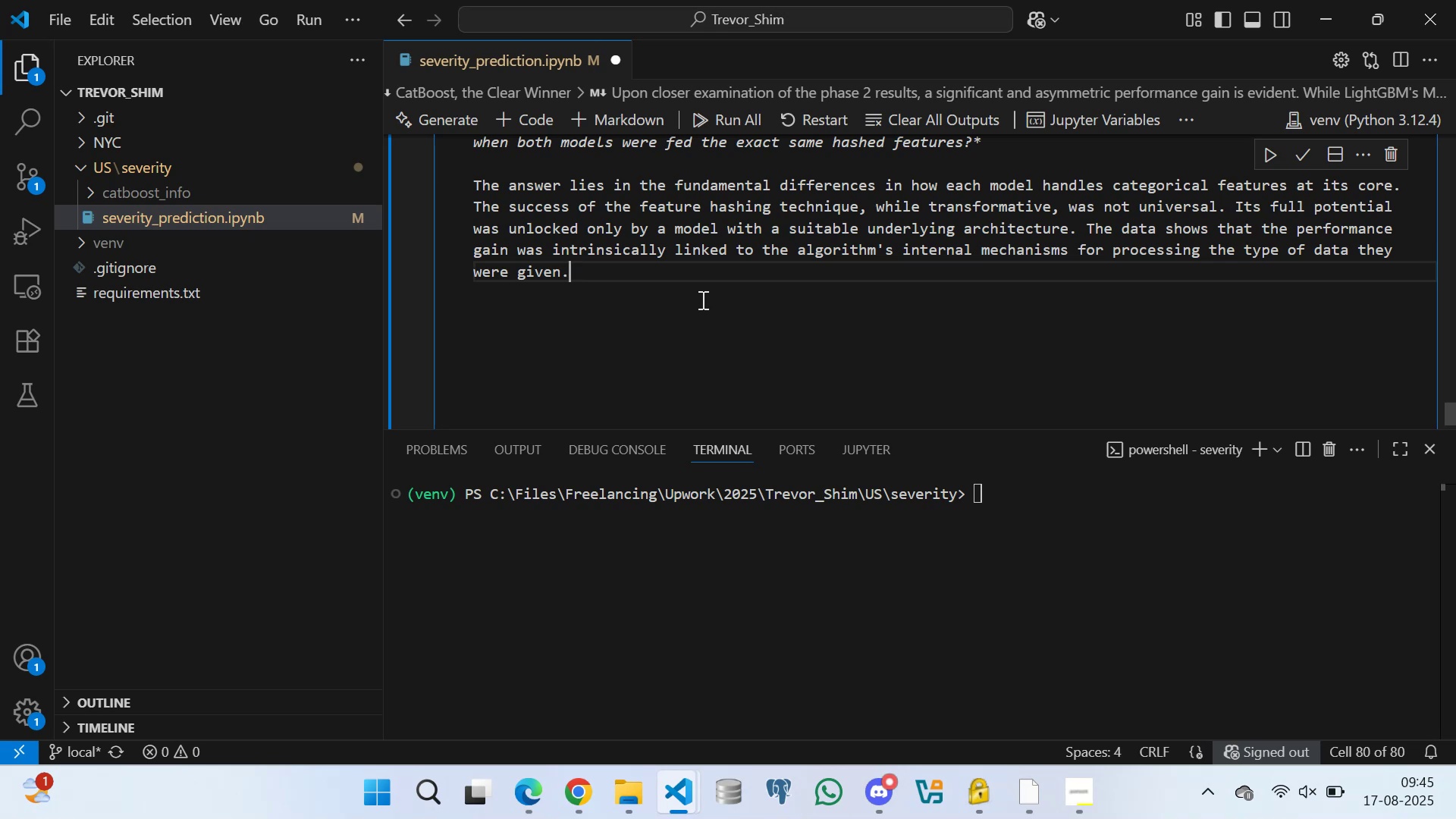 
type( For this )
 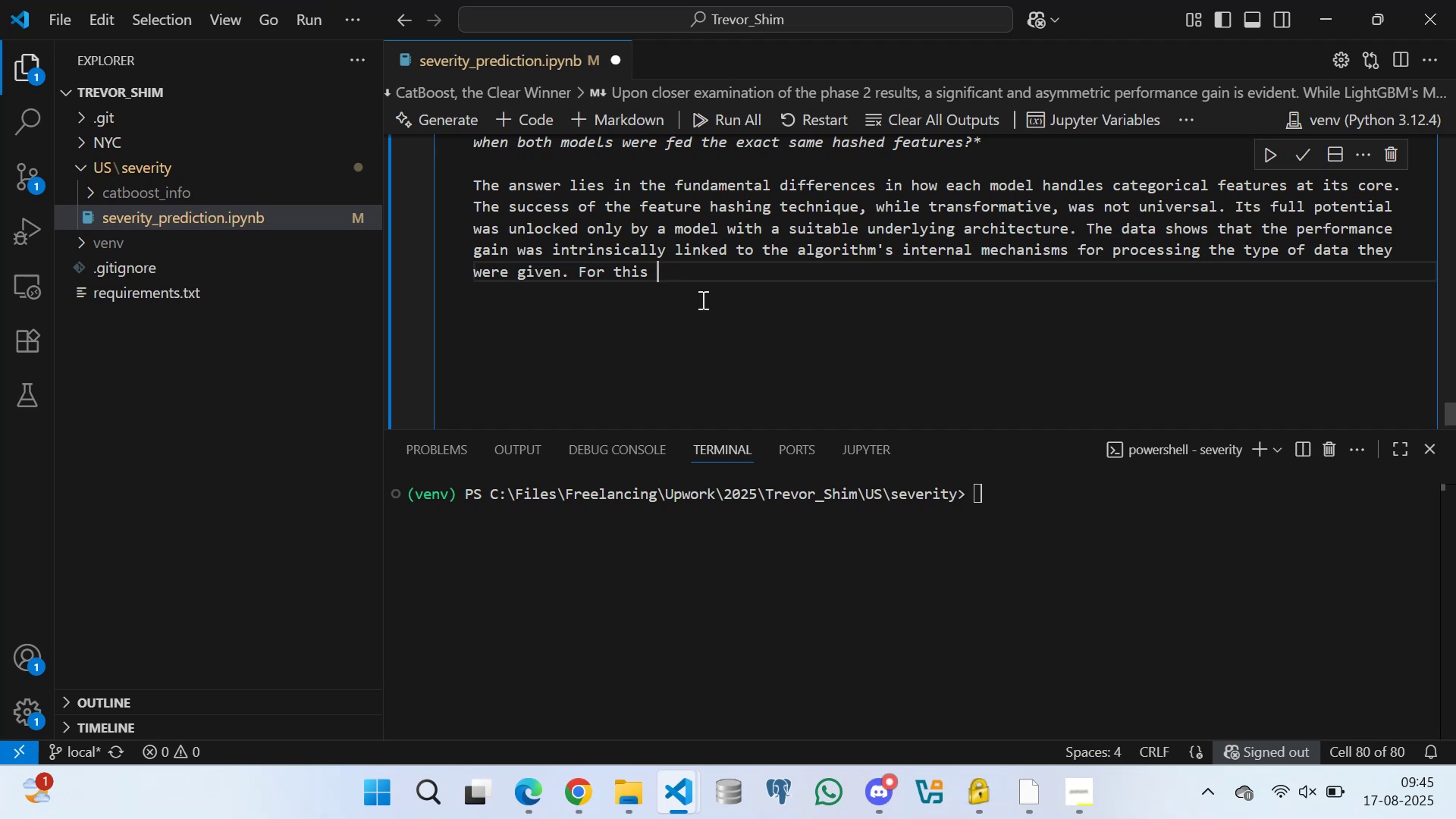 
wait(10.07)
 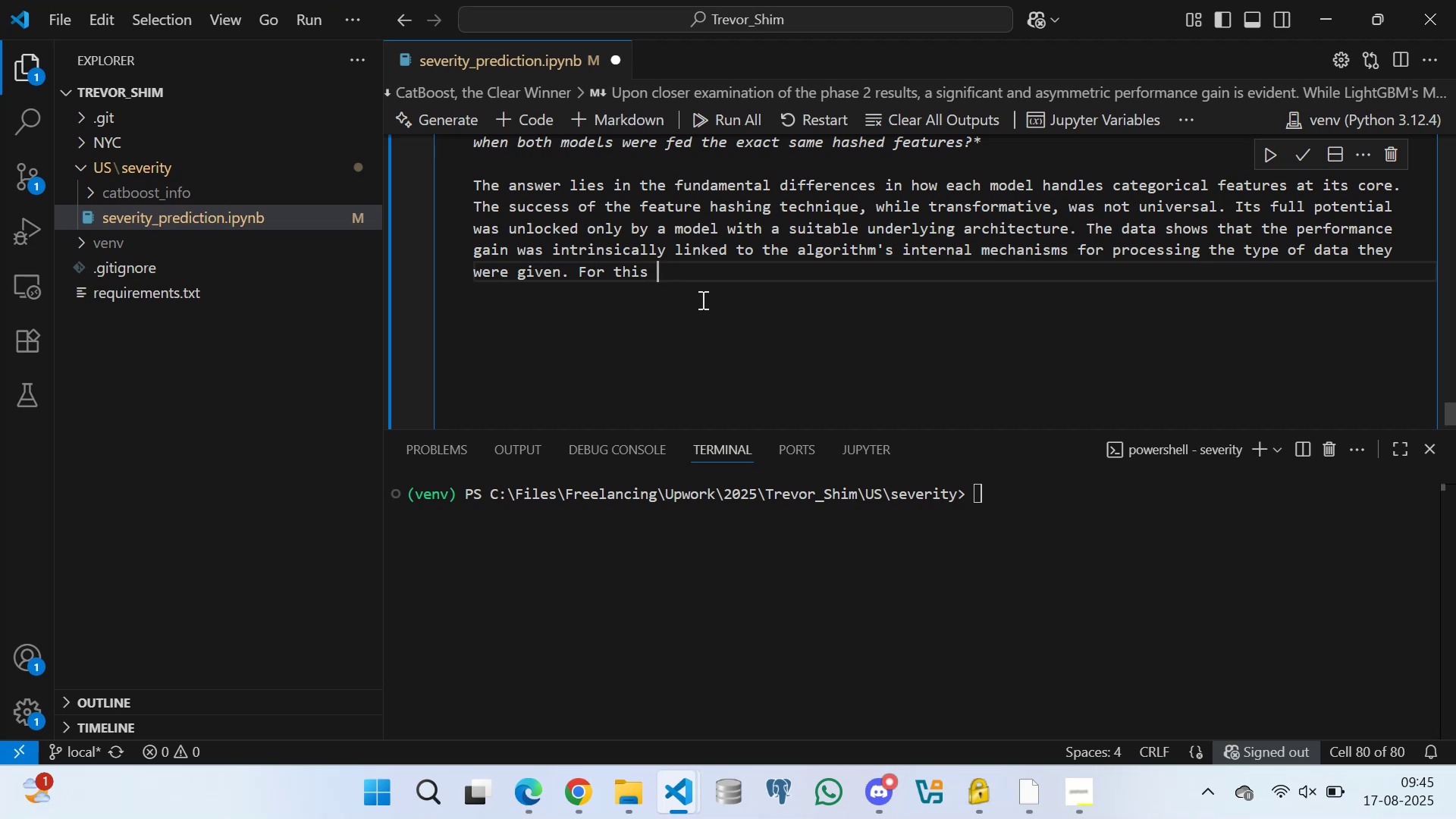 
type(specific project, the )
 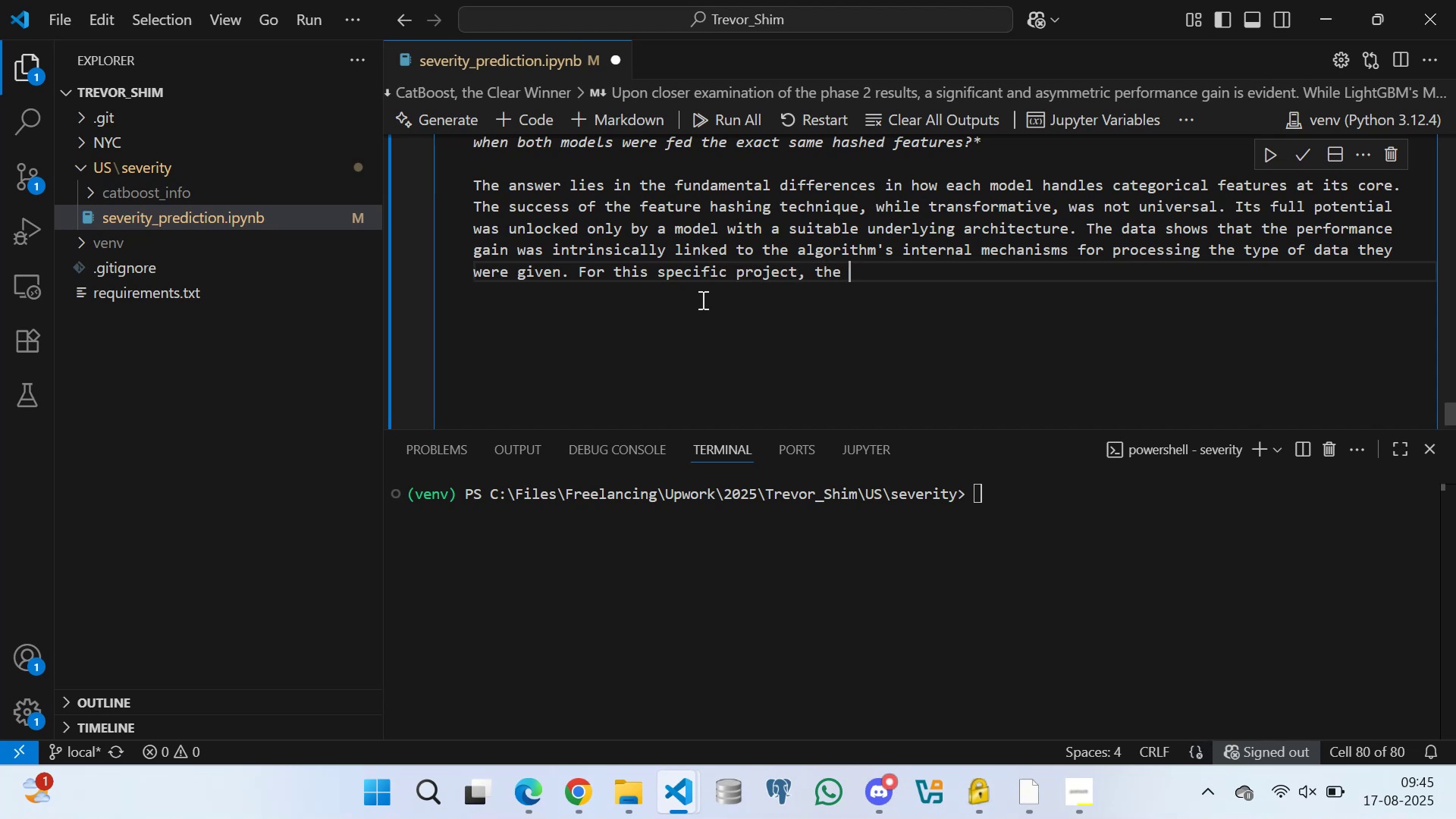 
hold_key(key=CapsLock, duration=0.3)
 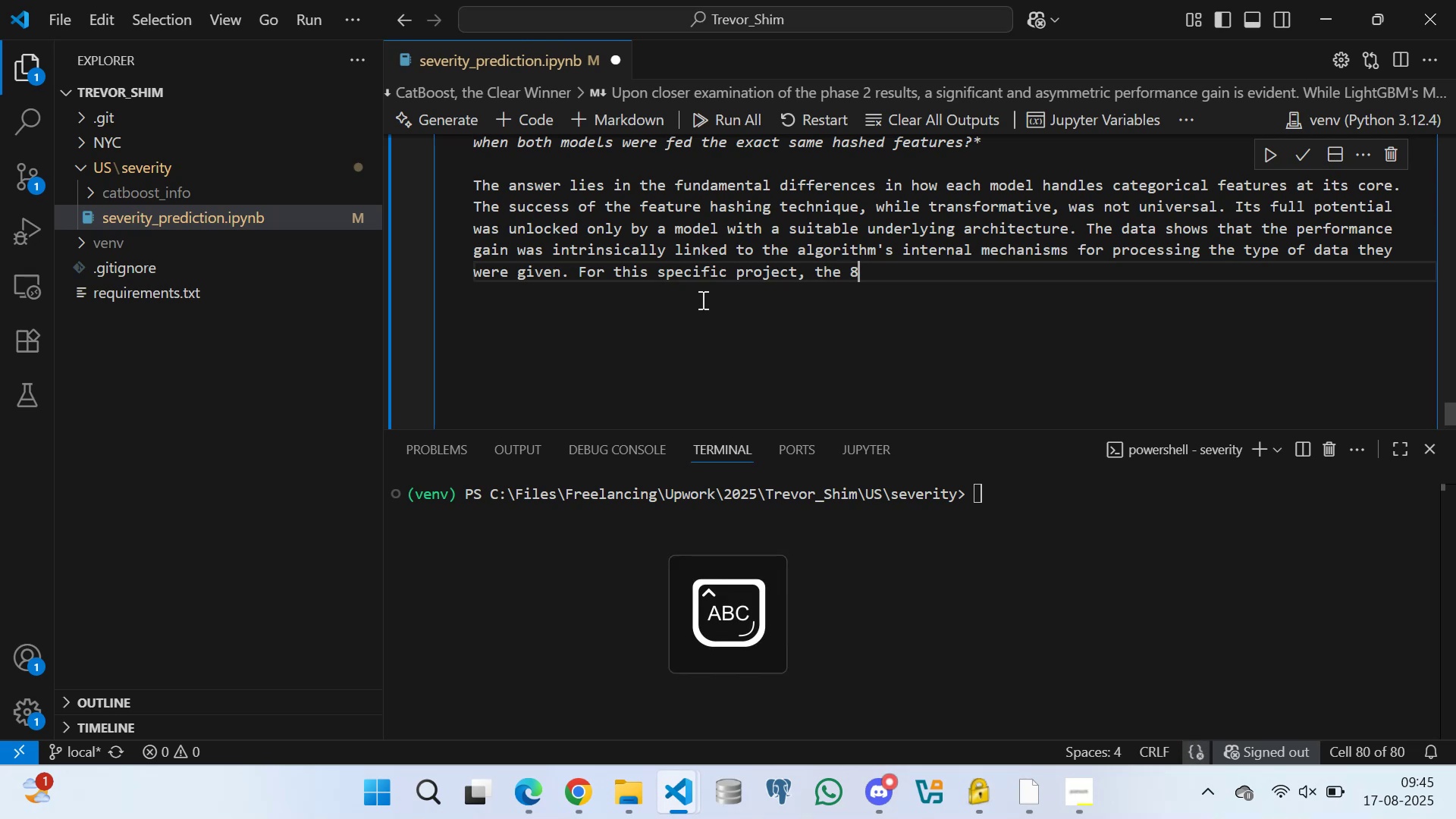 
type(8)
key(Backspace)
type(*CatBoost8 )
key(Backspace)
key(Backspace)
type(* )
 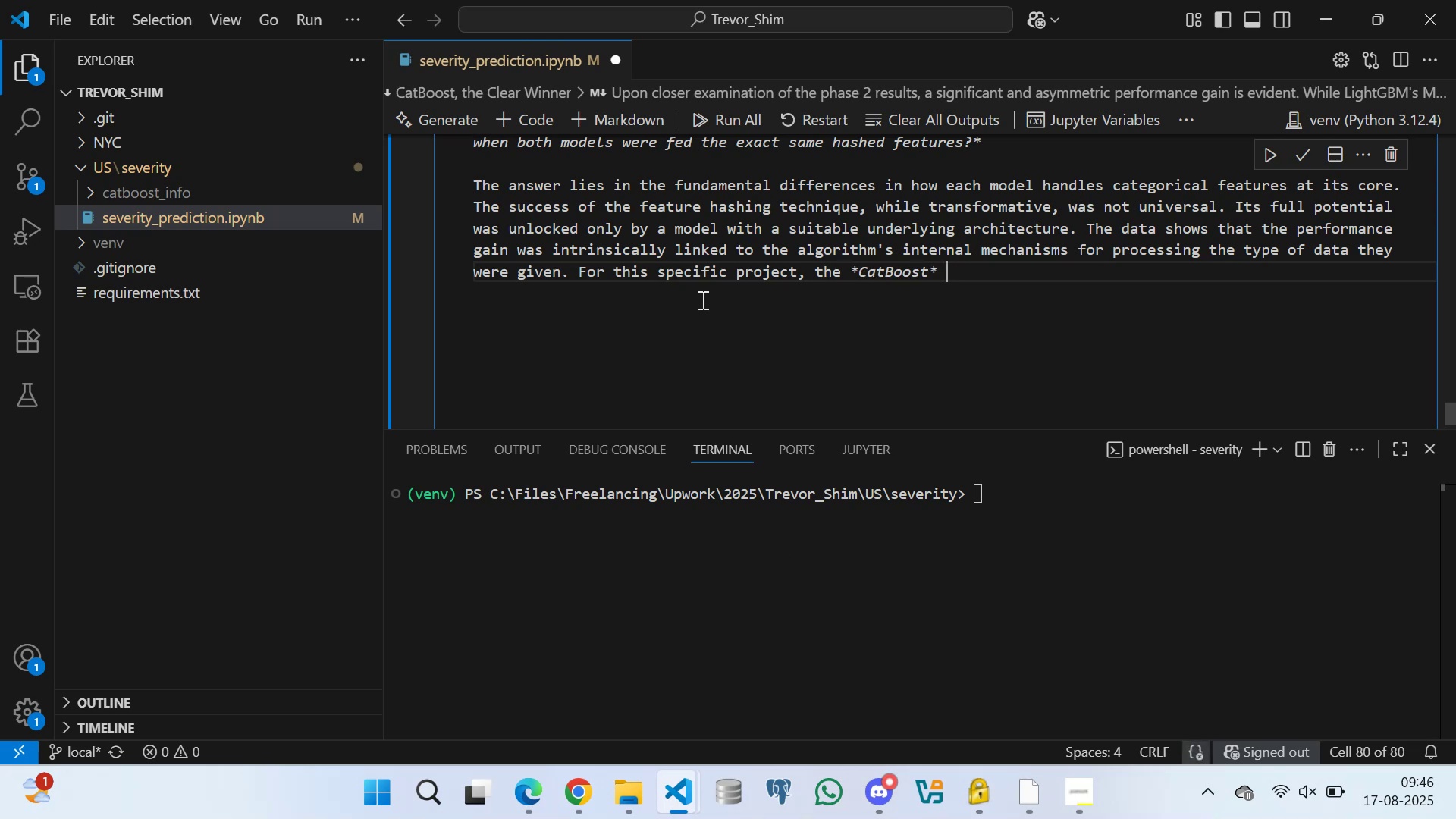 
wait(6.46)
 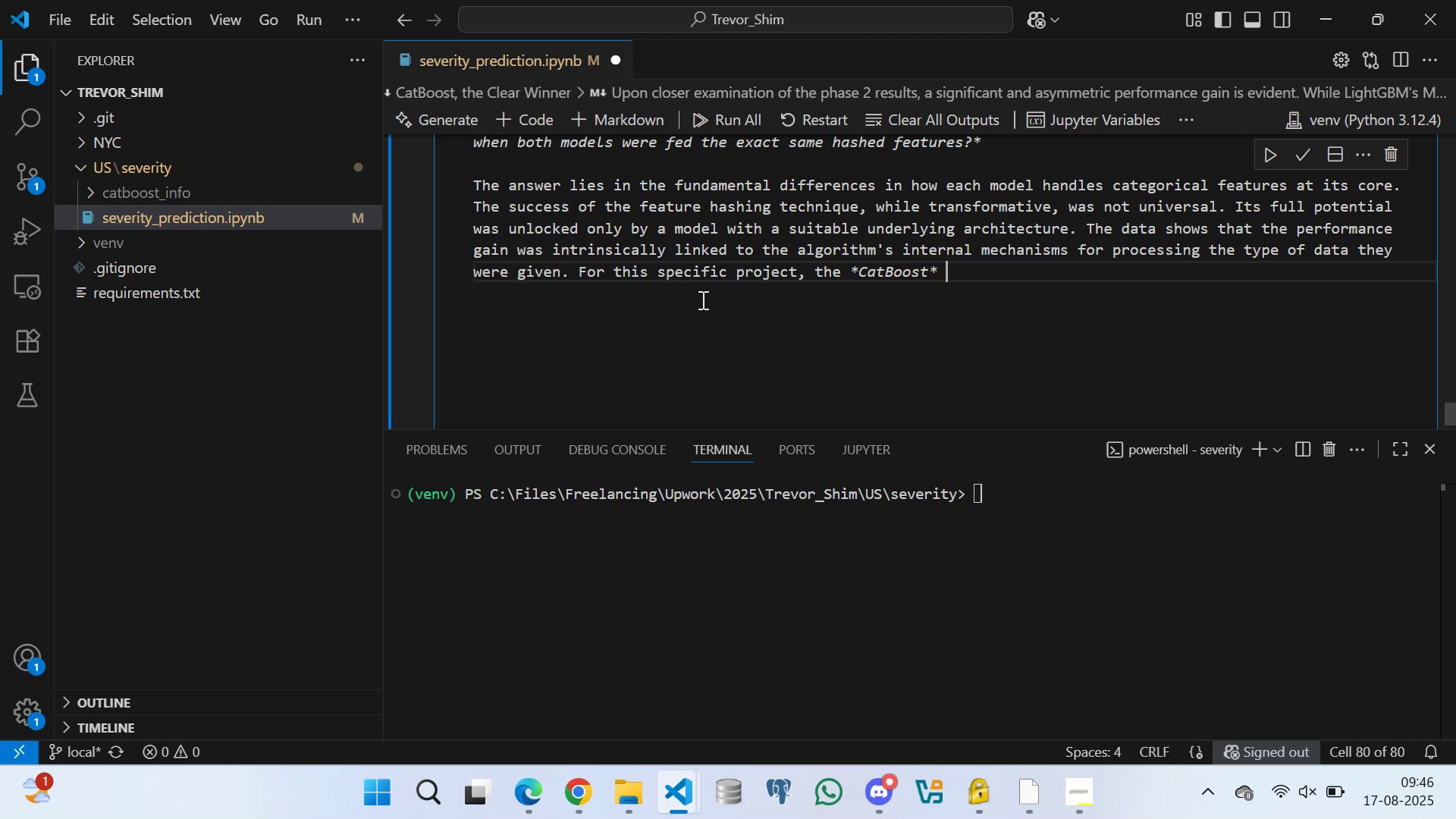 
type(algorithm's design provided )
 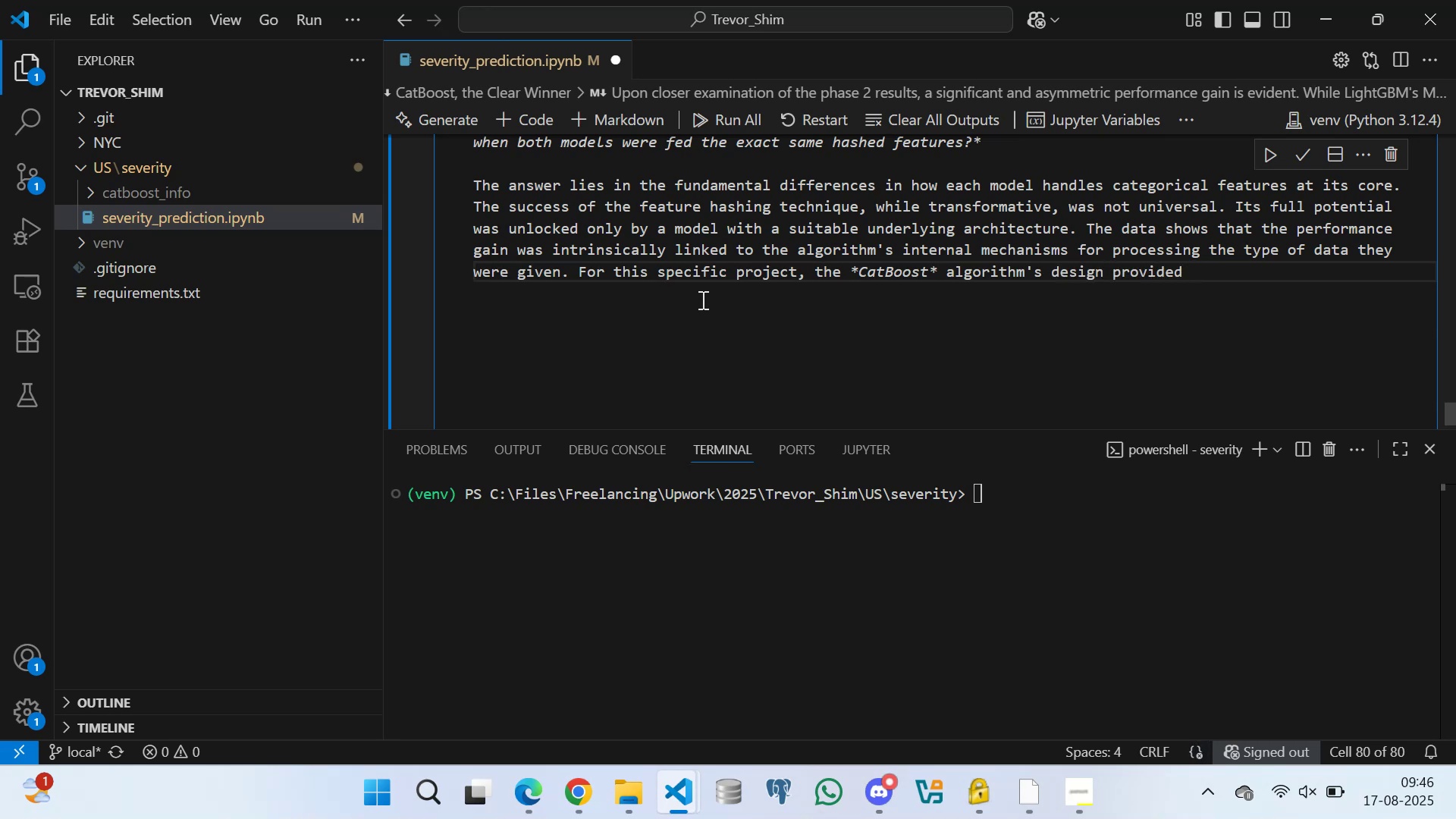 
key(Backspace)
key(Backspace)
key(Backspace)
key(Backspace)
key(Backspace)
type(ed to be a perfect match )
 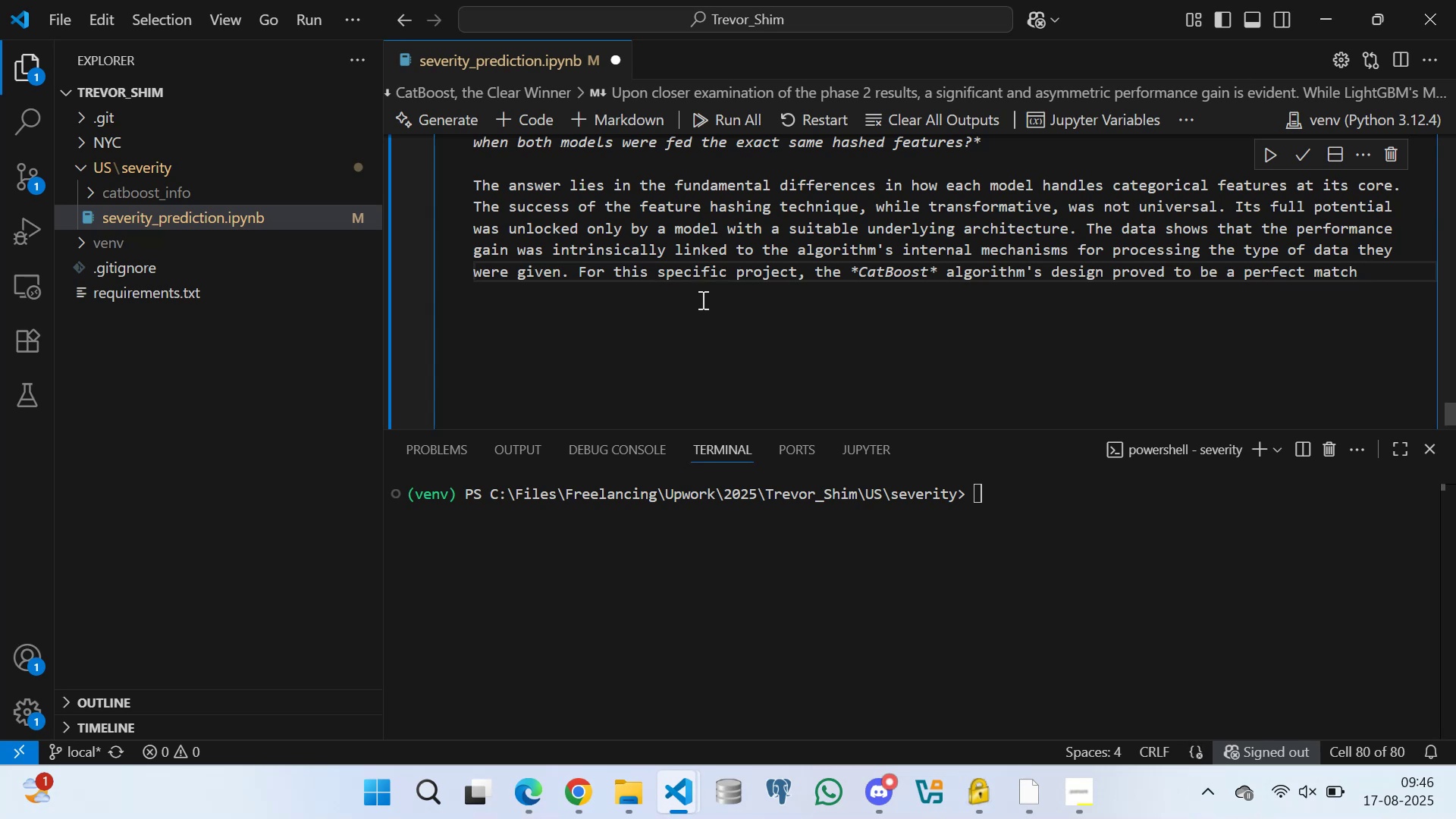 
type(for the data processing )
 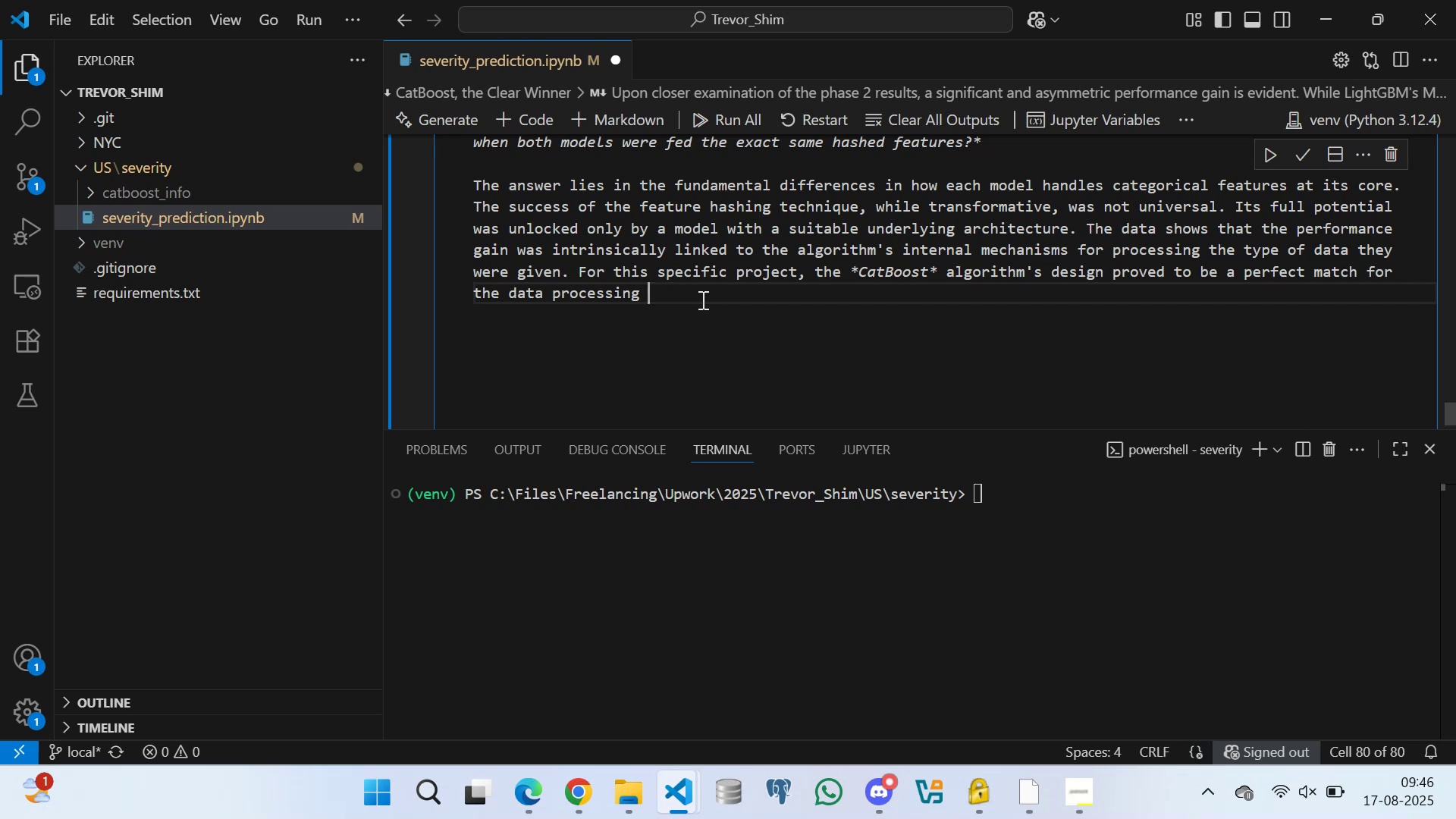 
type(strategy)
 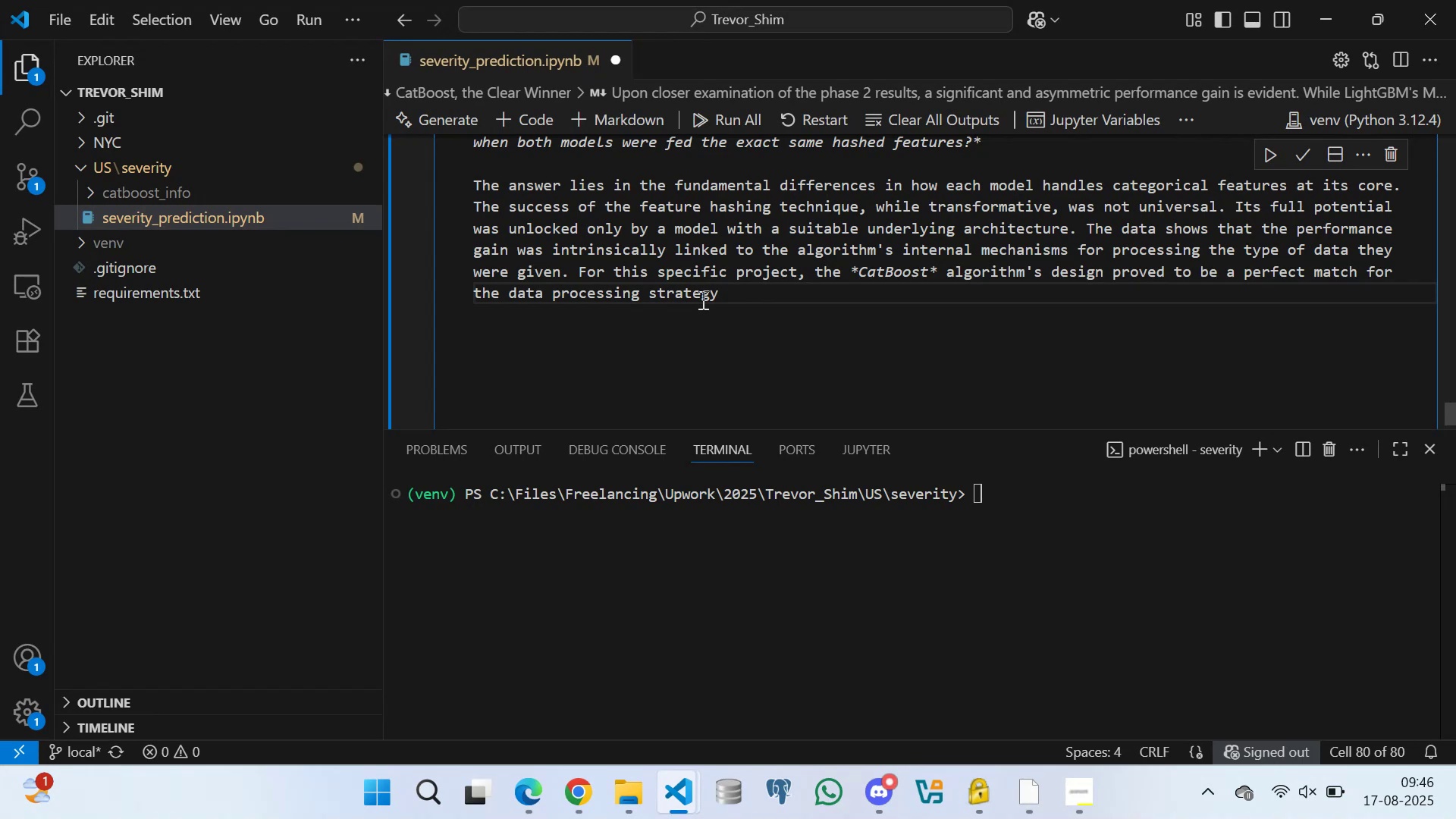 
wait(5.16)
 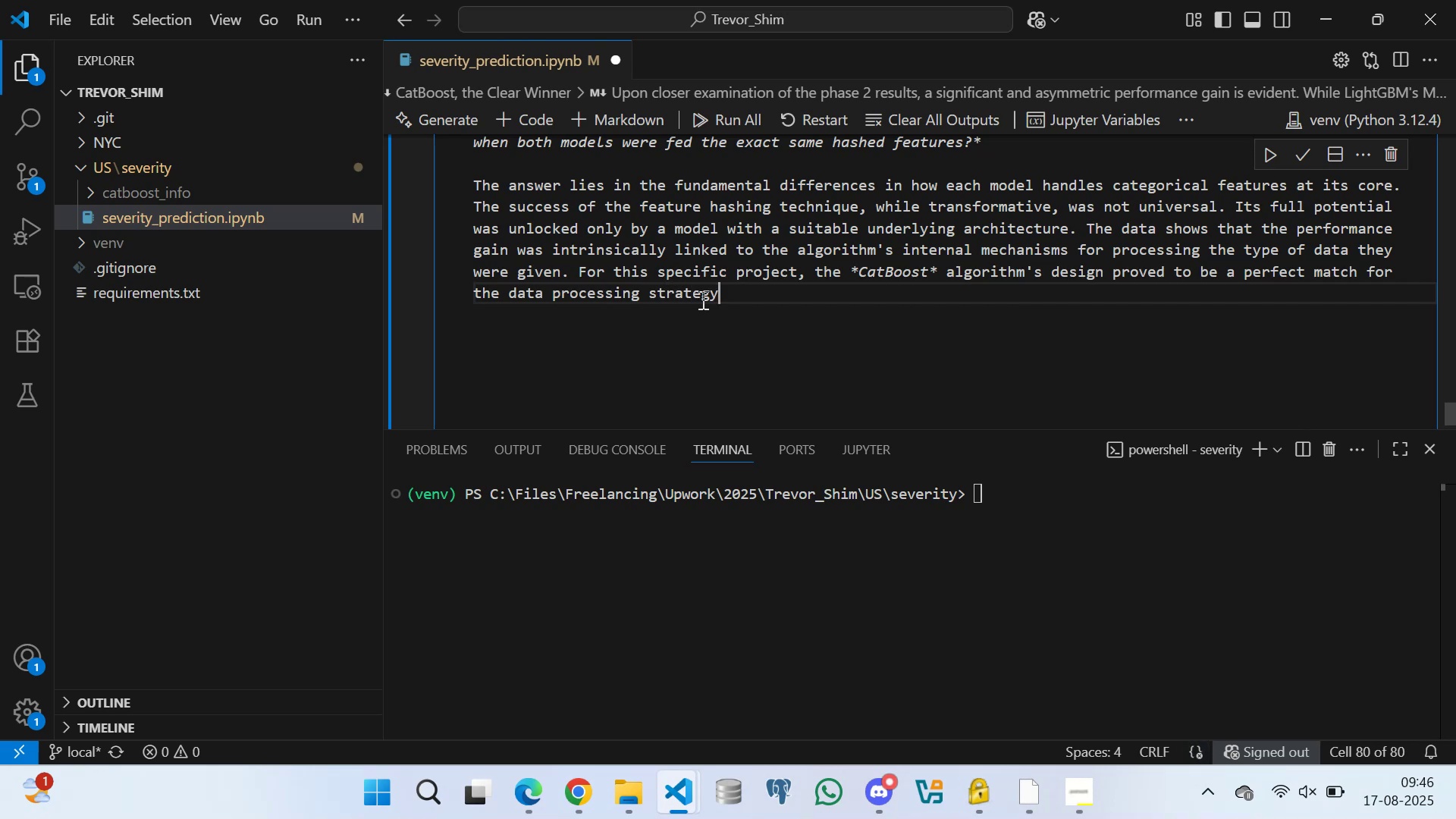 
type(, leading to a performance )
 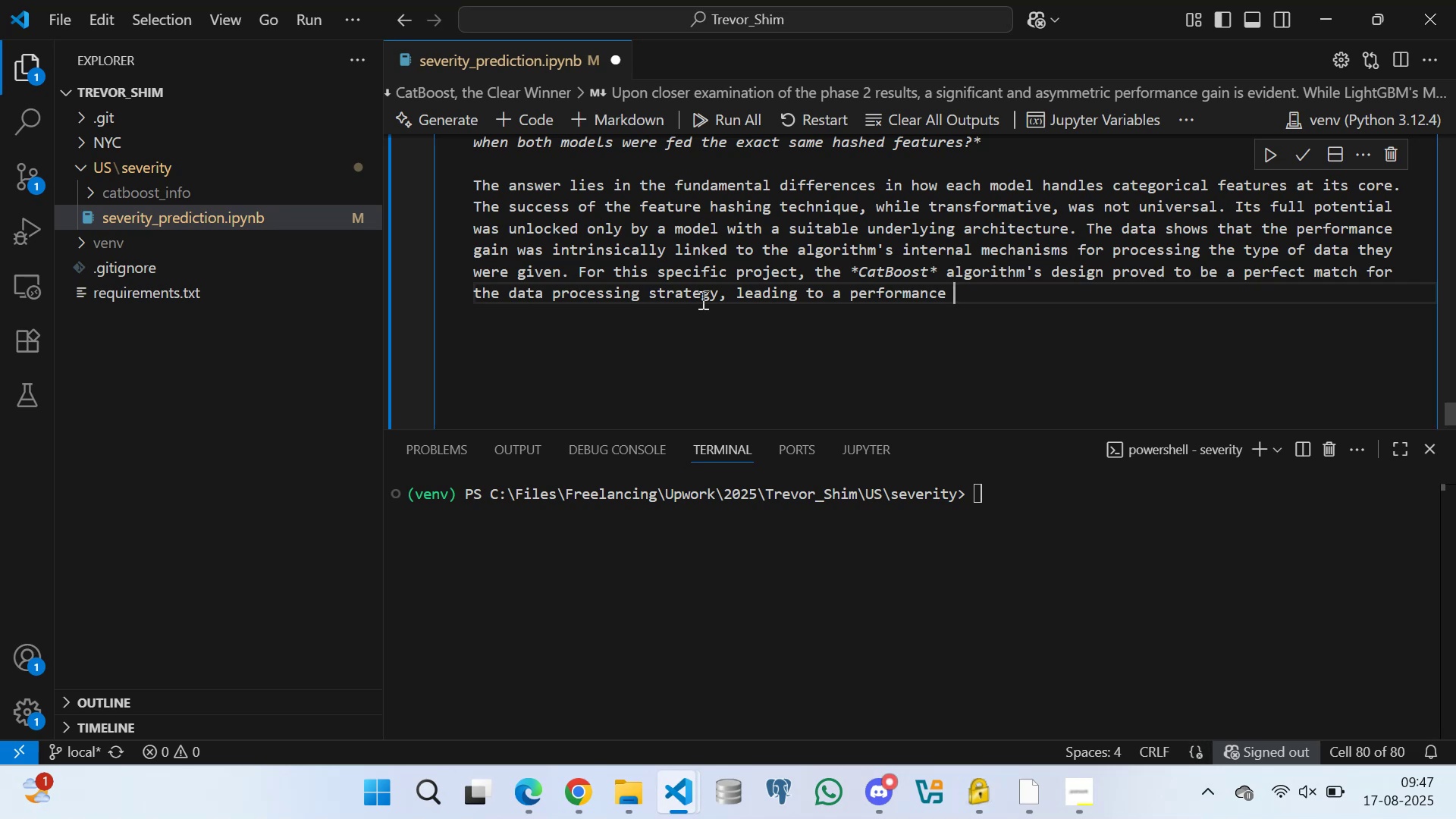 
type(gain that )
 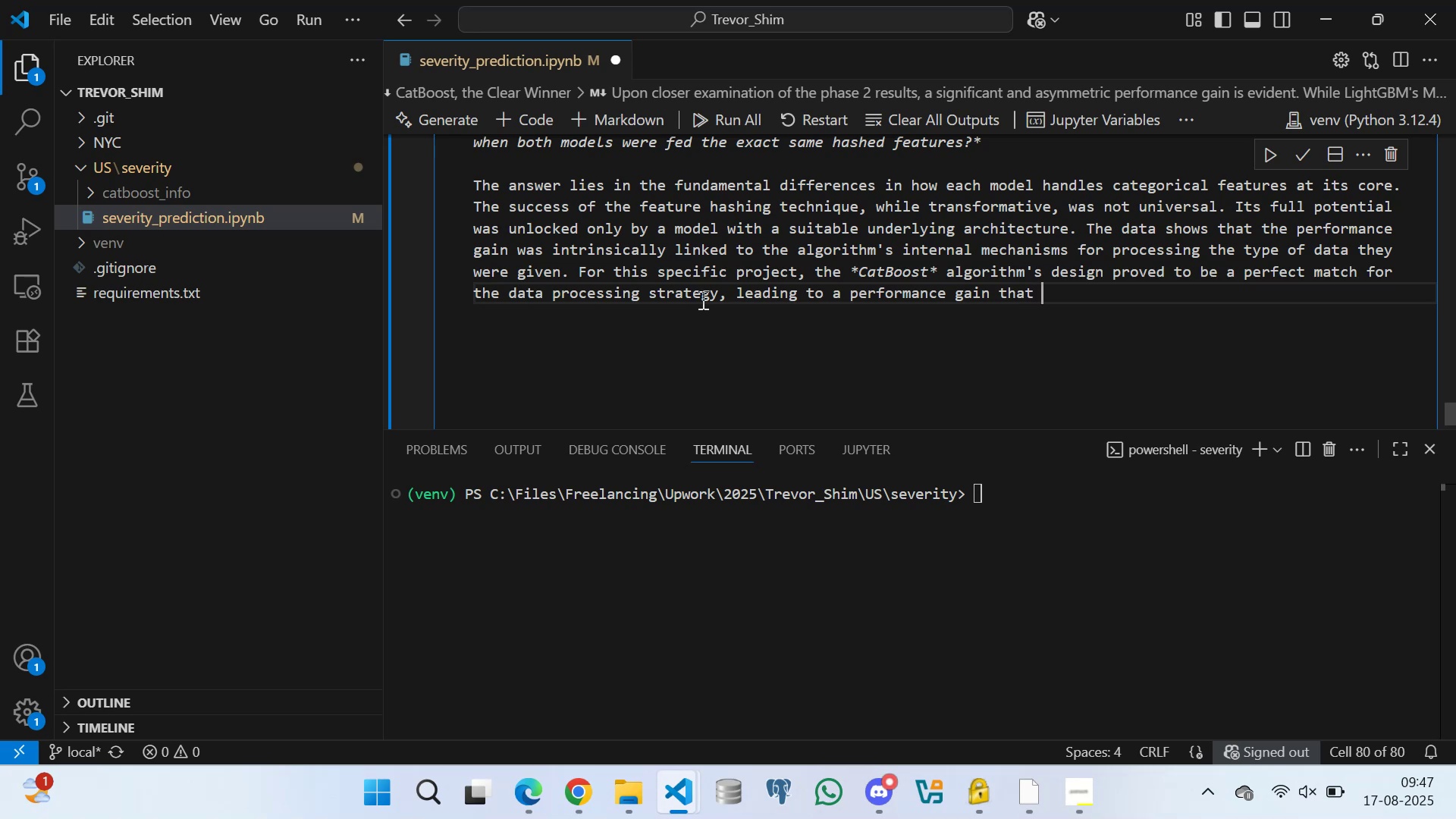 
wait(24.47)
 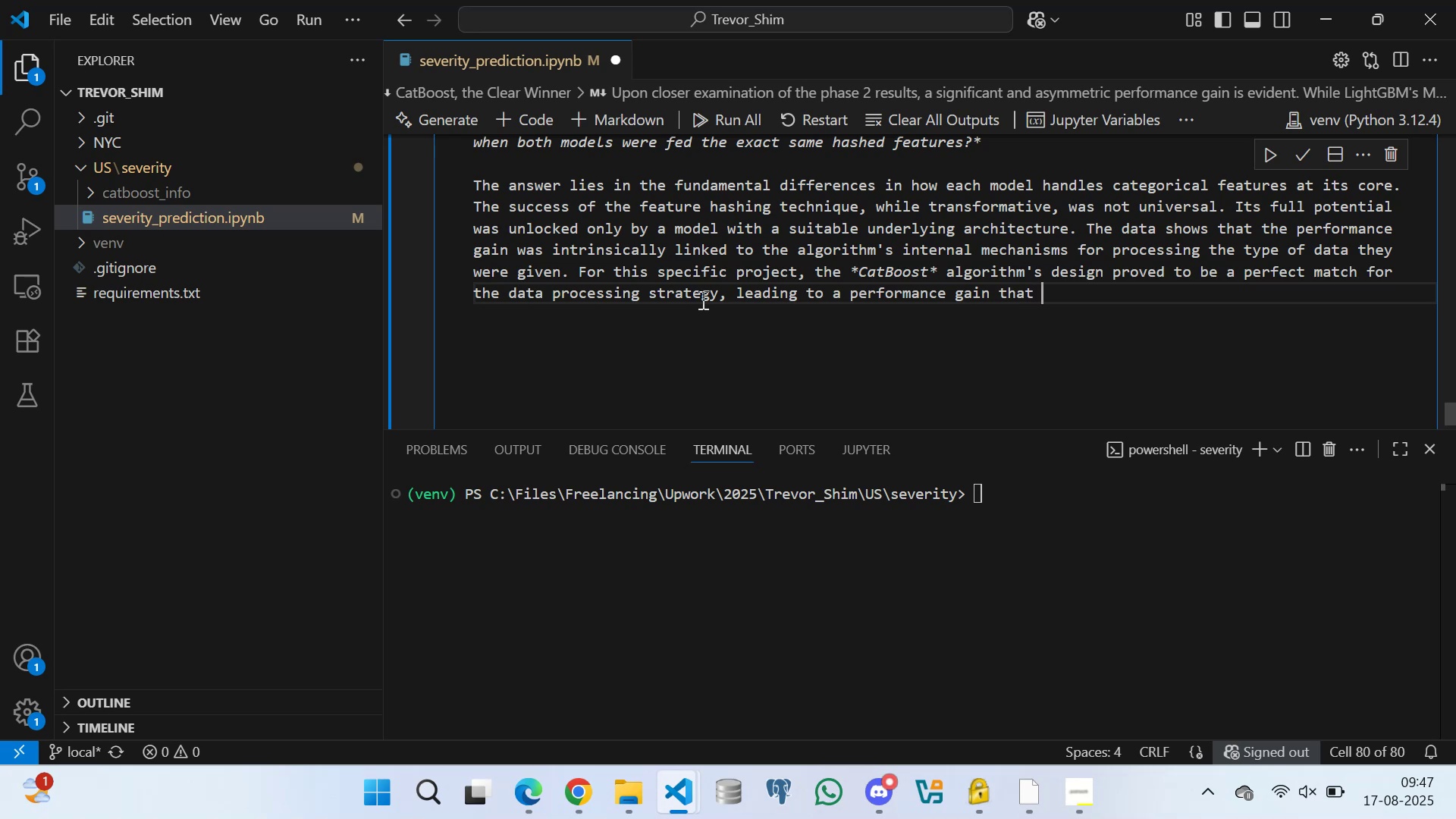 
type(more than doubled its competitor's.)
 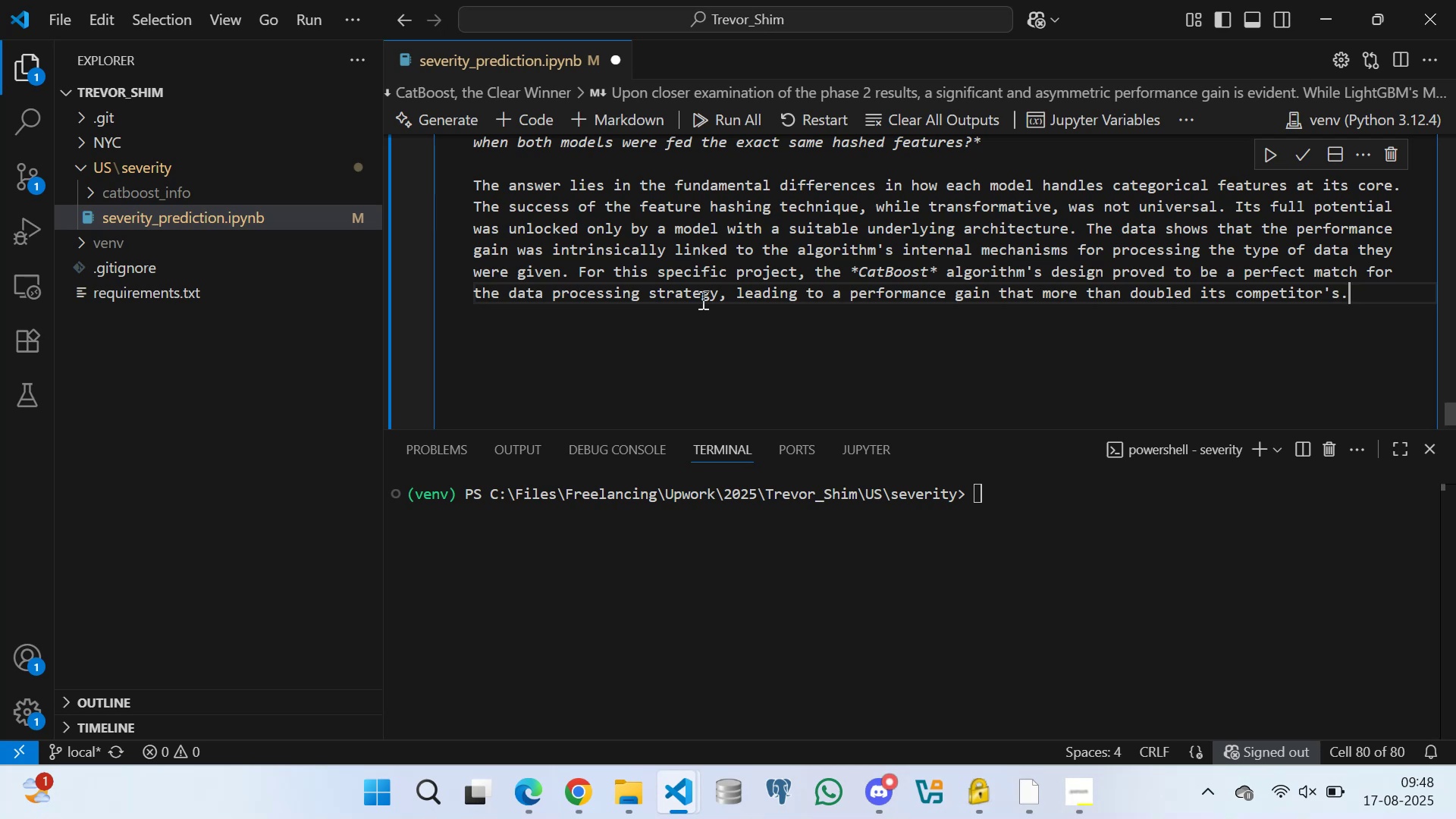 
wait(36.98)
 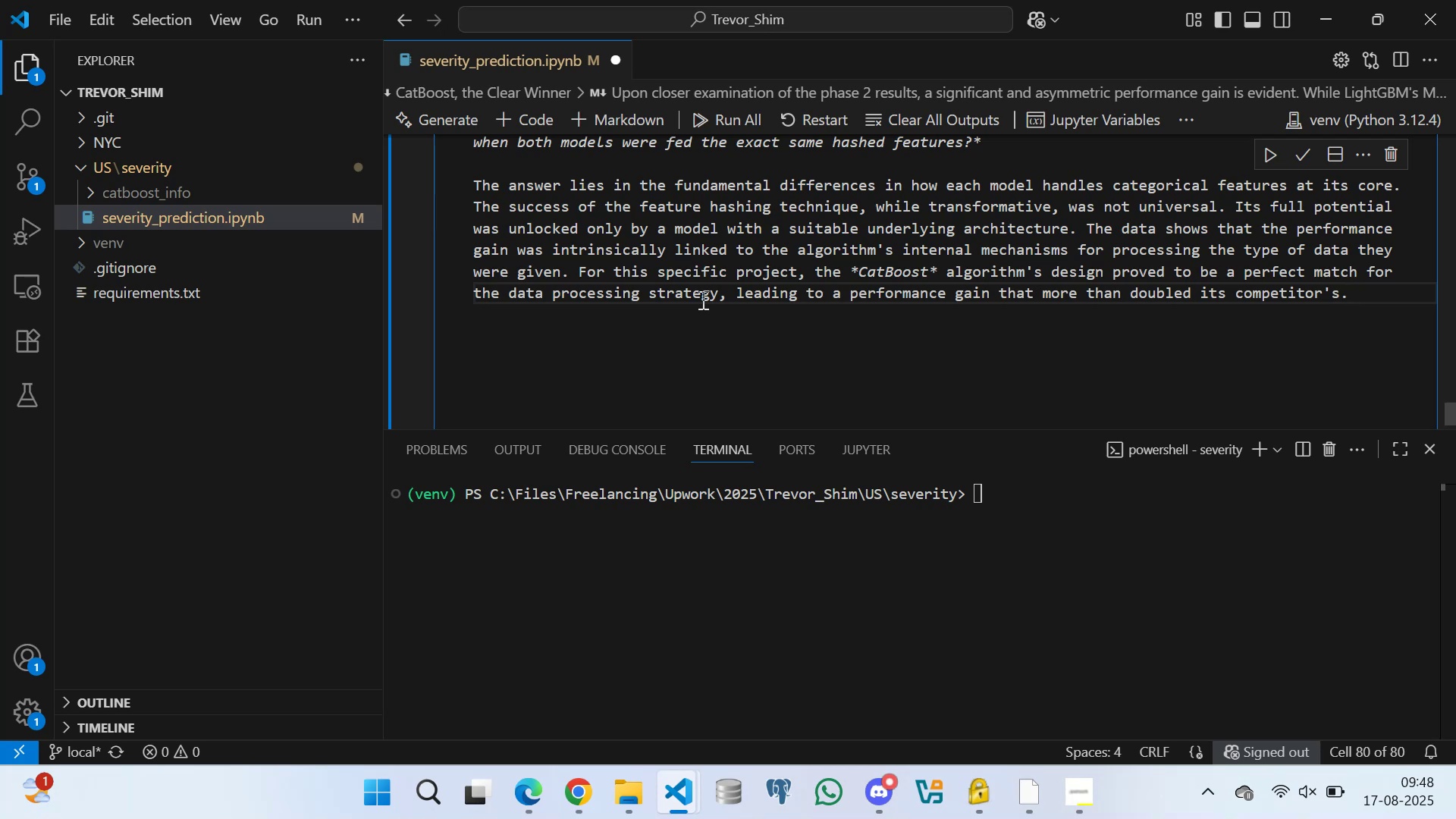 
key(Control+S)
 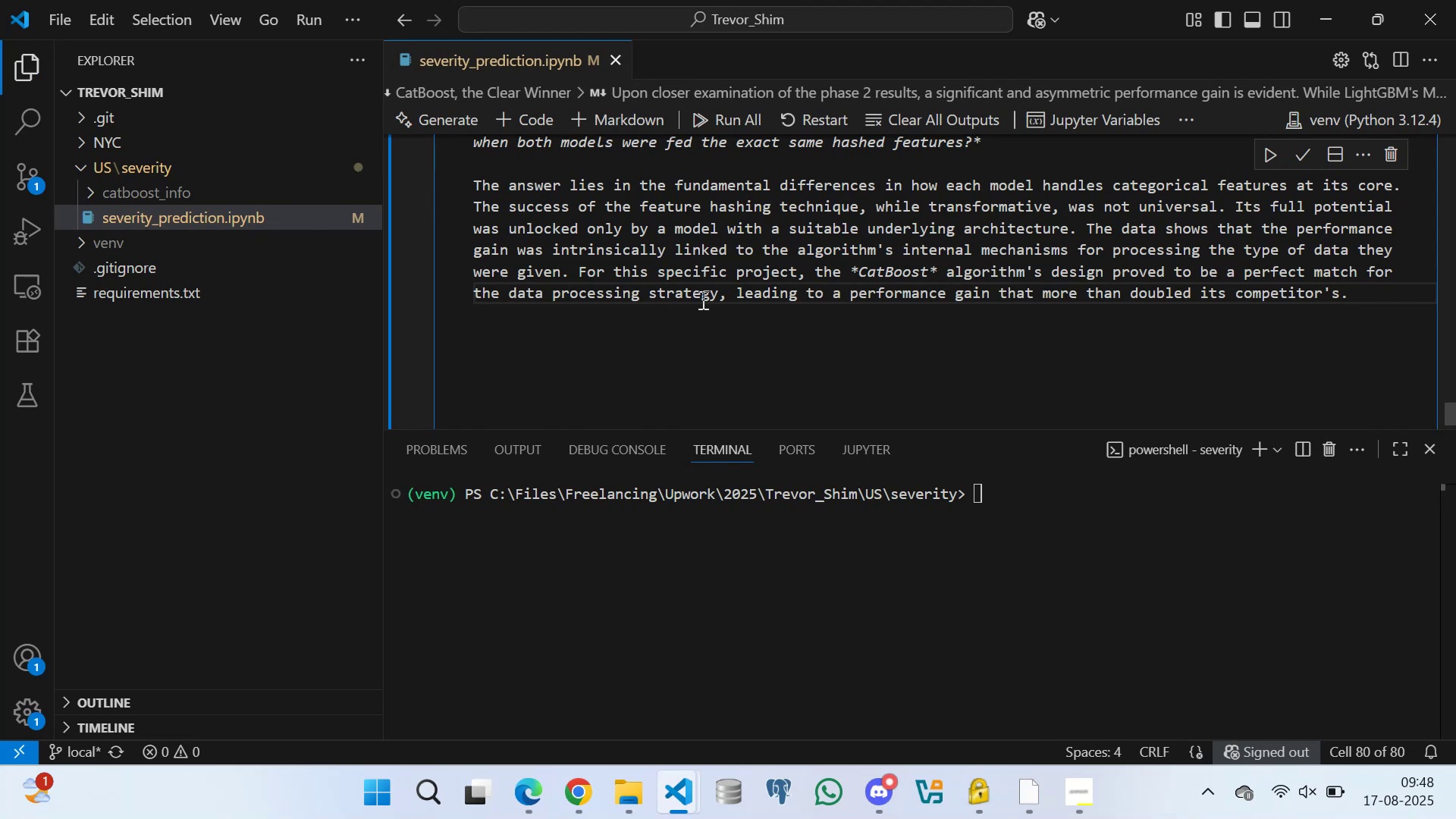 
key(Control+ArrowDown)
 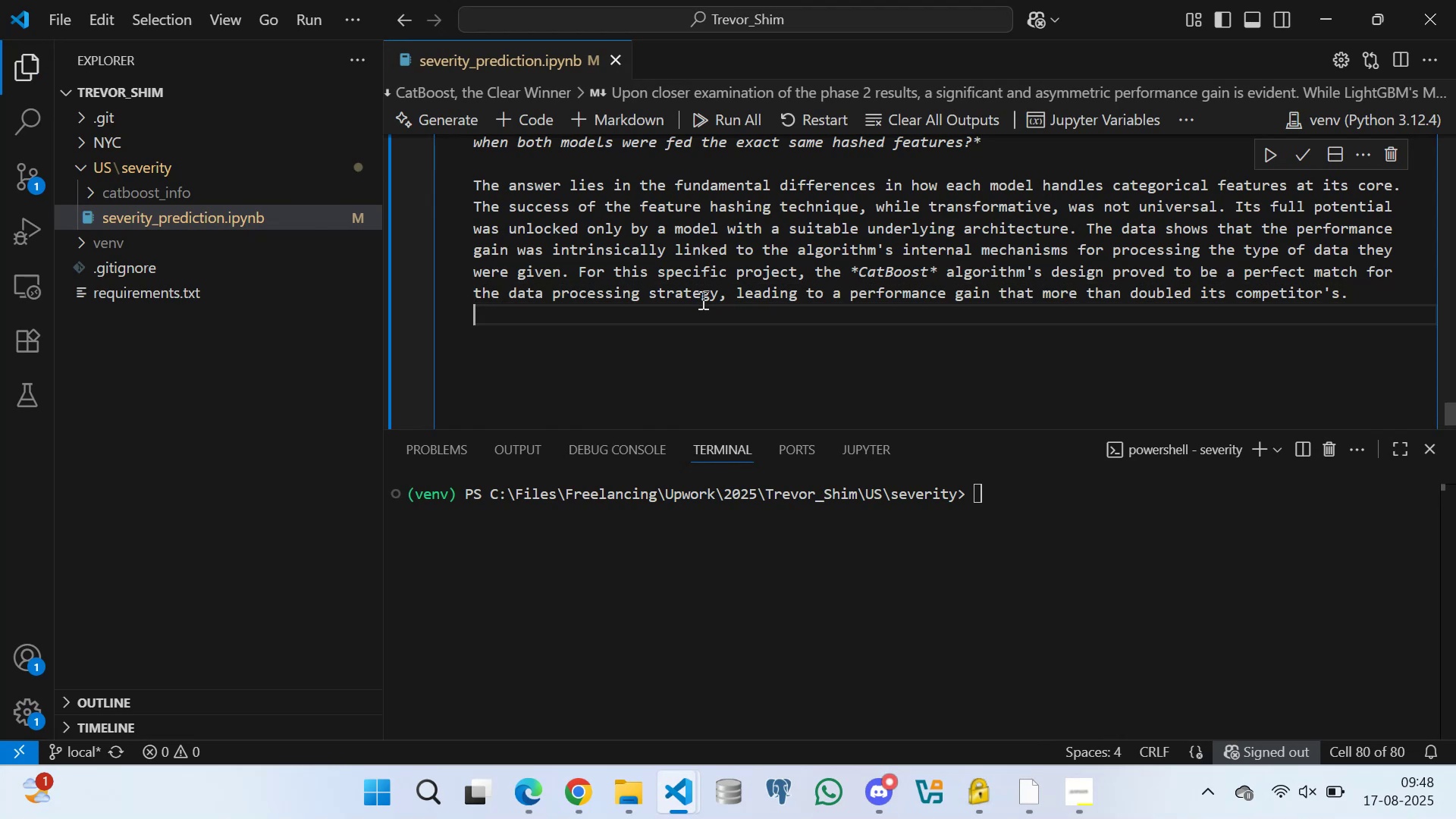 
key(Control+ArrowDown)
 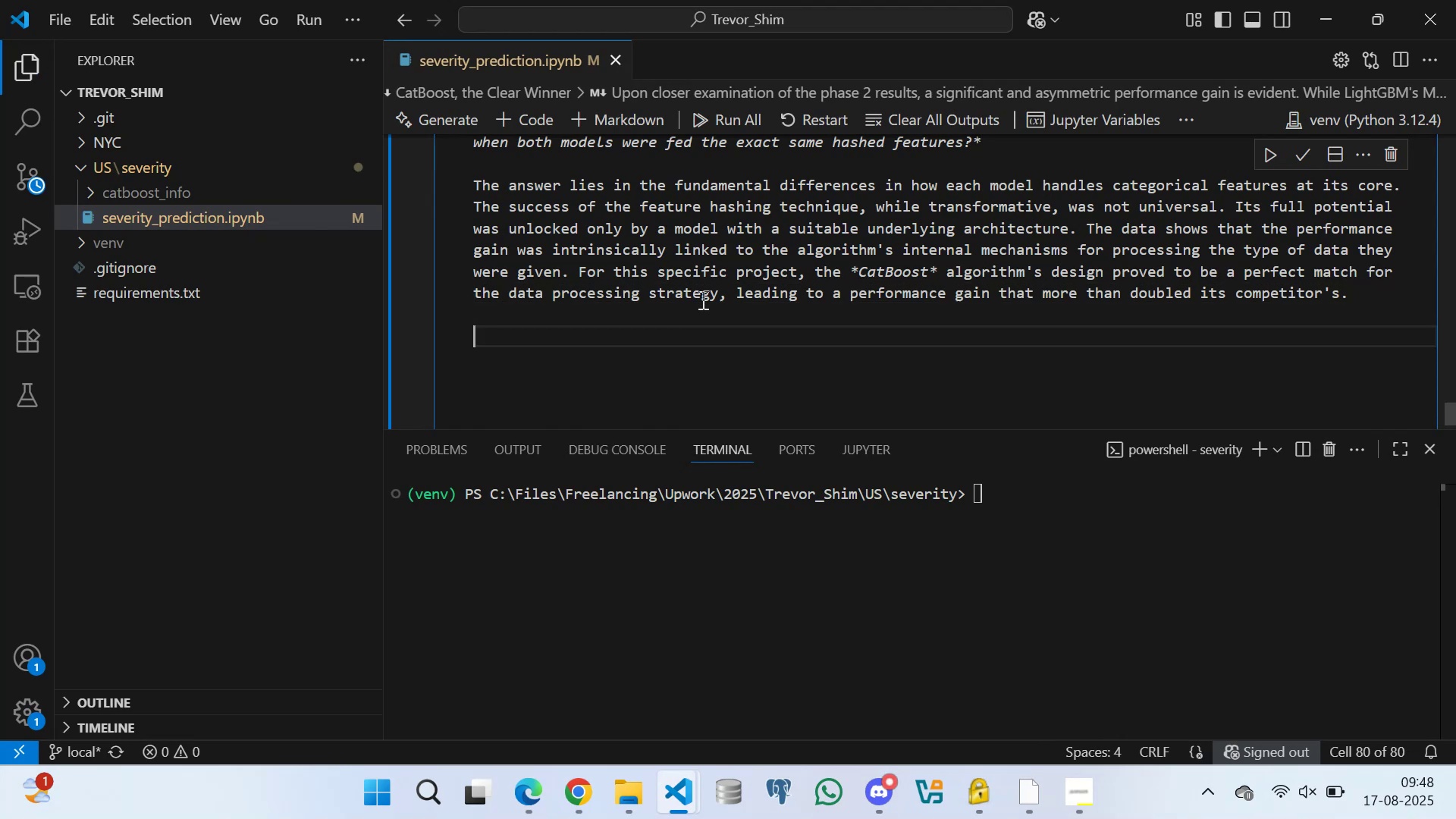 
key(Control+ArrowDown)
 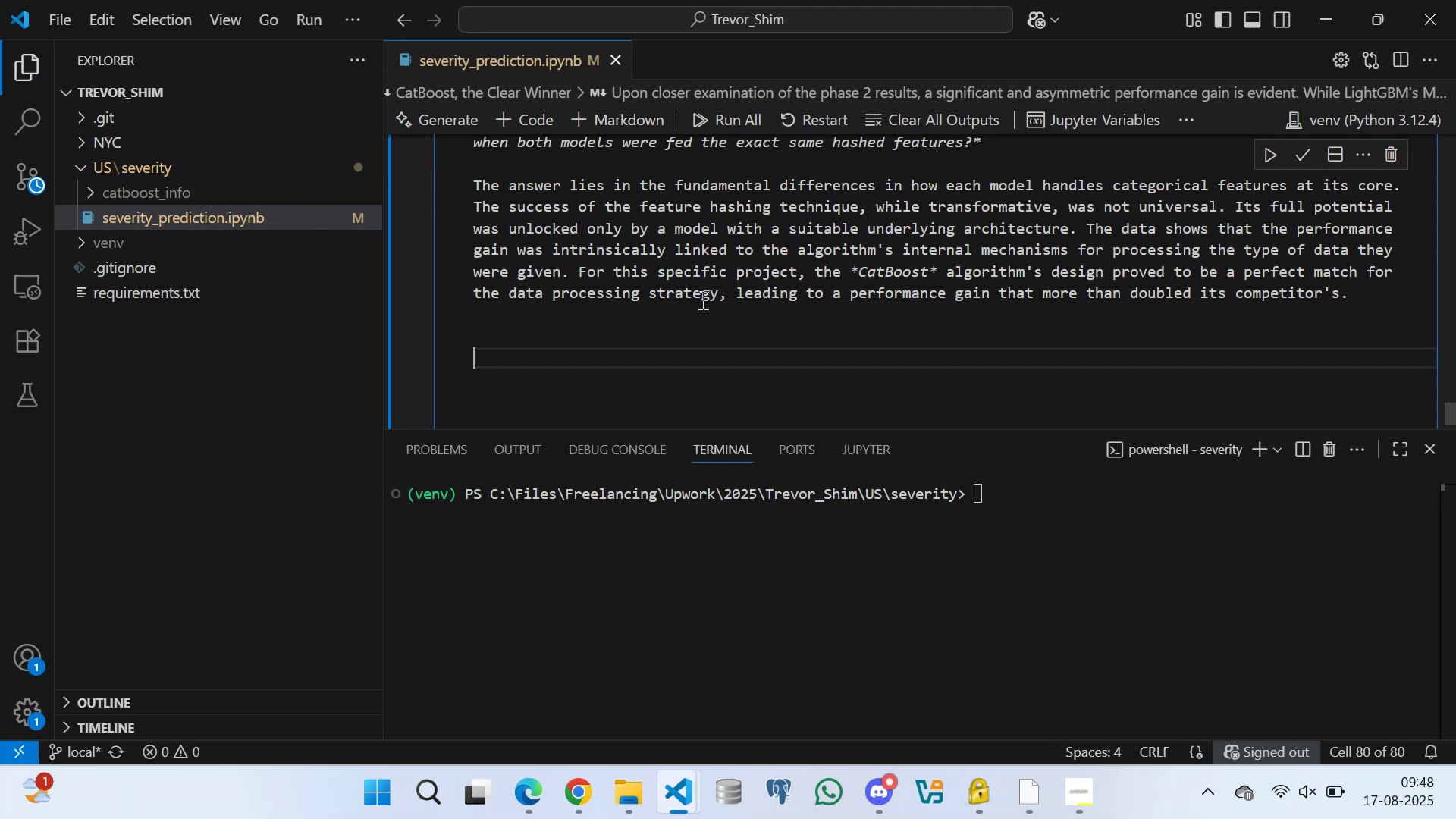 
key(Control+ArrowDown)
 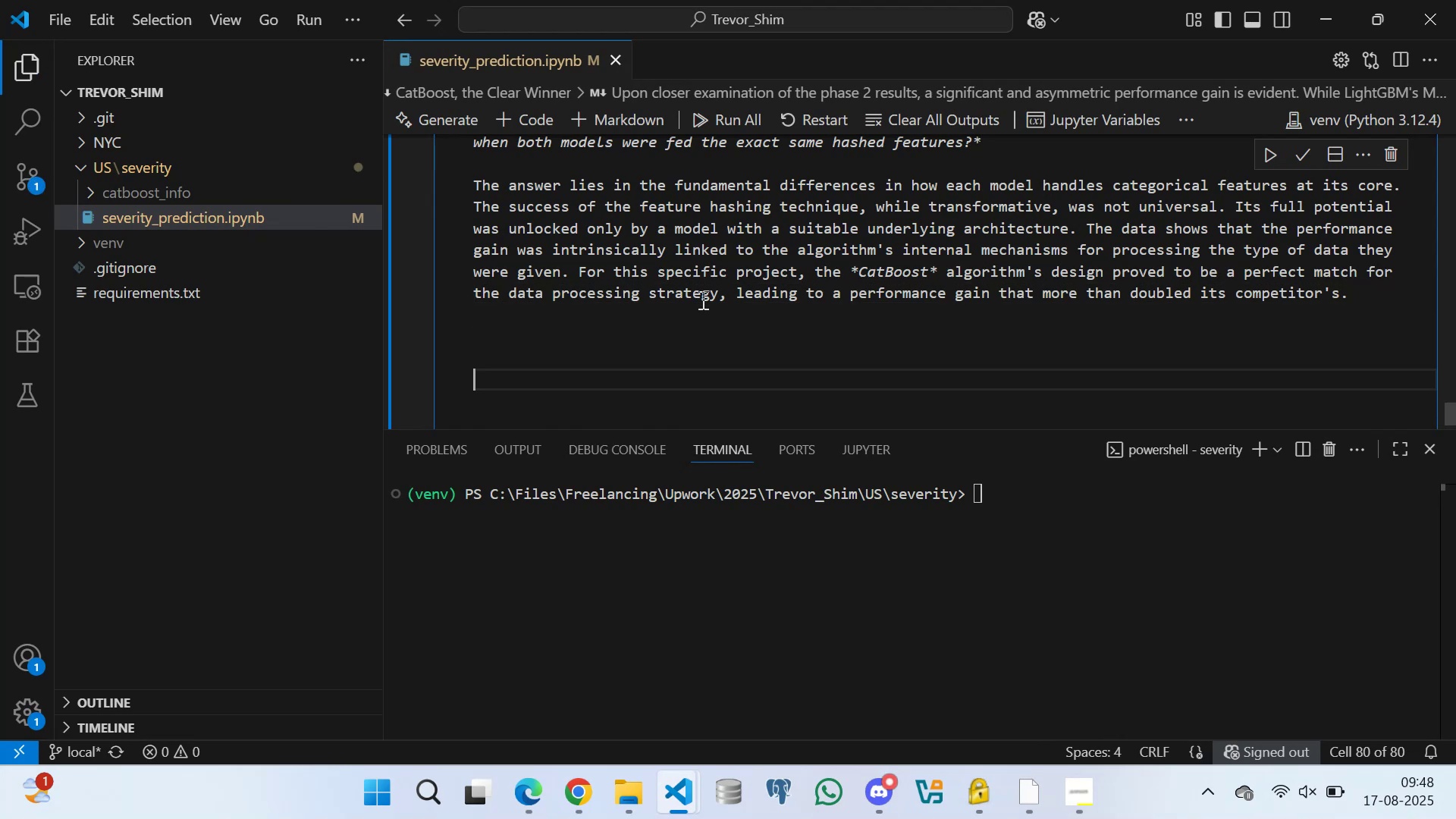 
key(Control+ArrowDown)
 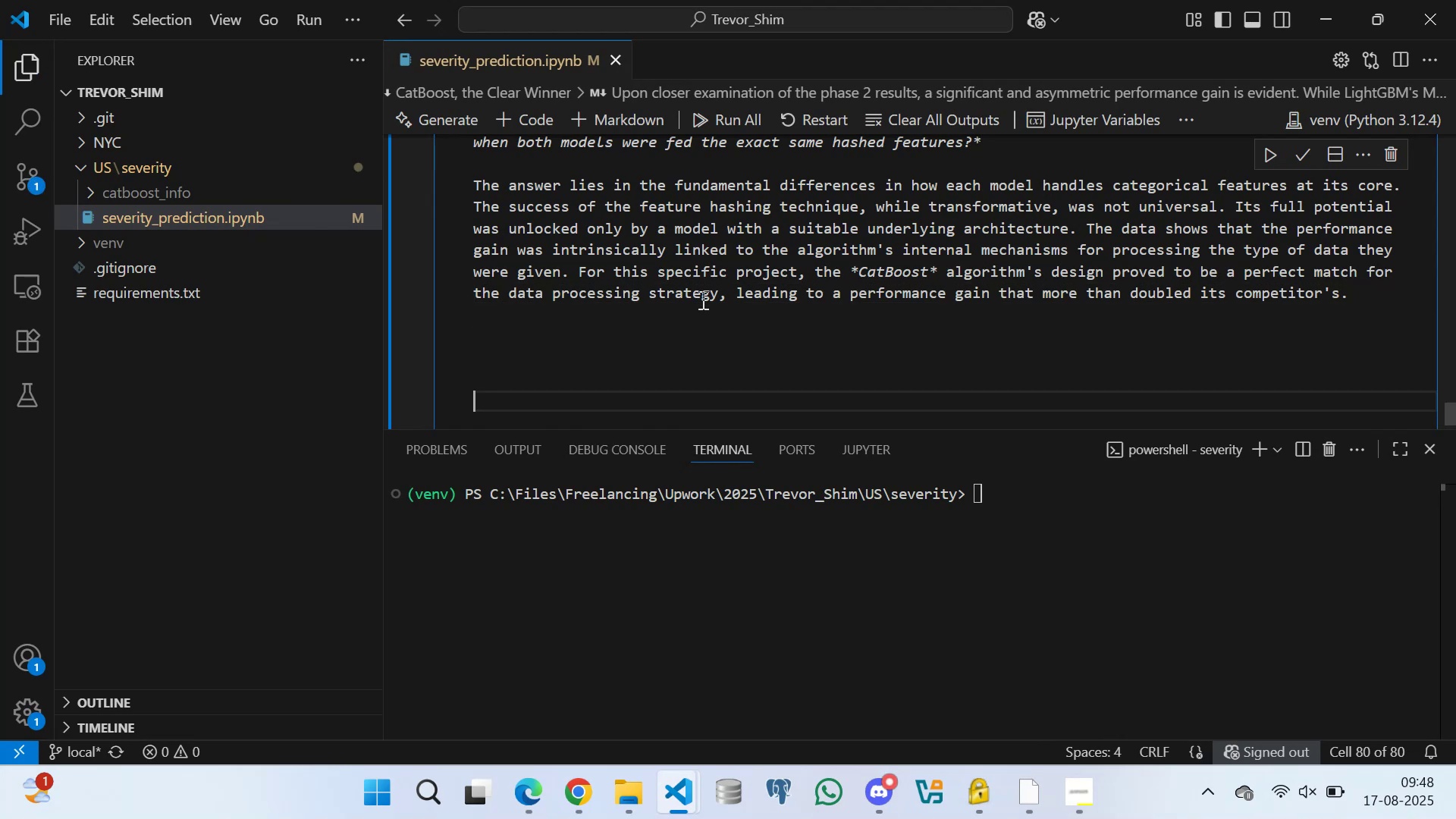 
key(Control+ArrowDown)
 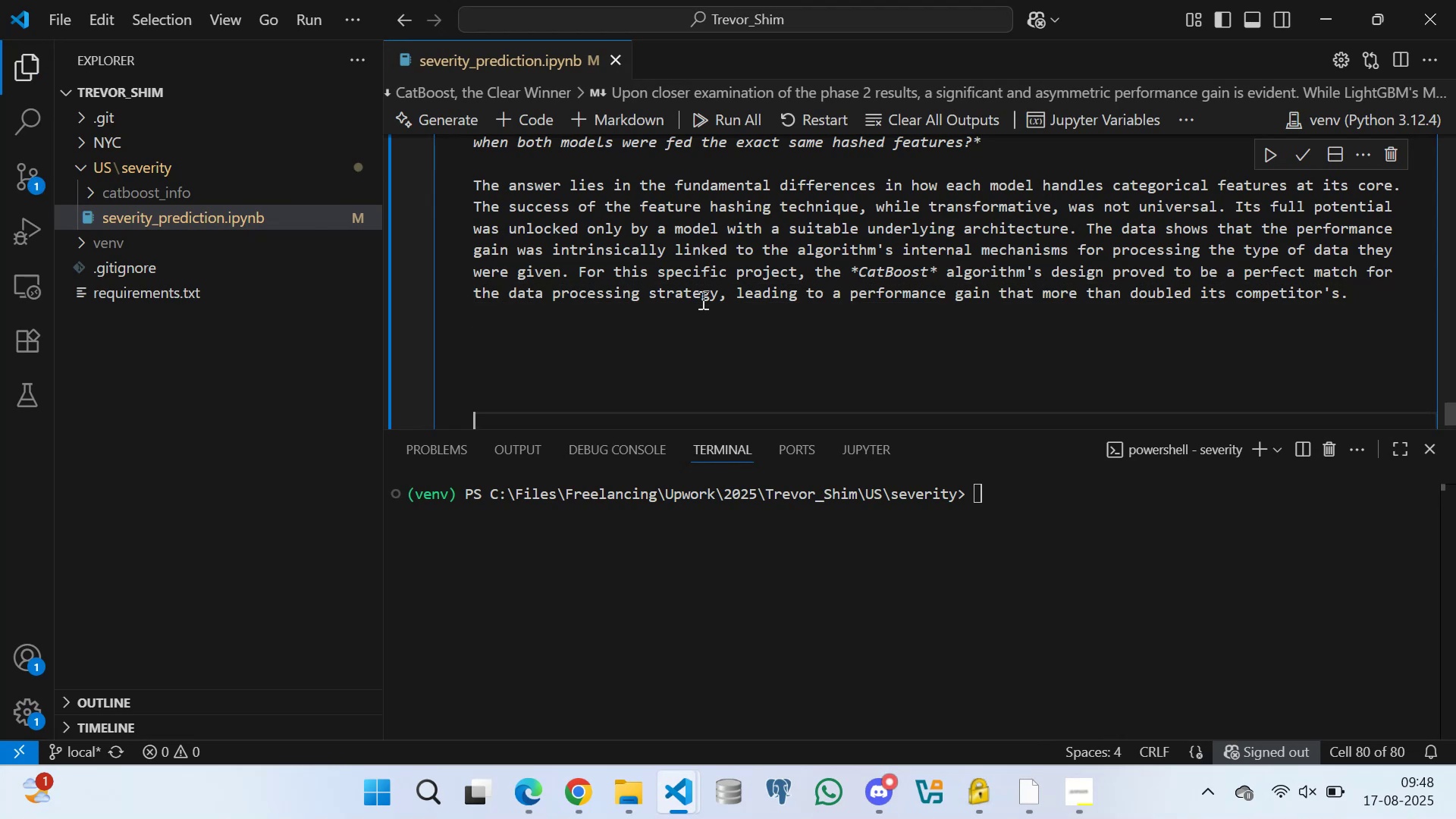 
key(Control+Backspace)
 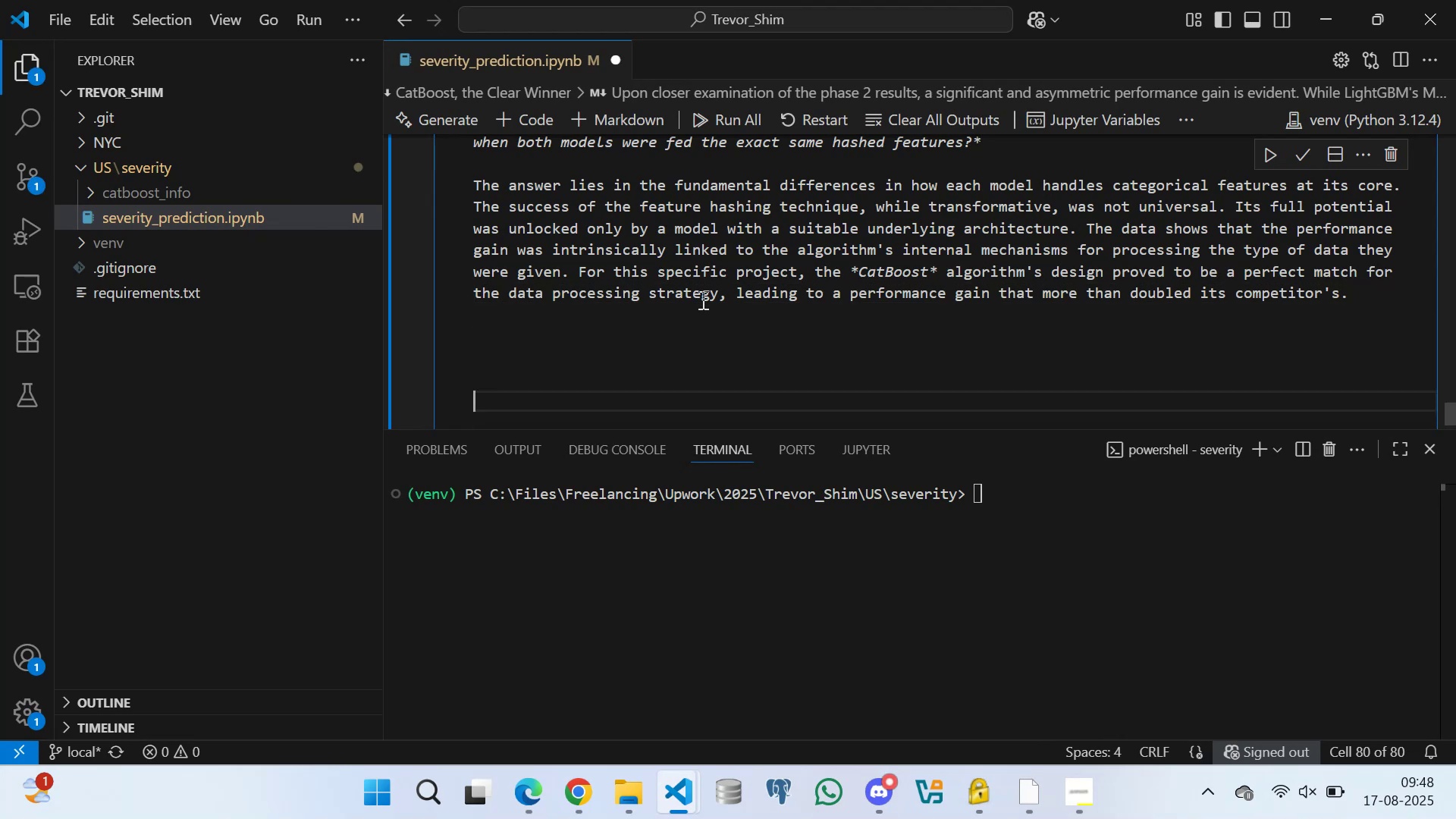 
key(Backspace)
 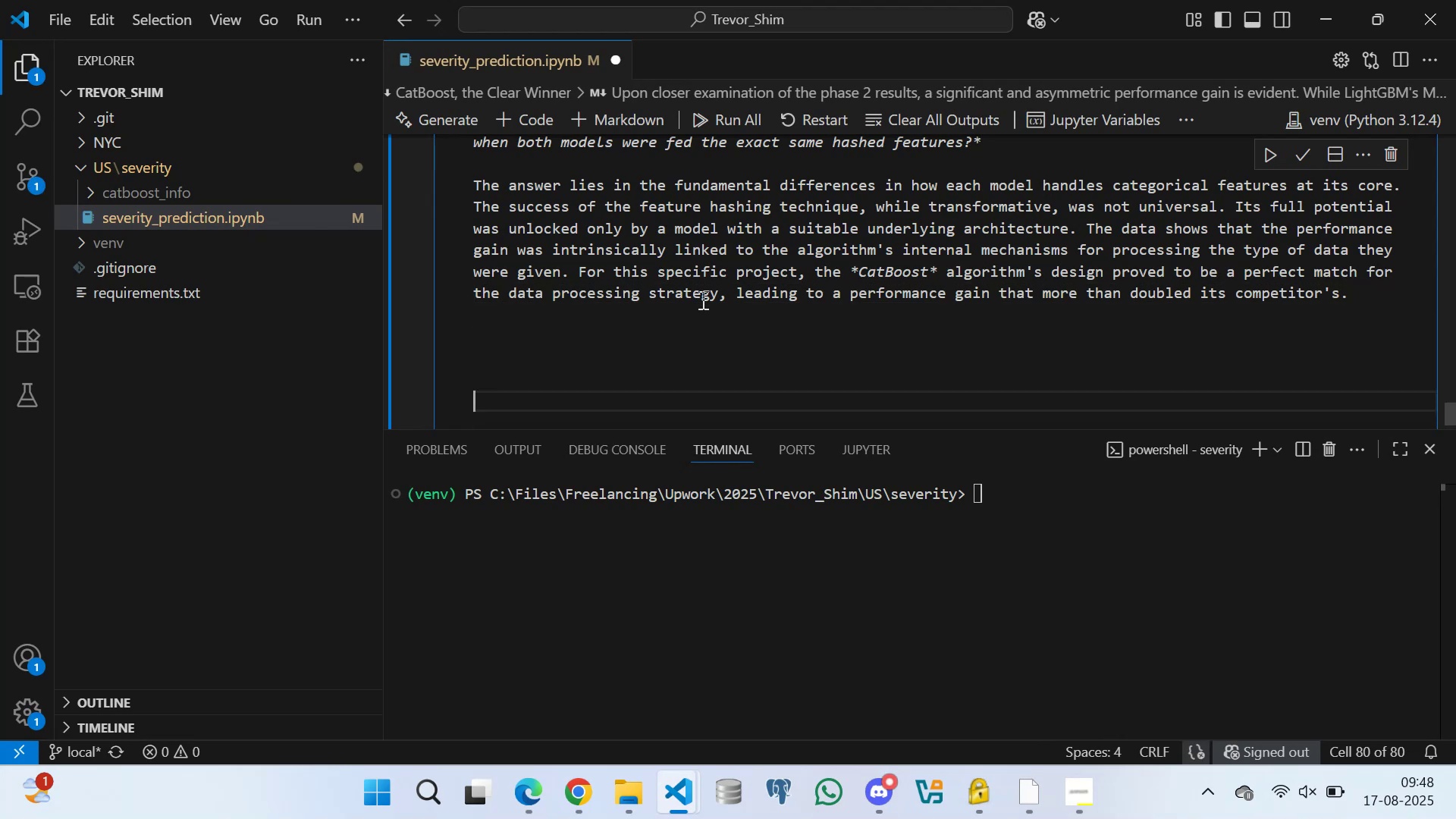 
key(Backspace)
 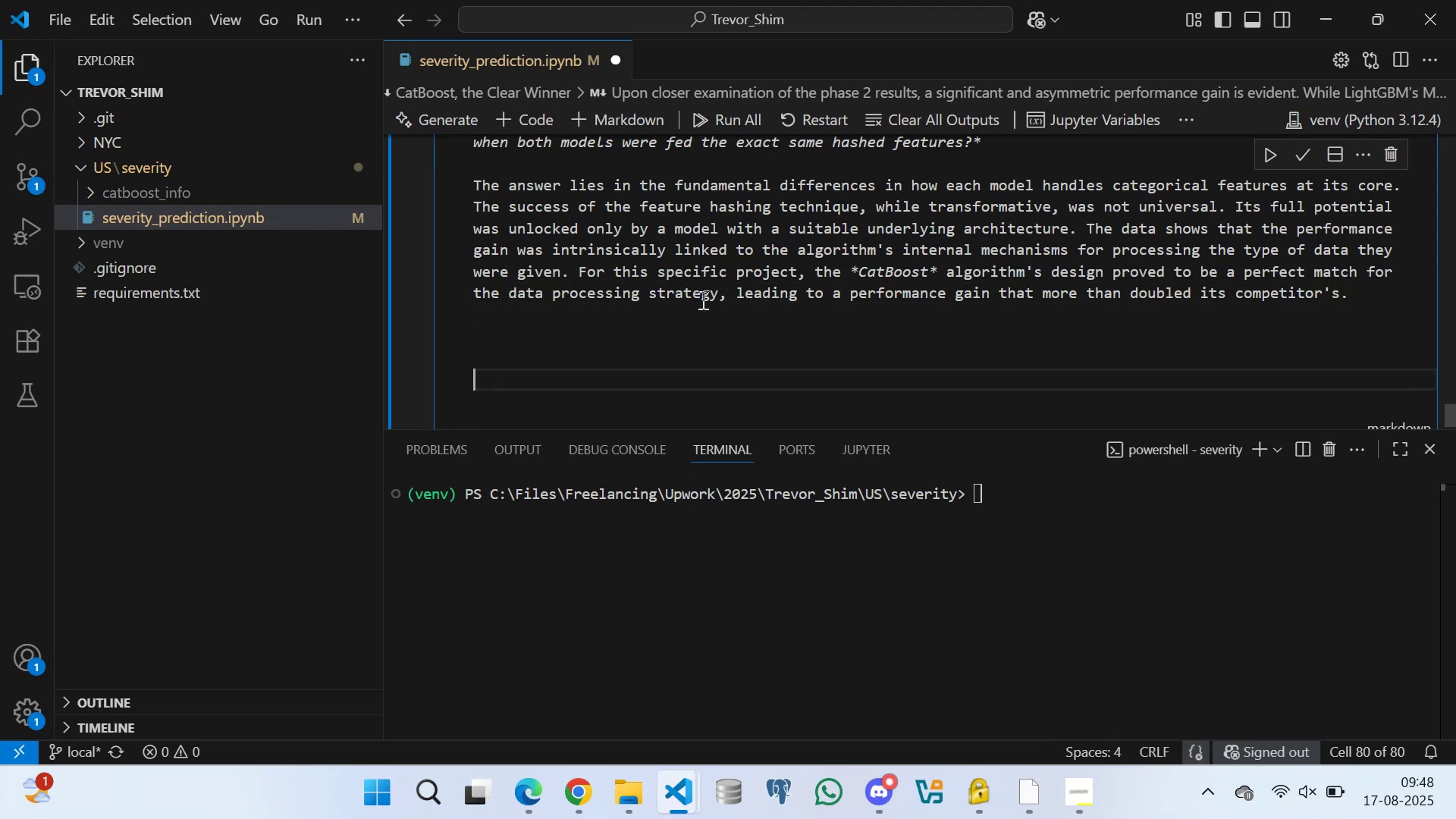 
key(Backspace)
 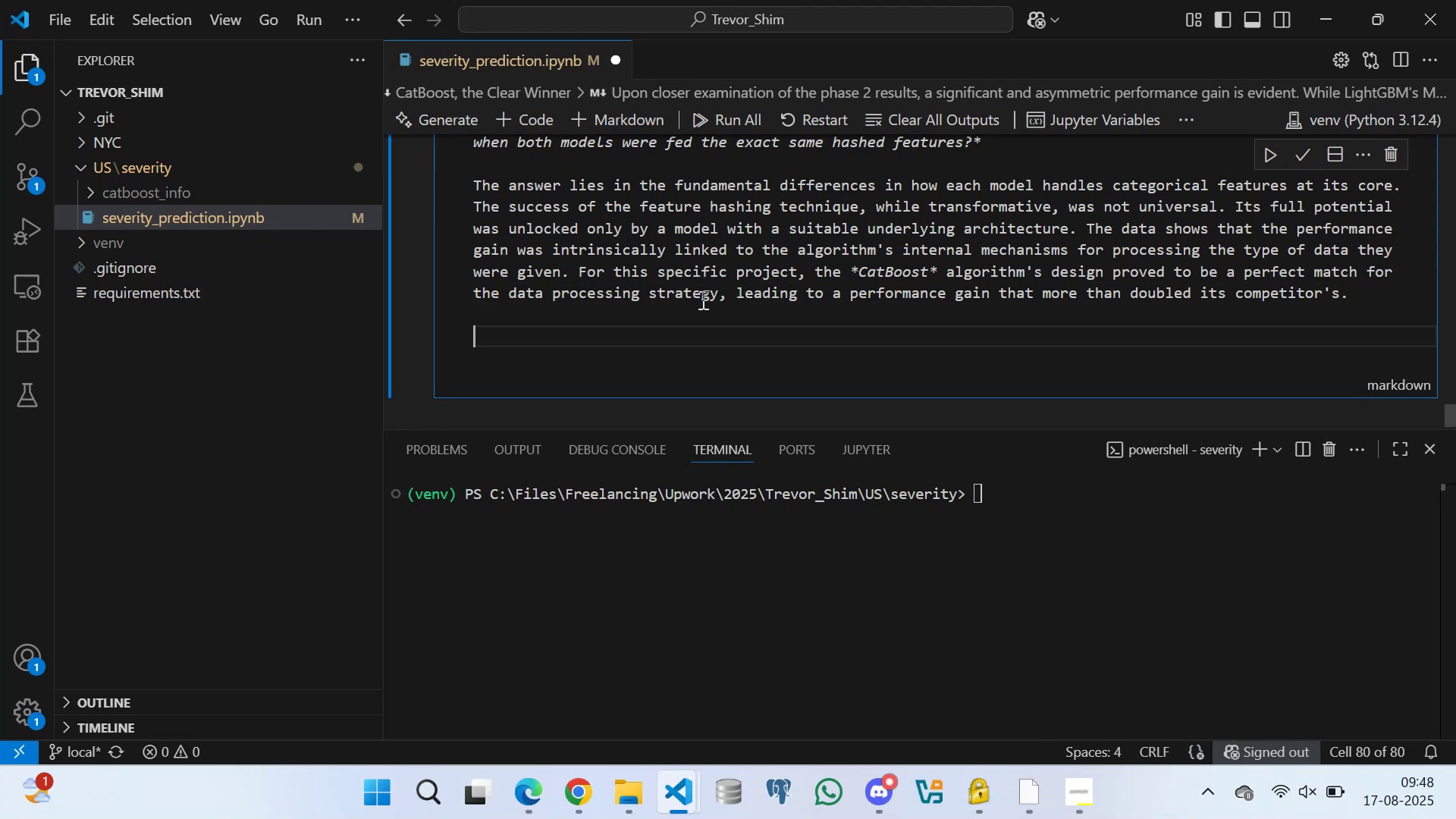 
key(Backspace)
 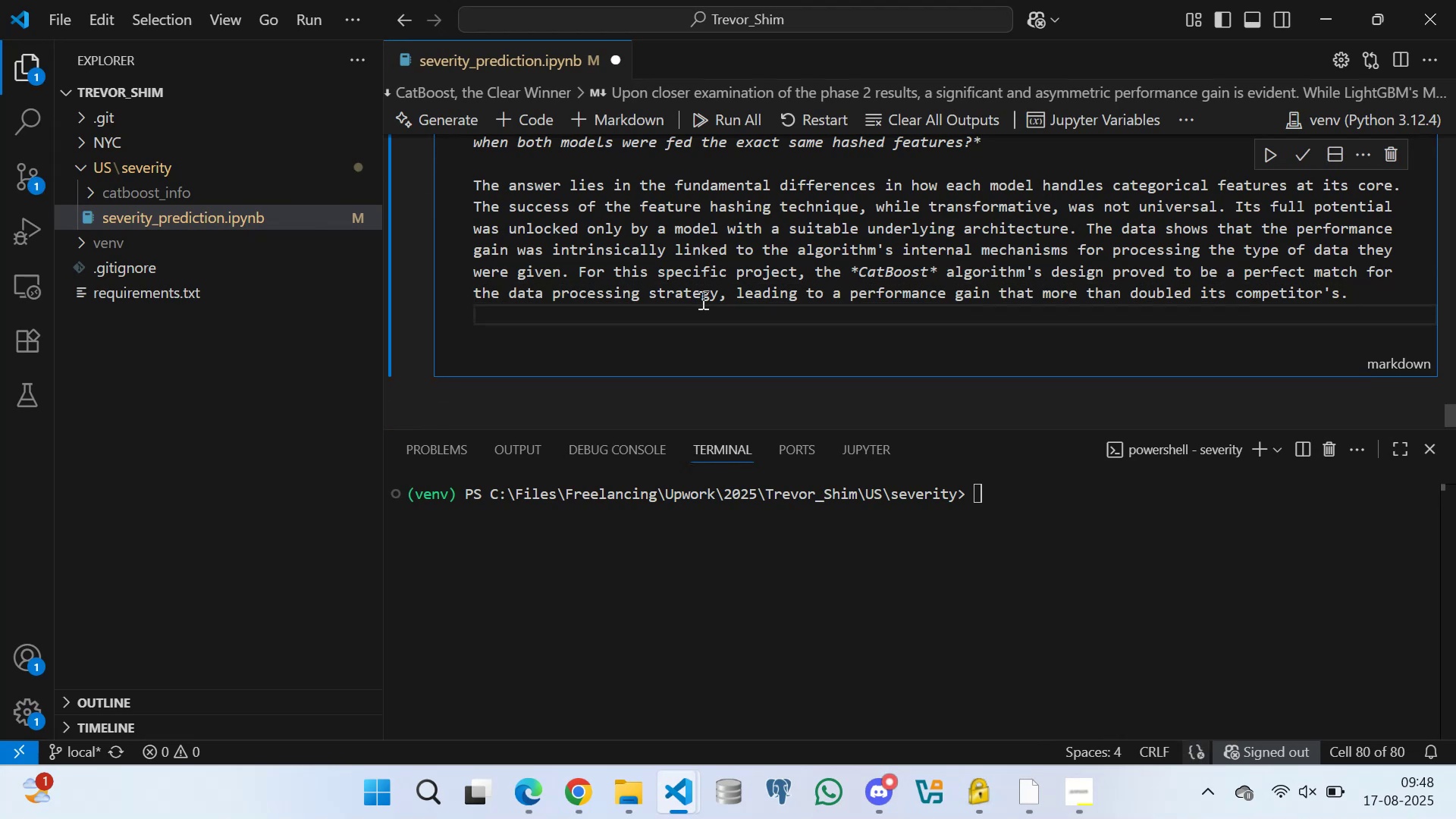 
key(ArrowDown)
 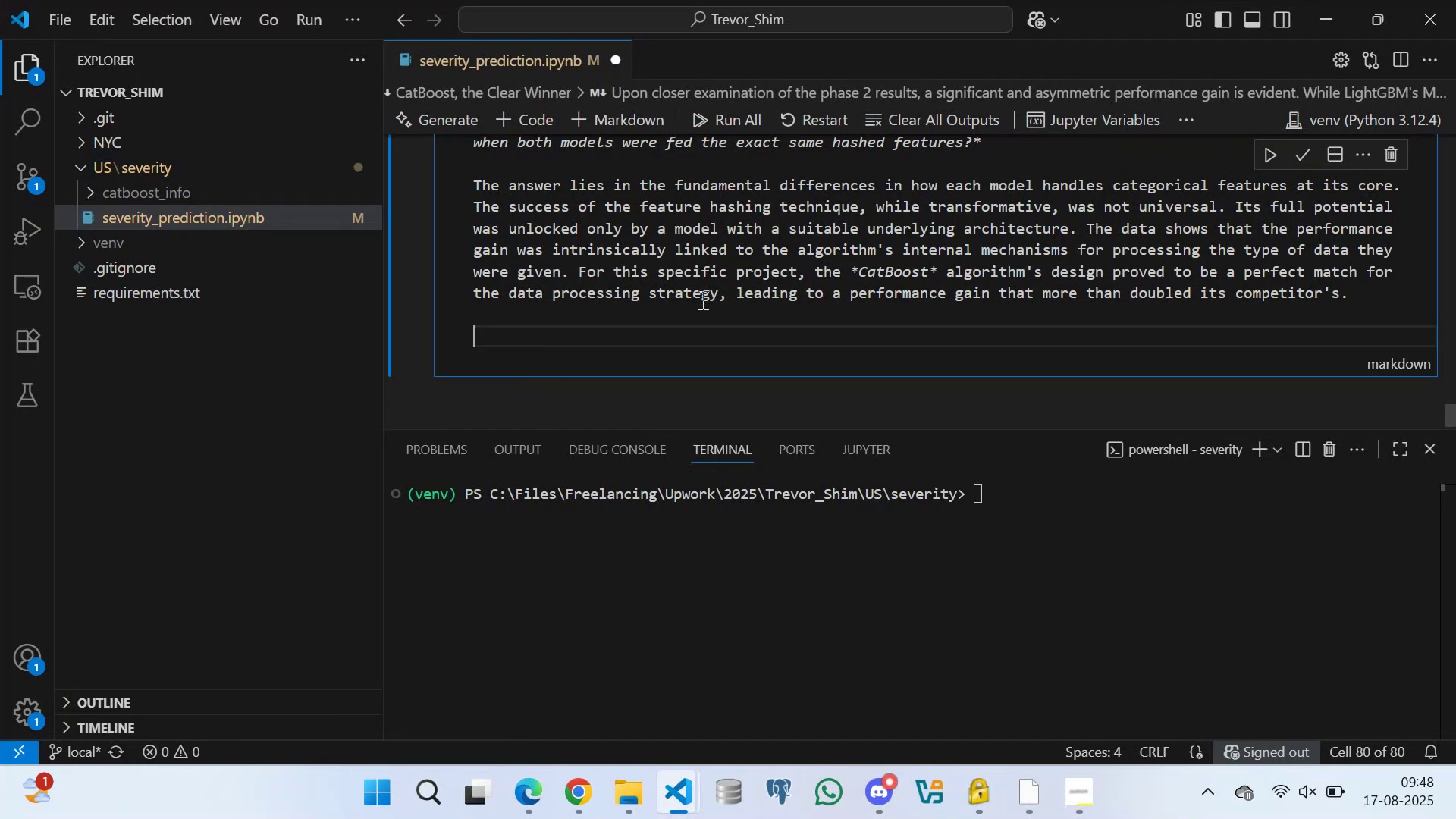 
scroll: coordinate [524, 279], scroll_direction: up, amount: 4.0
 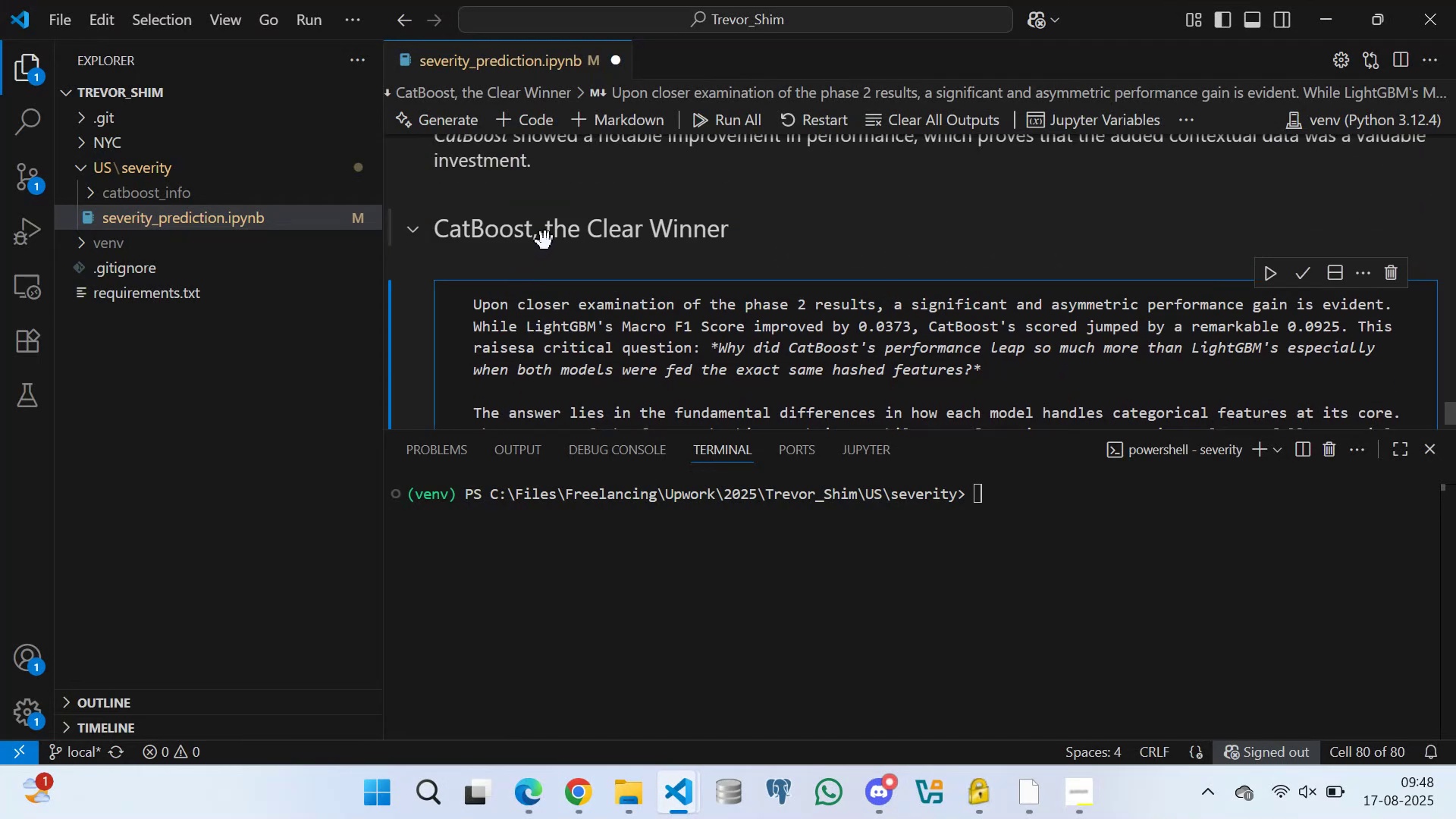 
left_click([545, 241])
 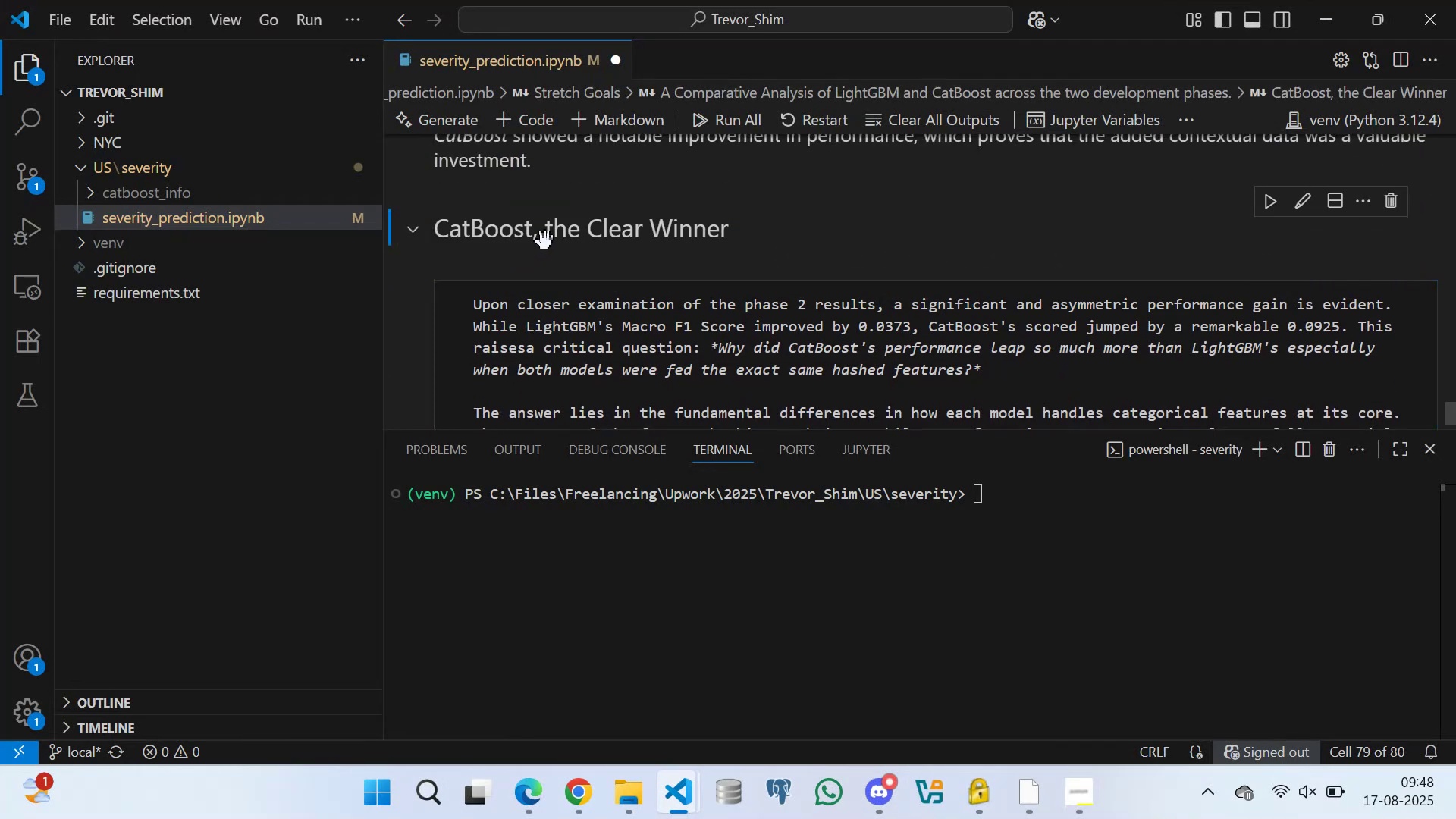 
double_click([545, 241])
 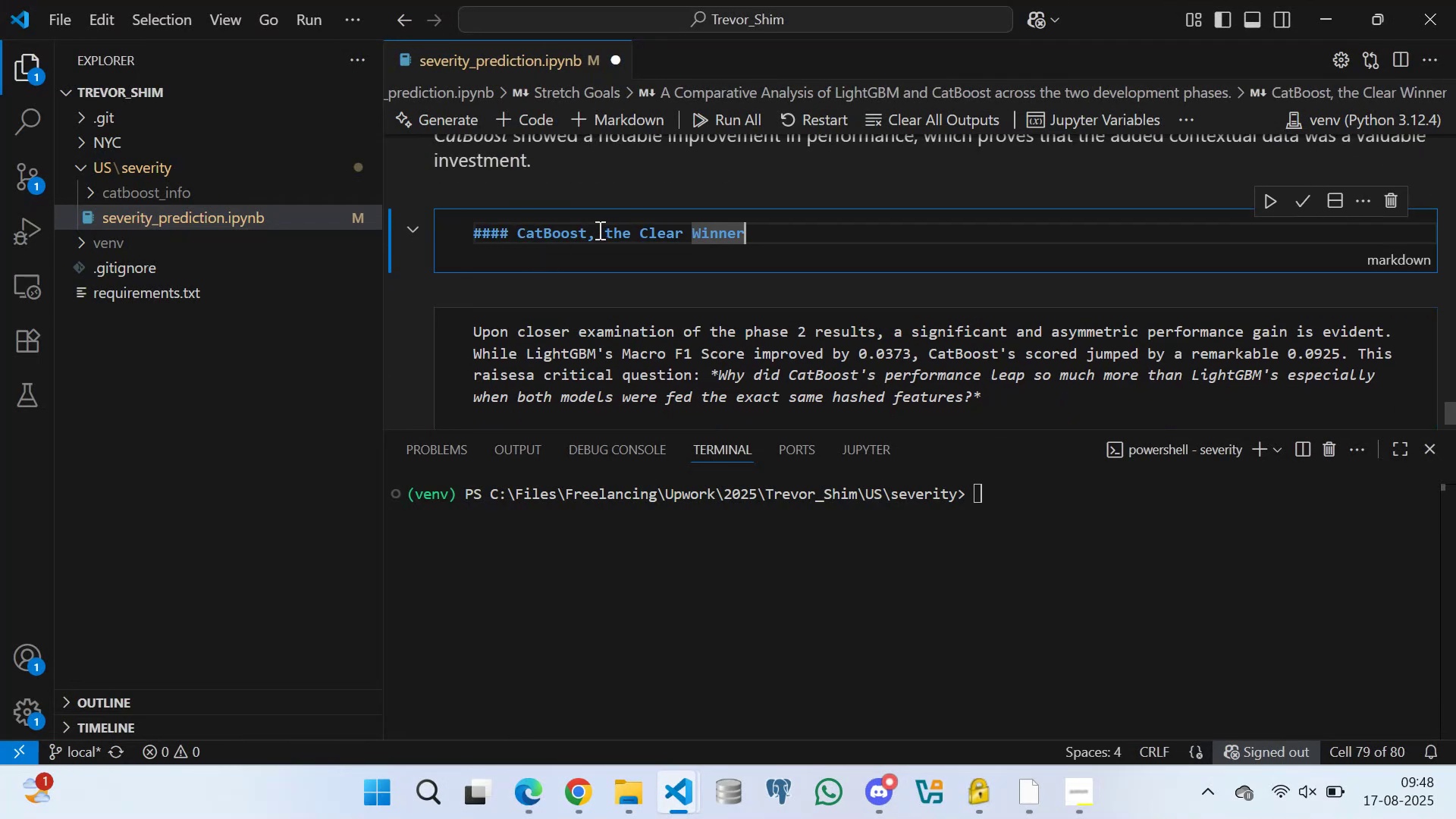 
left_click([595, 233])
 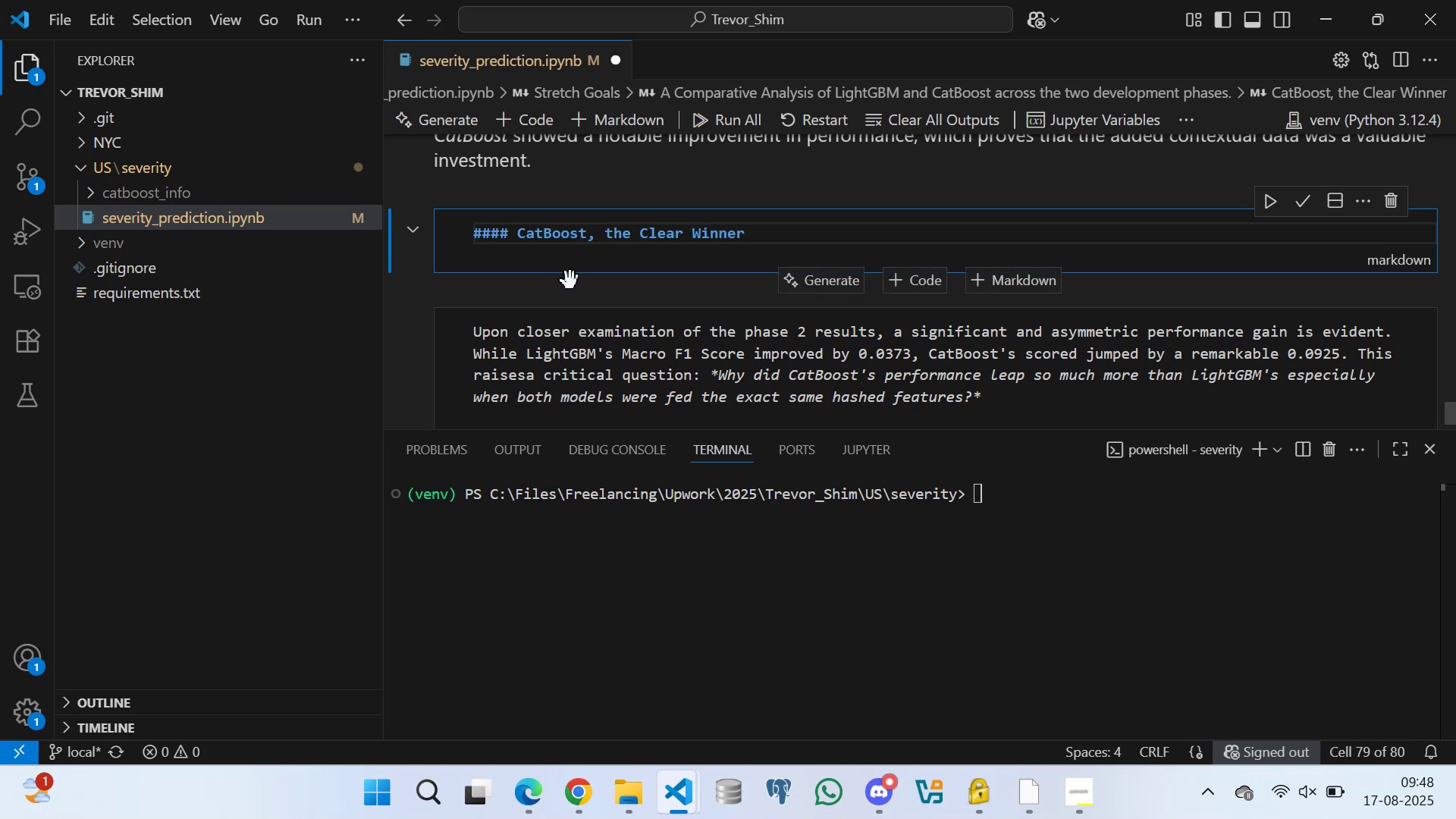 
key(Backspace)
 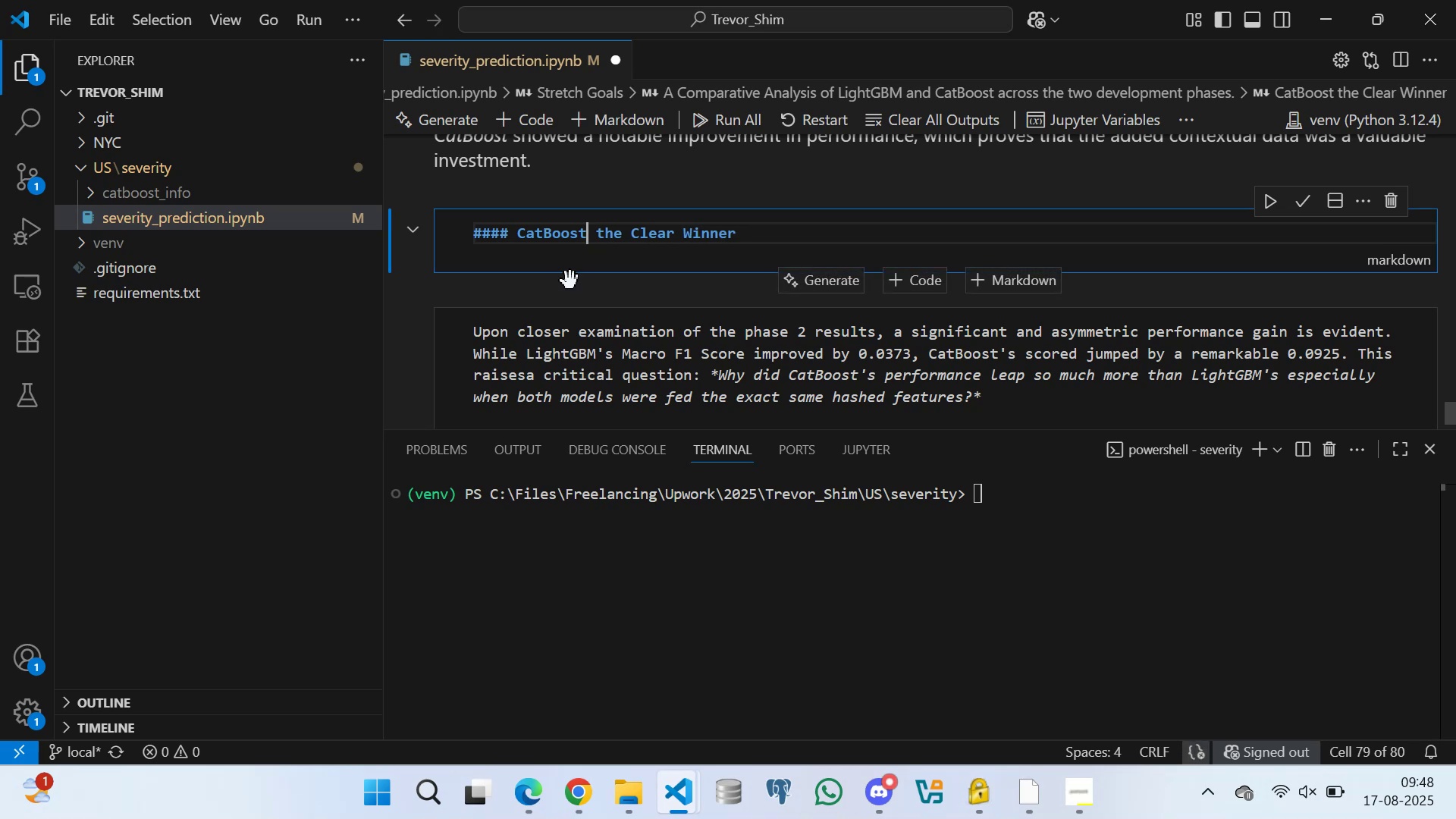 
key(Control+S)
 